 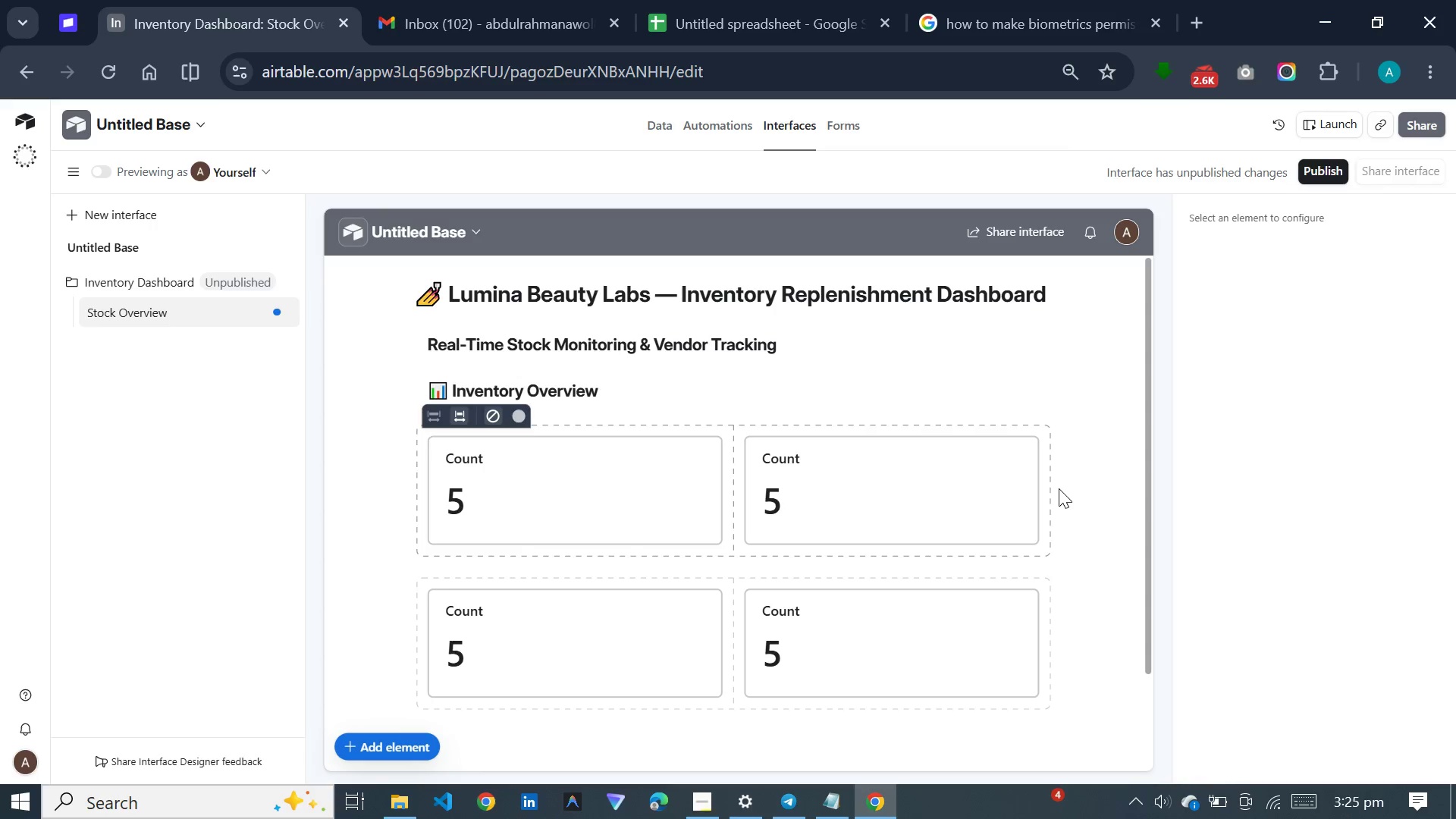 
scroll: coordinate [1059, 488], scroll_direction: down, amount: 3.0
 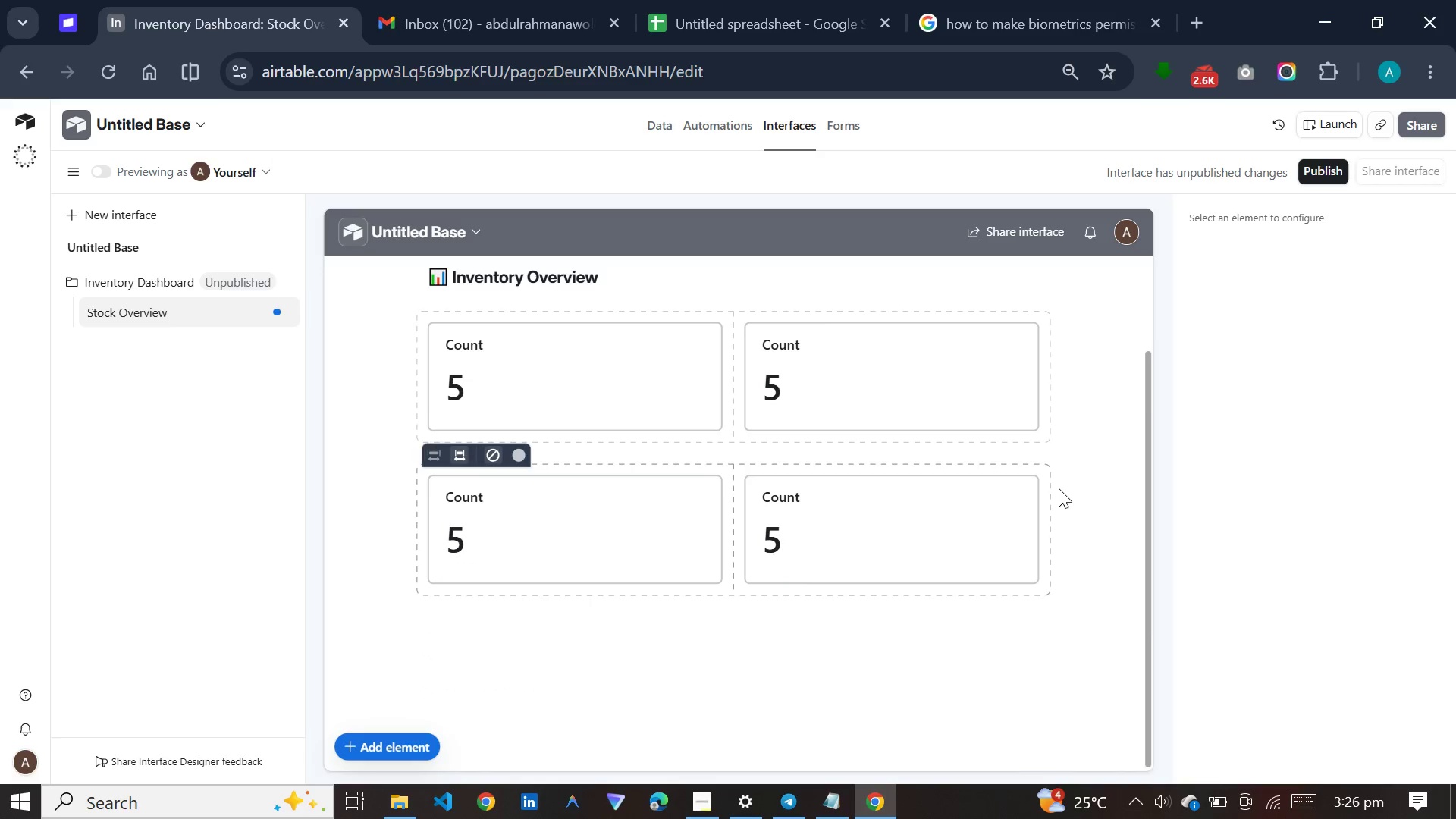 
wait(10.91)
 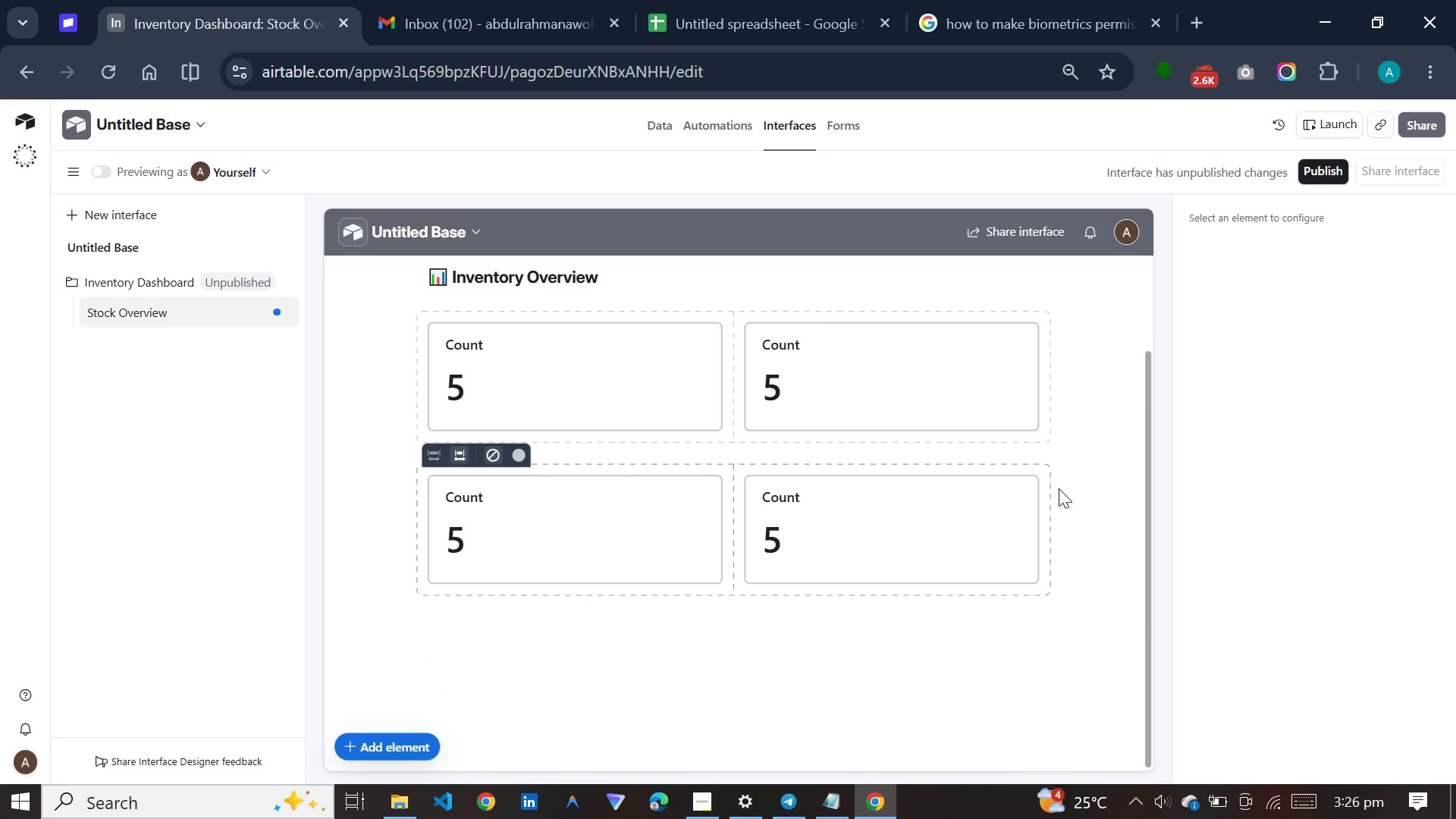 
left_click([583, 369])
 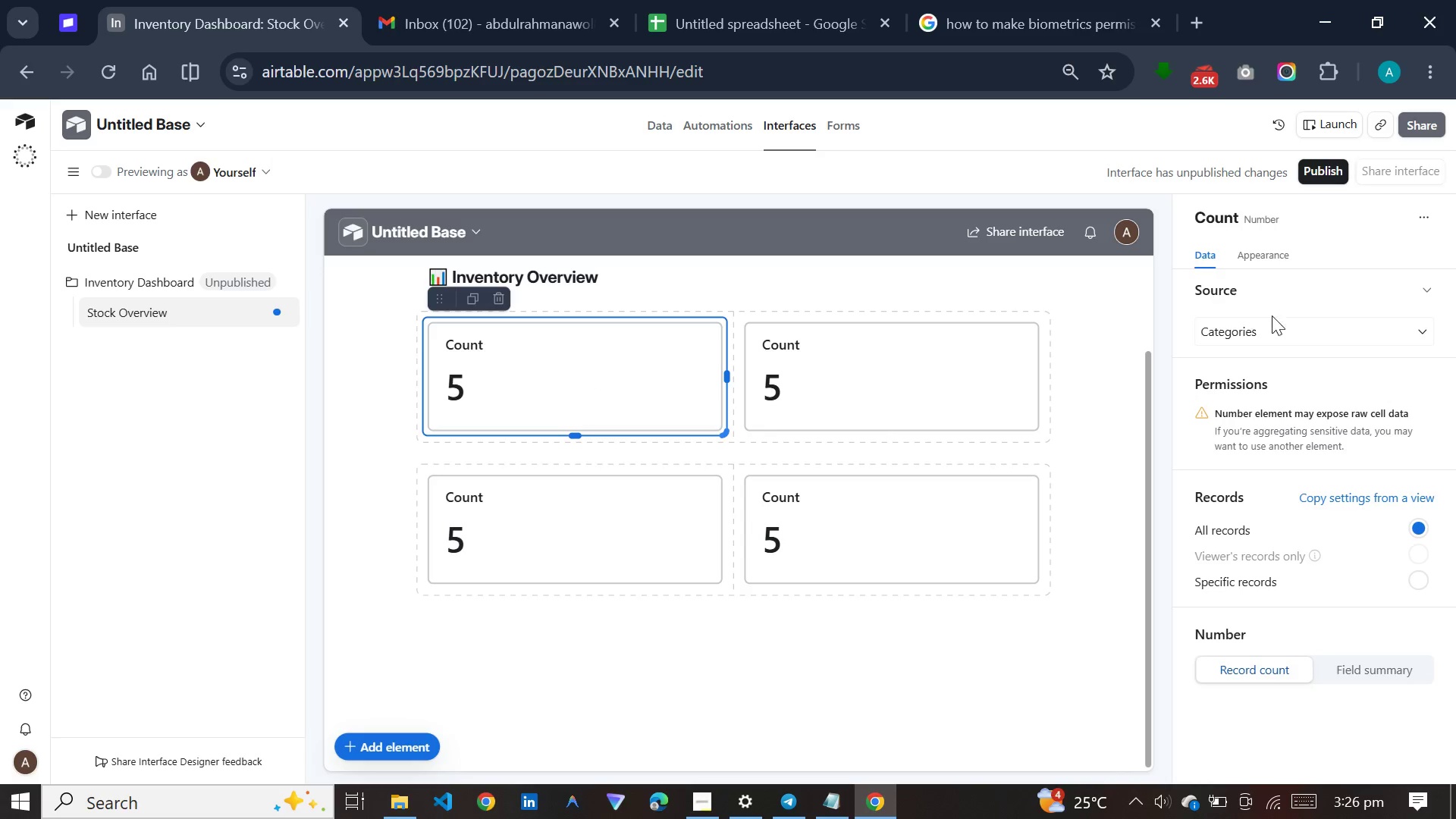 
left_click([1282, 323])
 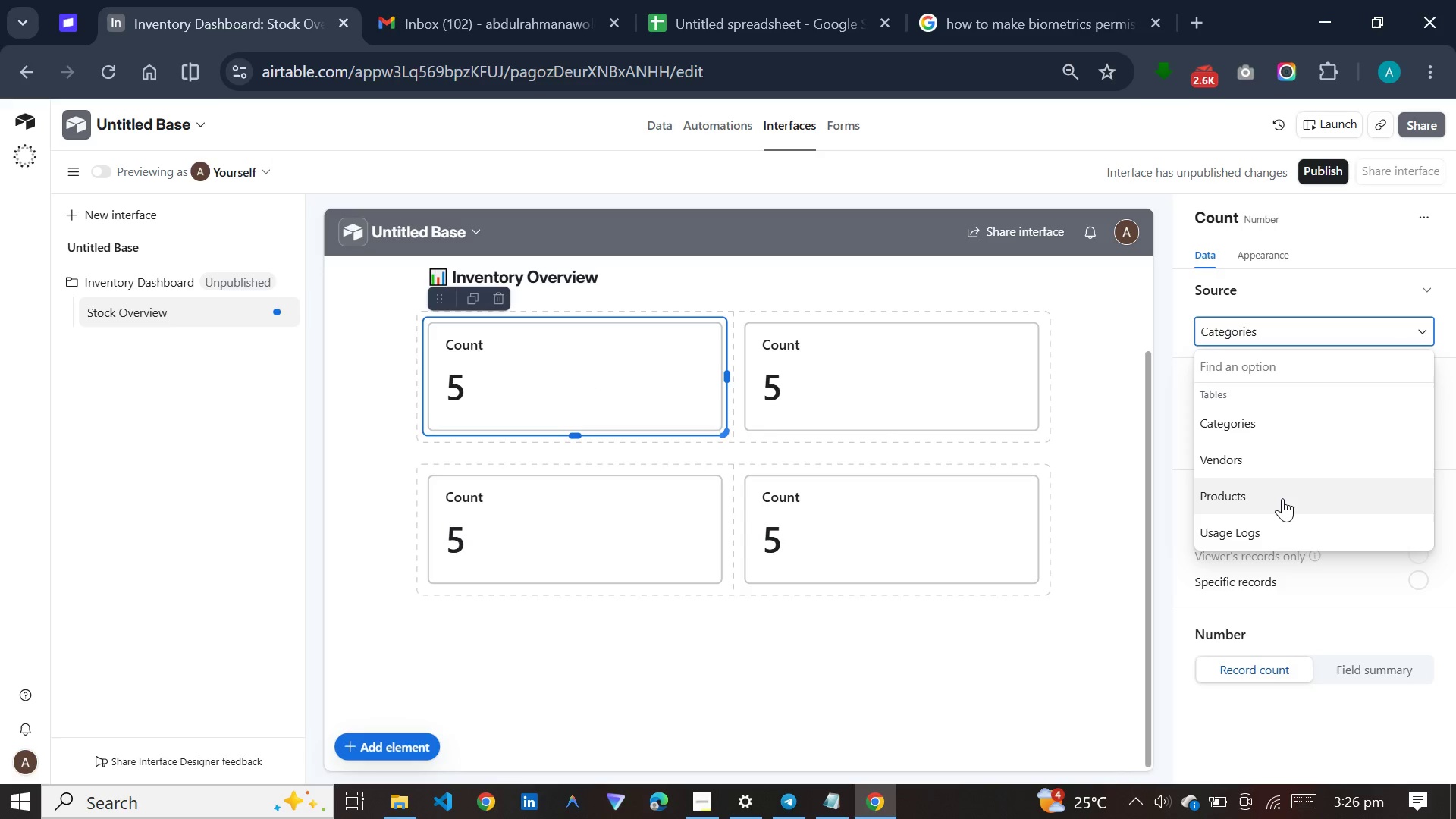 
left_click([1282, 498])
 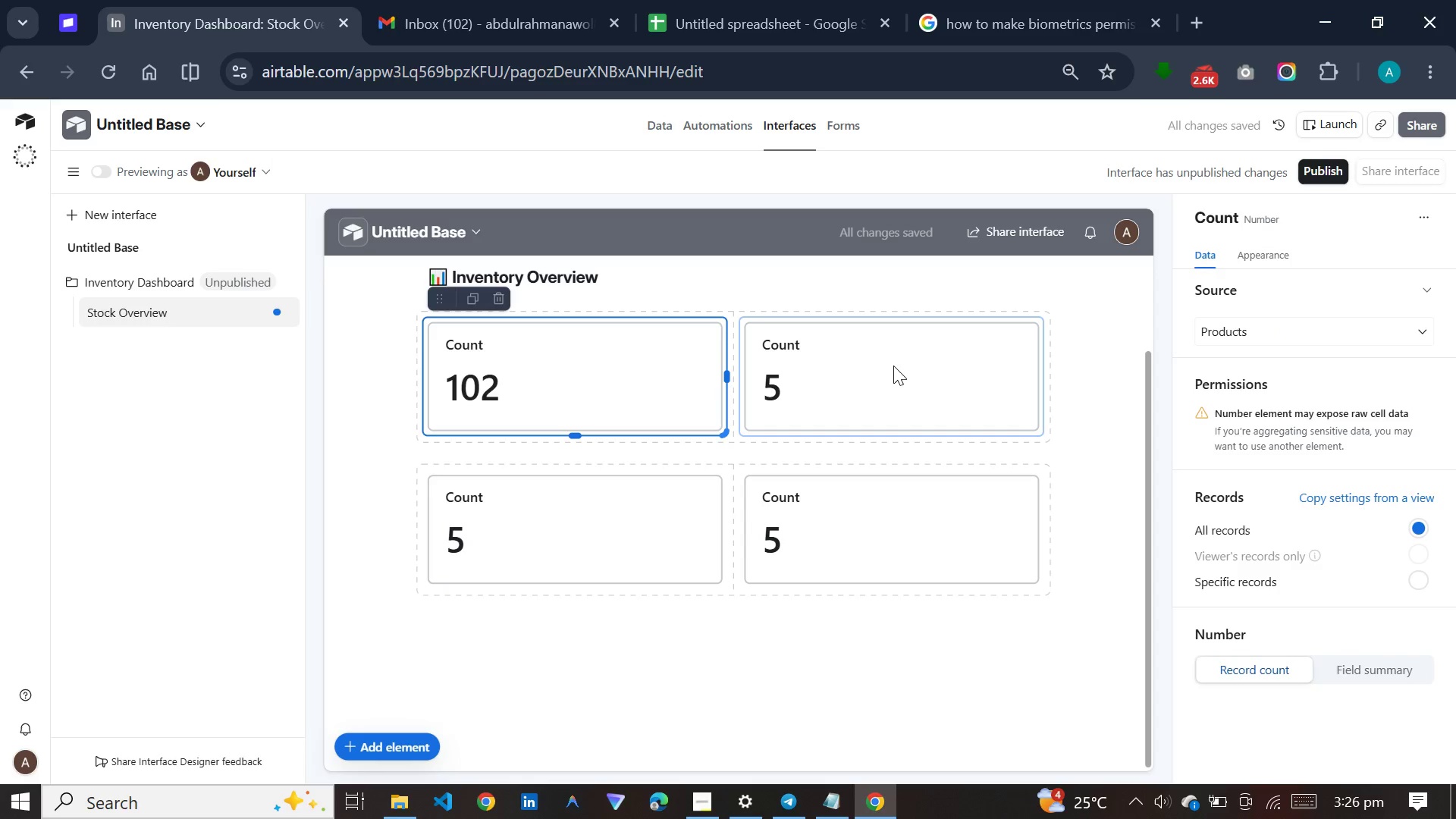 
wait(11.08)
 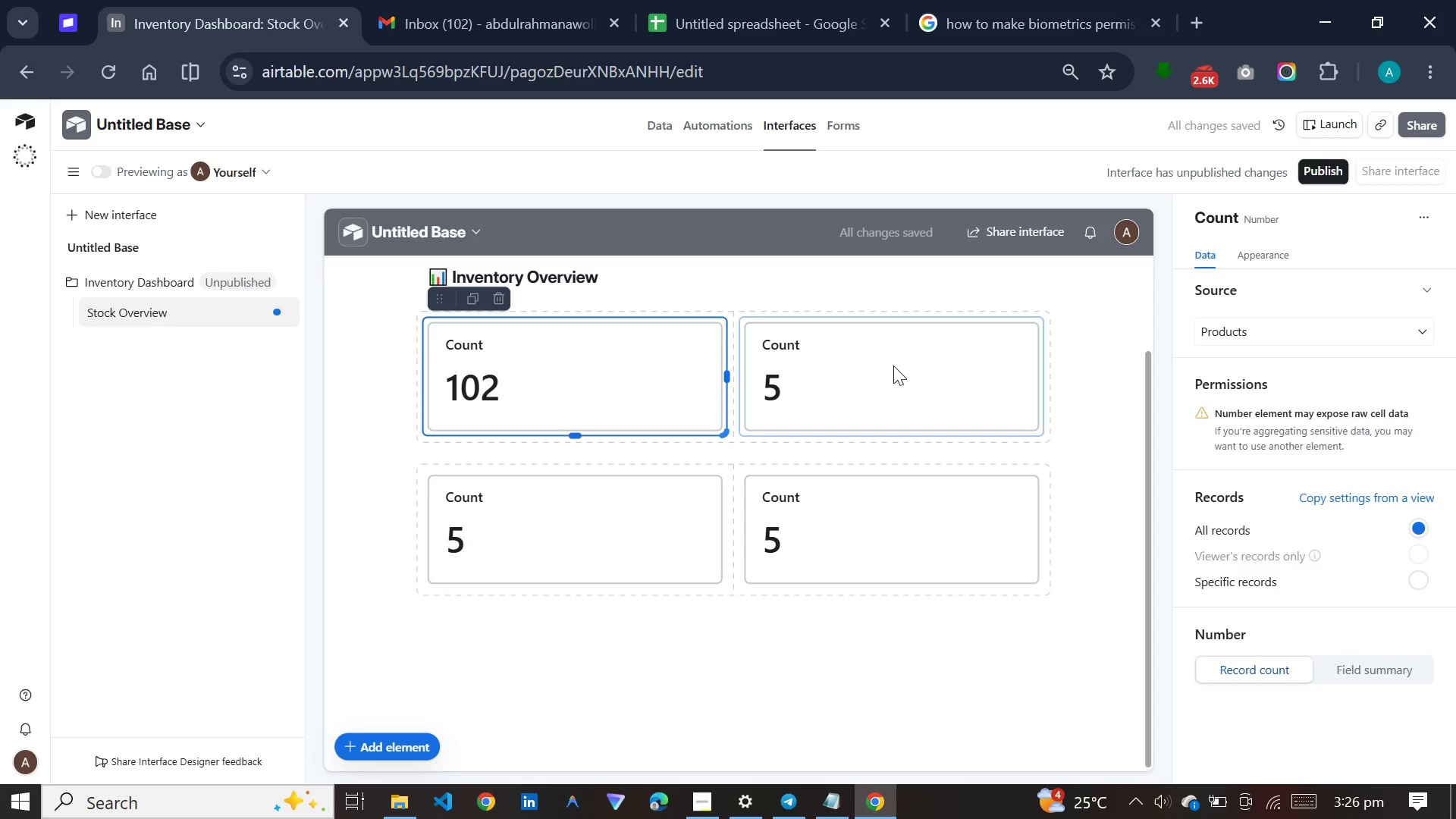 
left_click([1252, 378])
 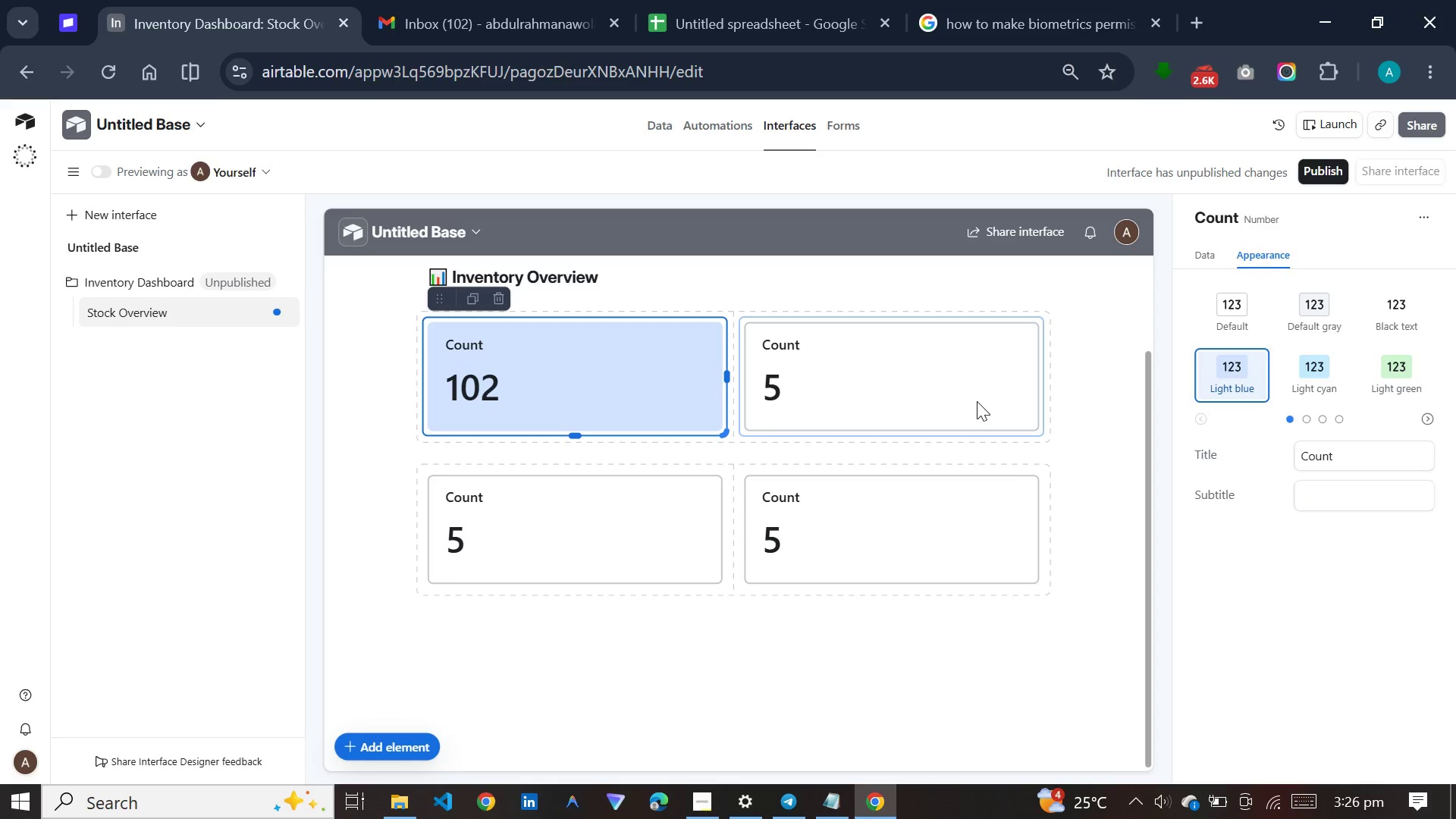 
left_click([977, 401])
 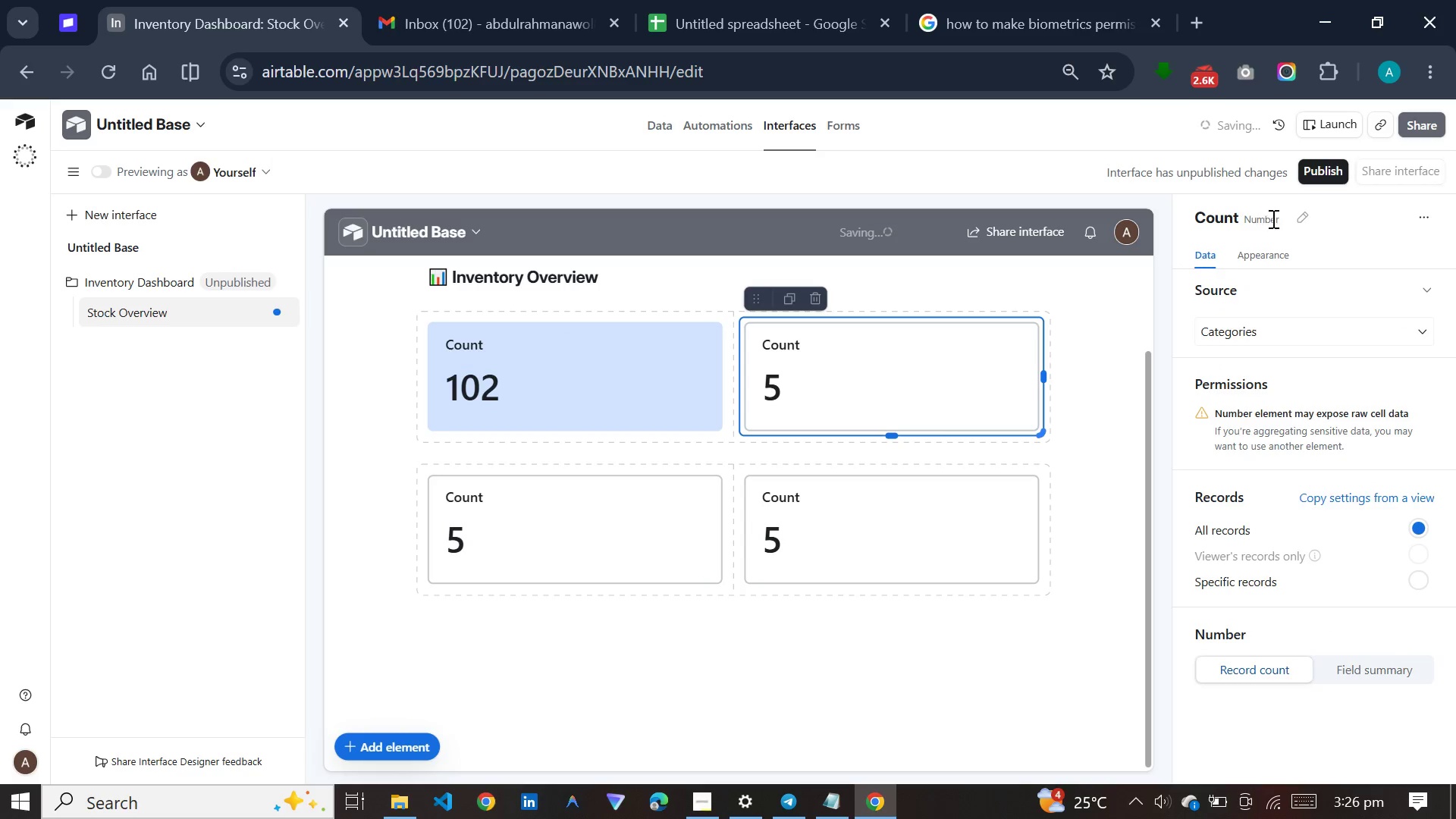 
left_click([1287, 220])
 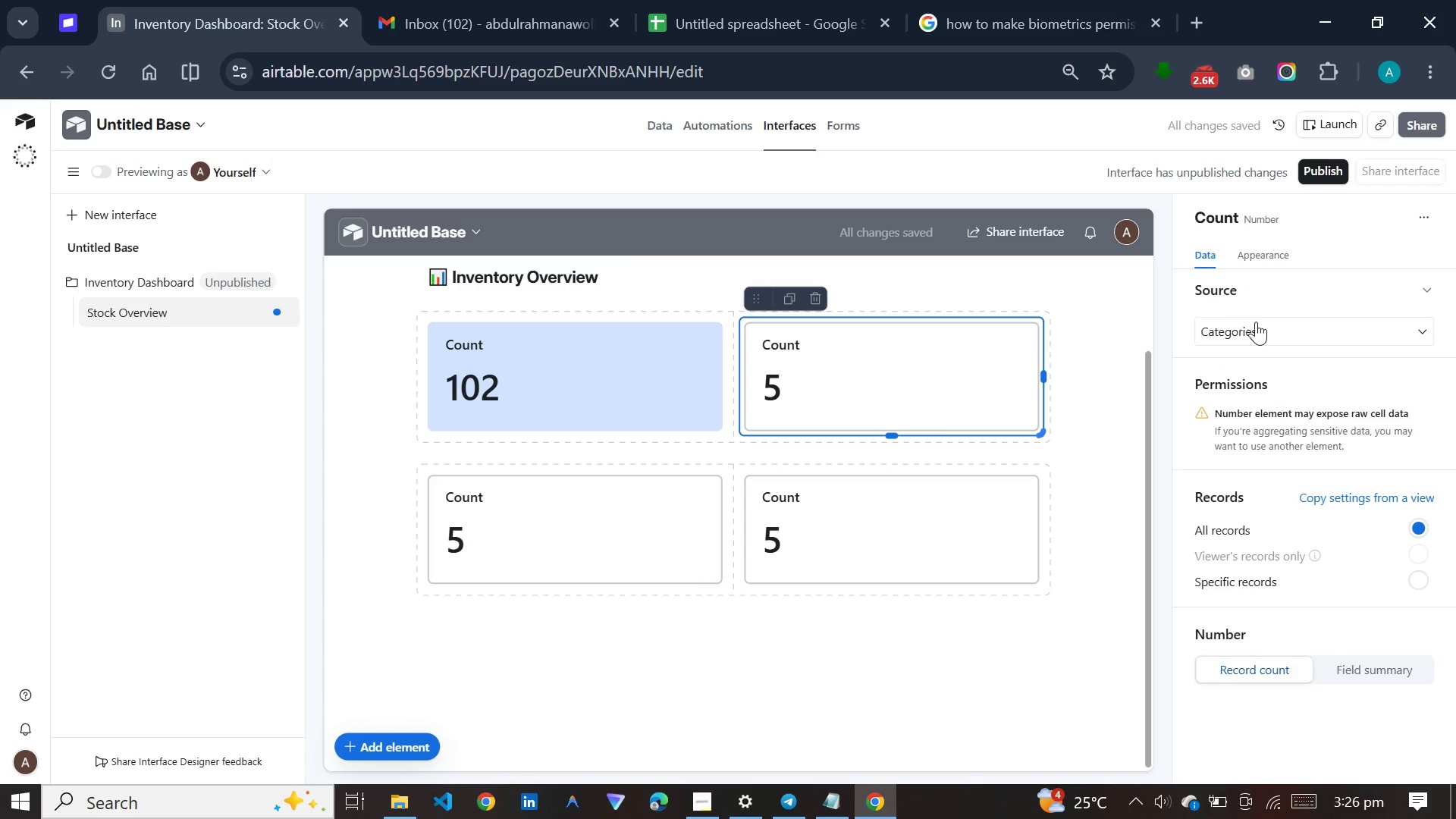 
left_click([1254, 327])
 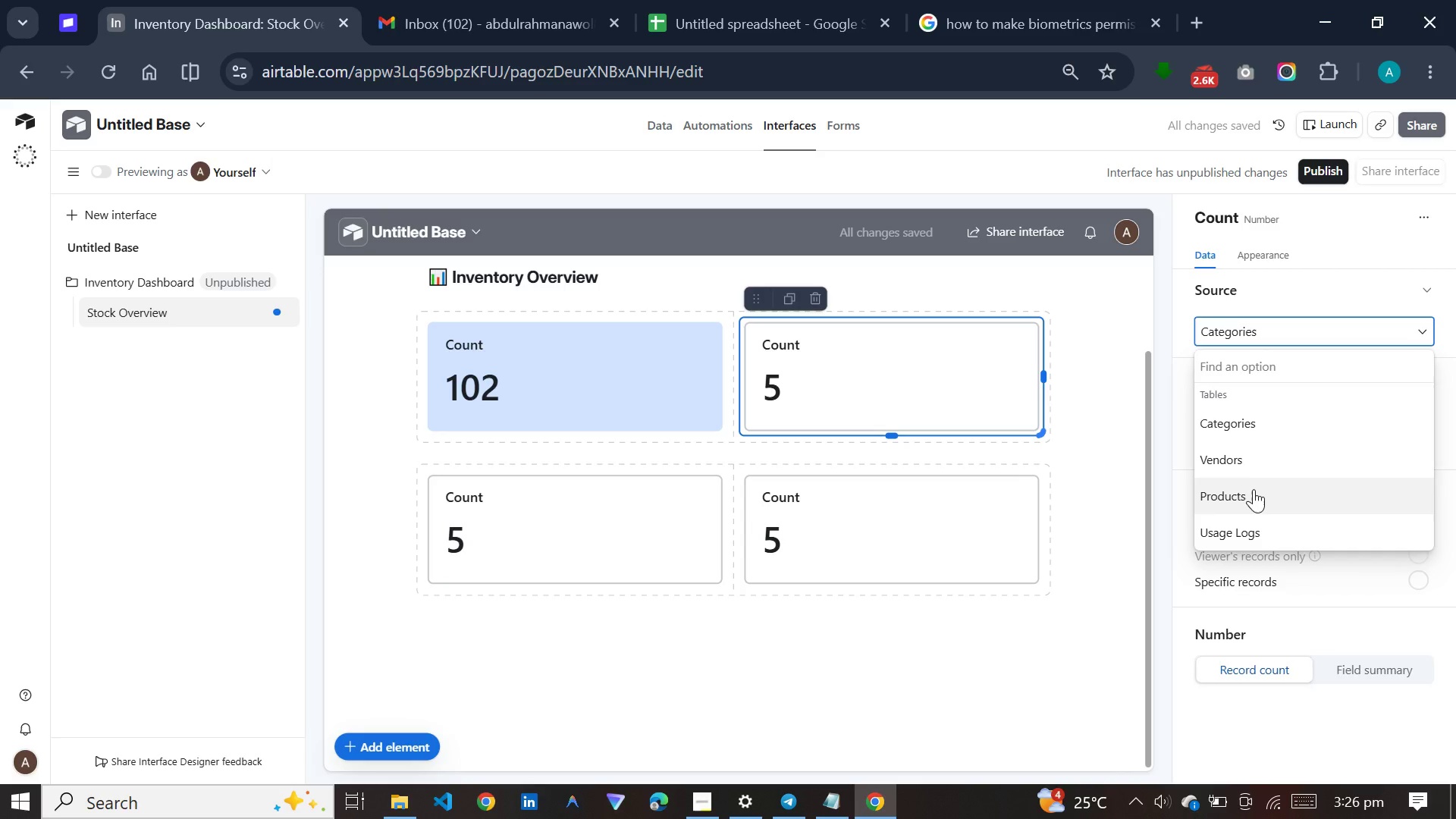 
left_click([1252, 495])
 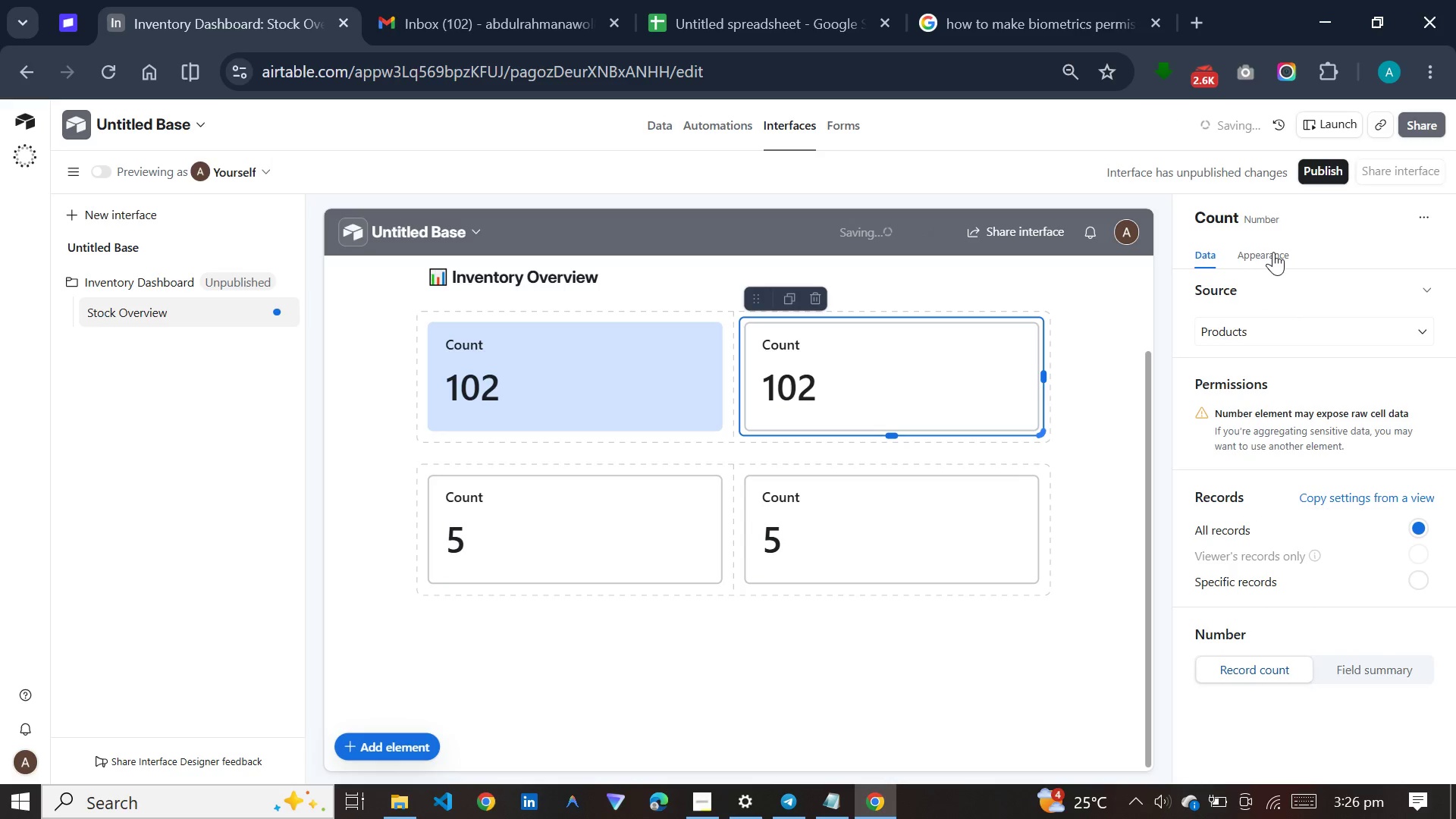 
left_click([1273, 252])
 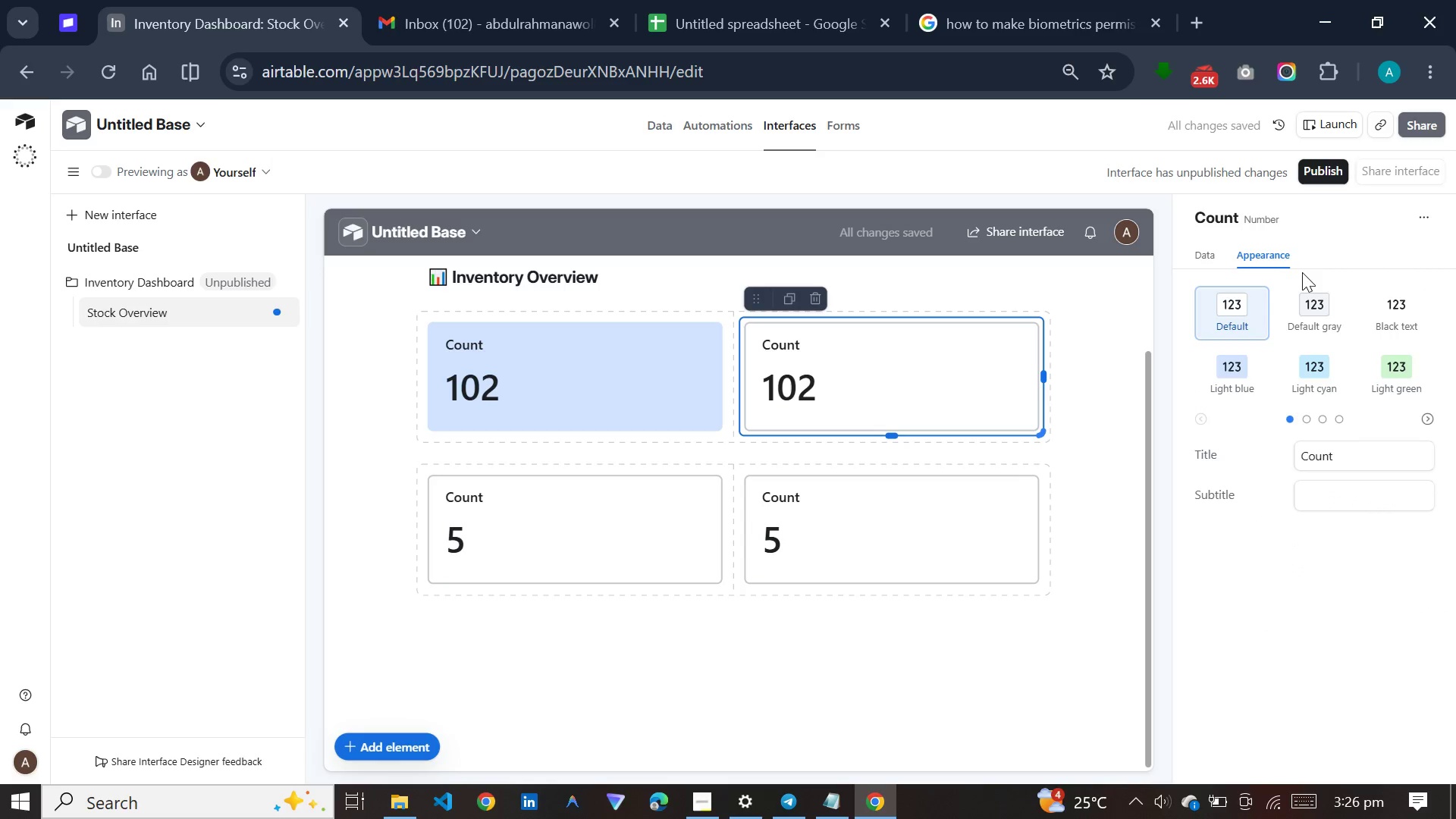 
left_click([1397, 359])
 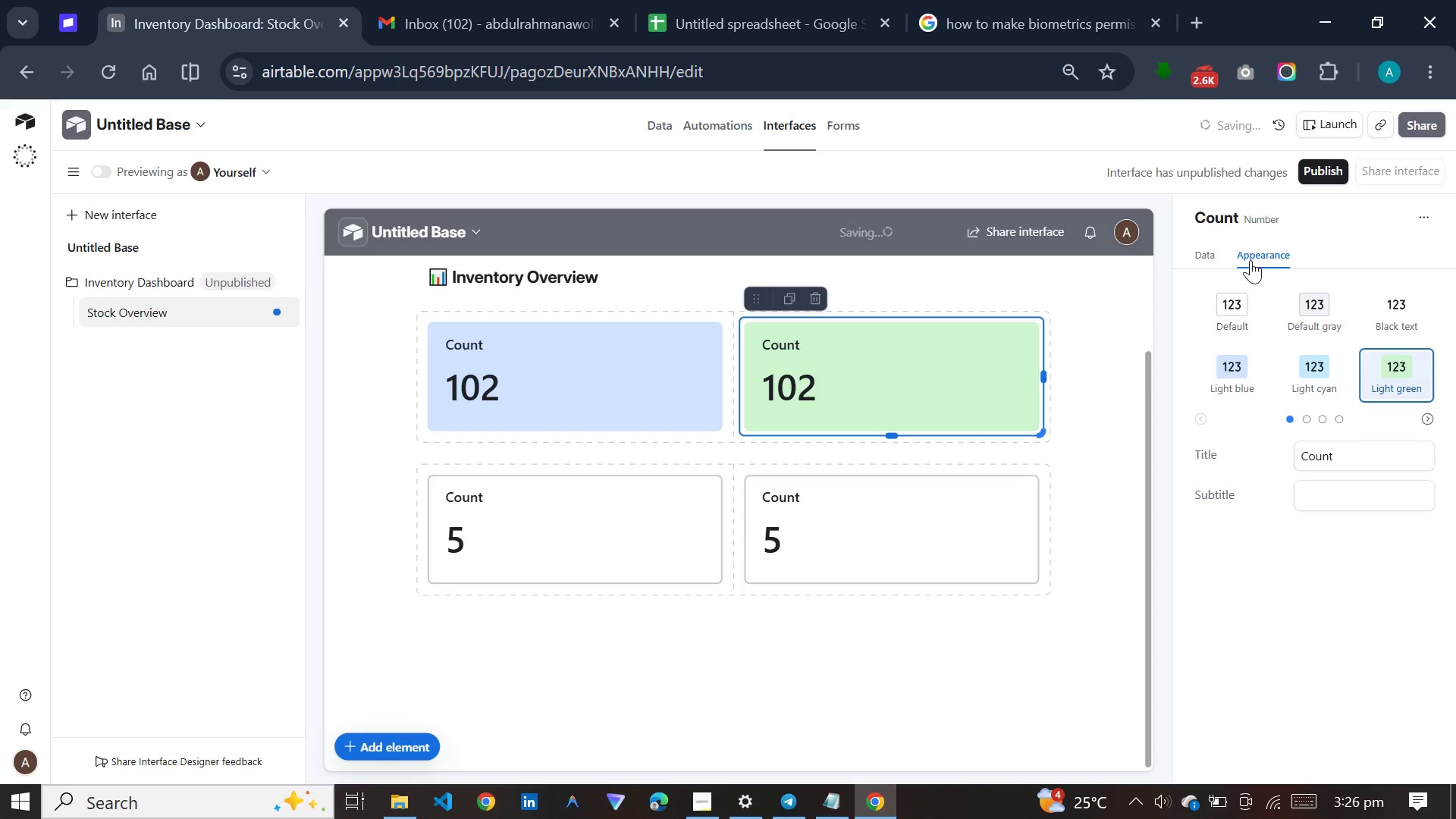 
left_click([1200, 260])
 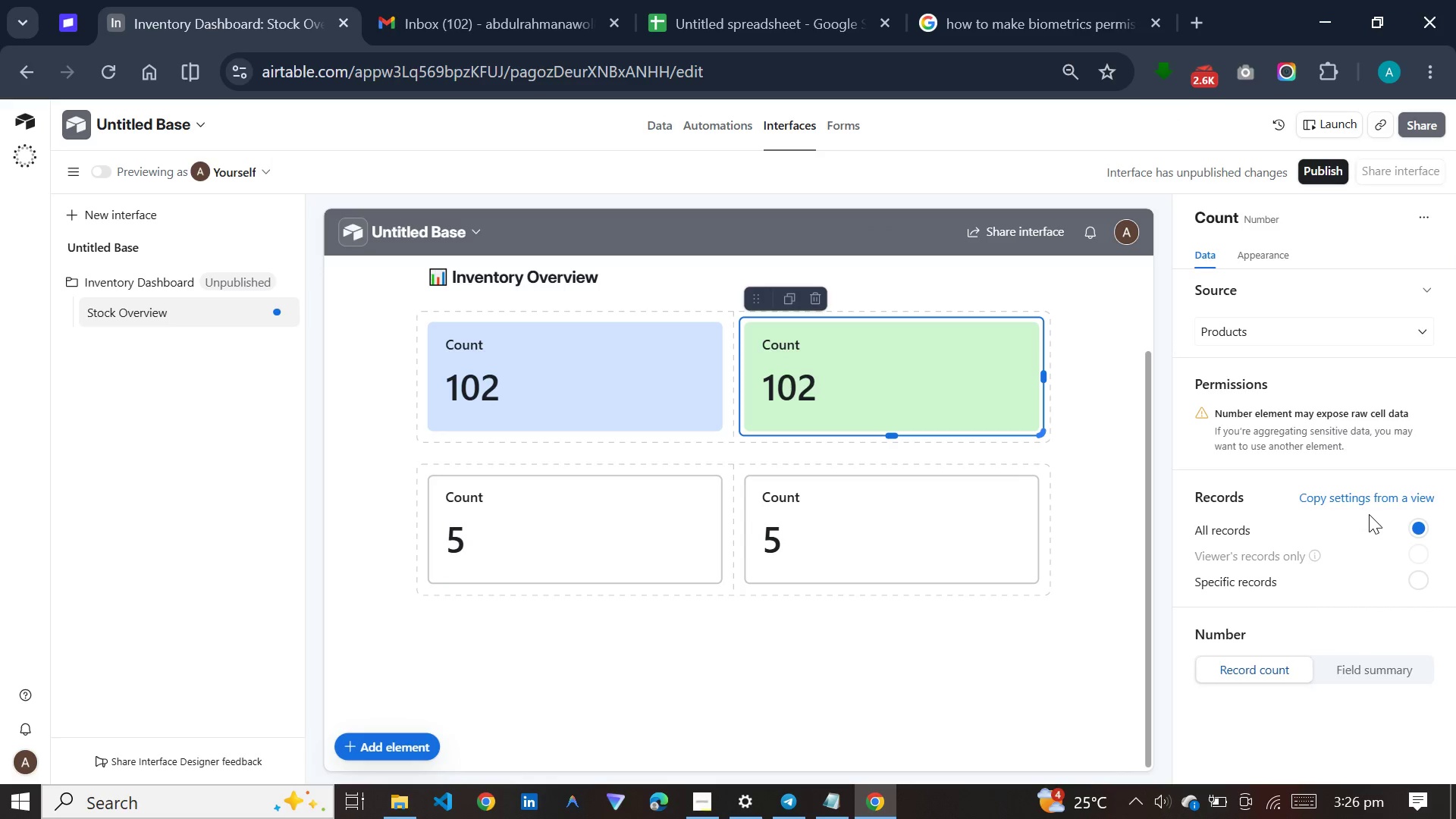 
wait(7.45)
 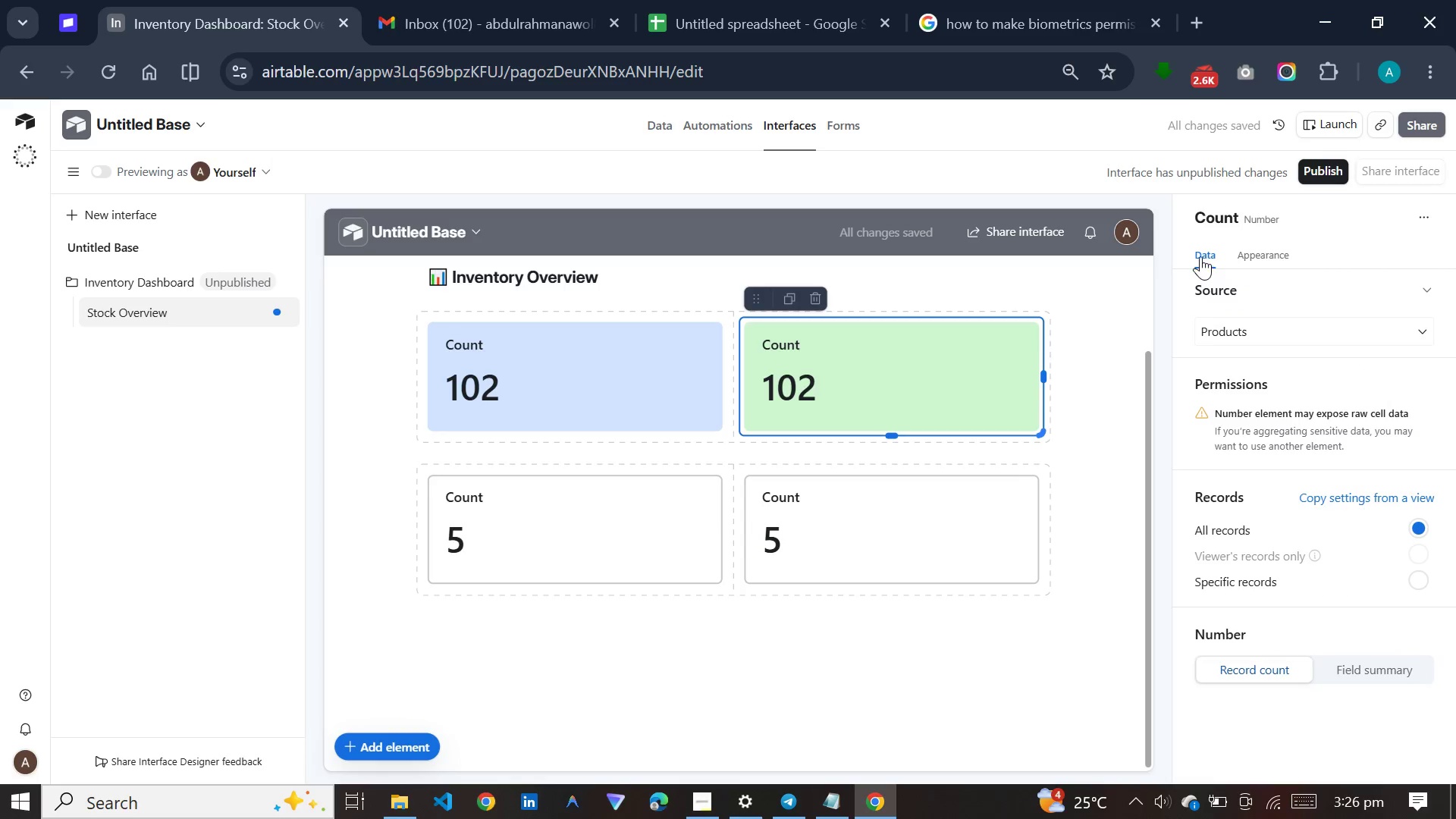 
left_click([1360, 708])
 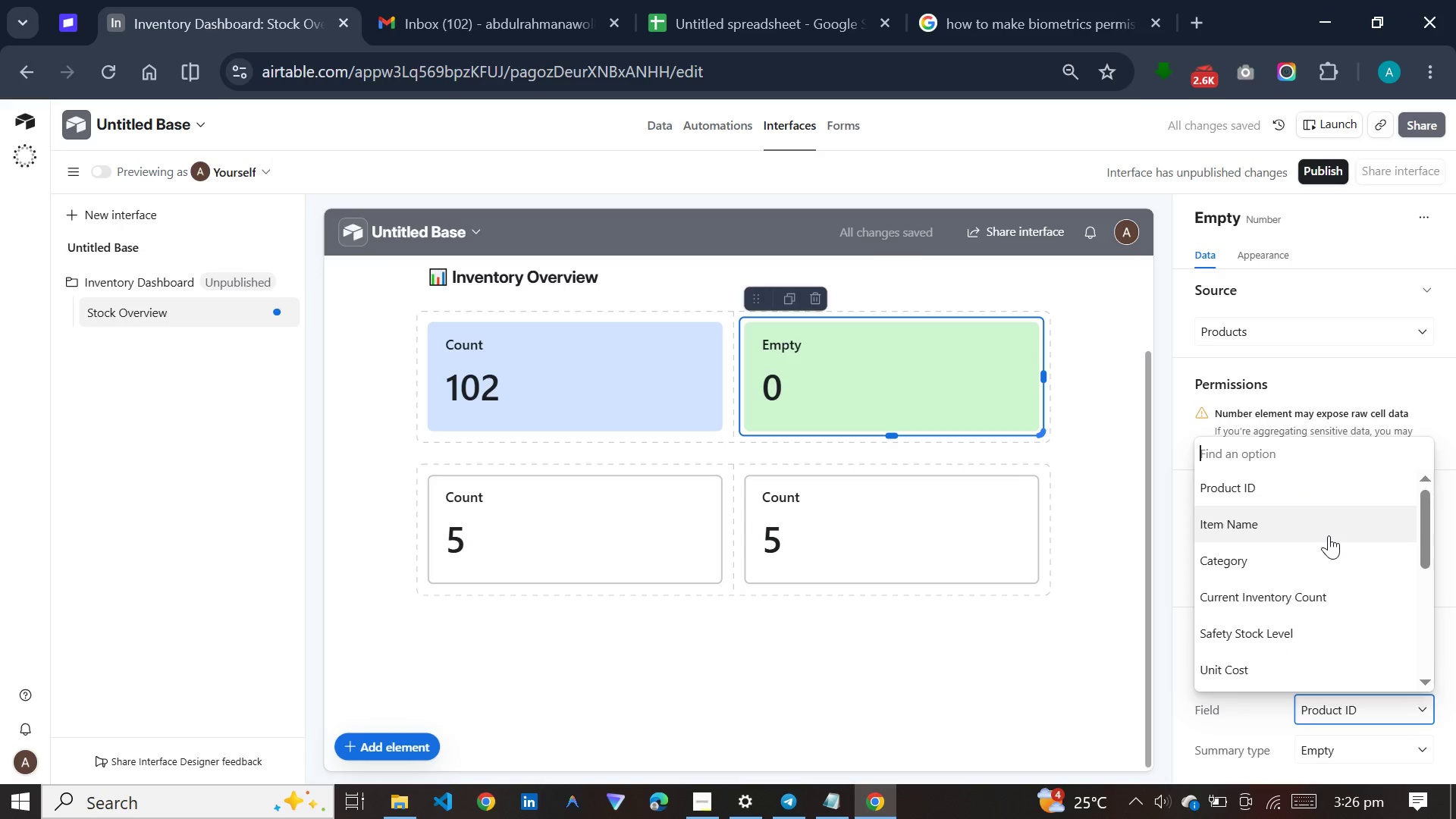 
scroll: coordinate [1329, 535], scroll_direction: down, amount: 3.0
 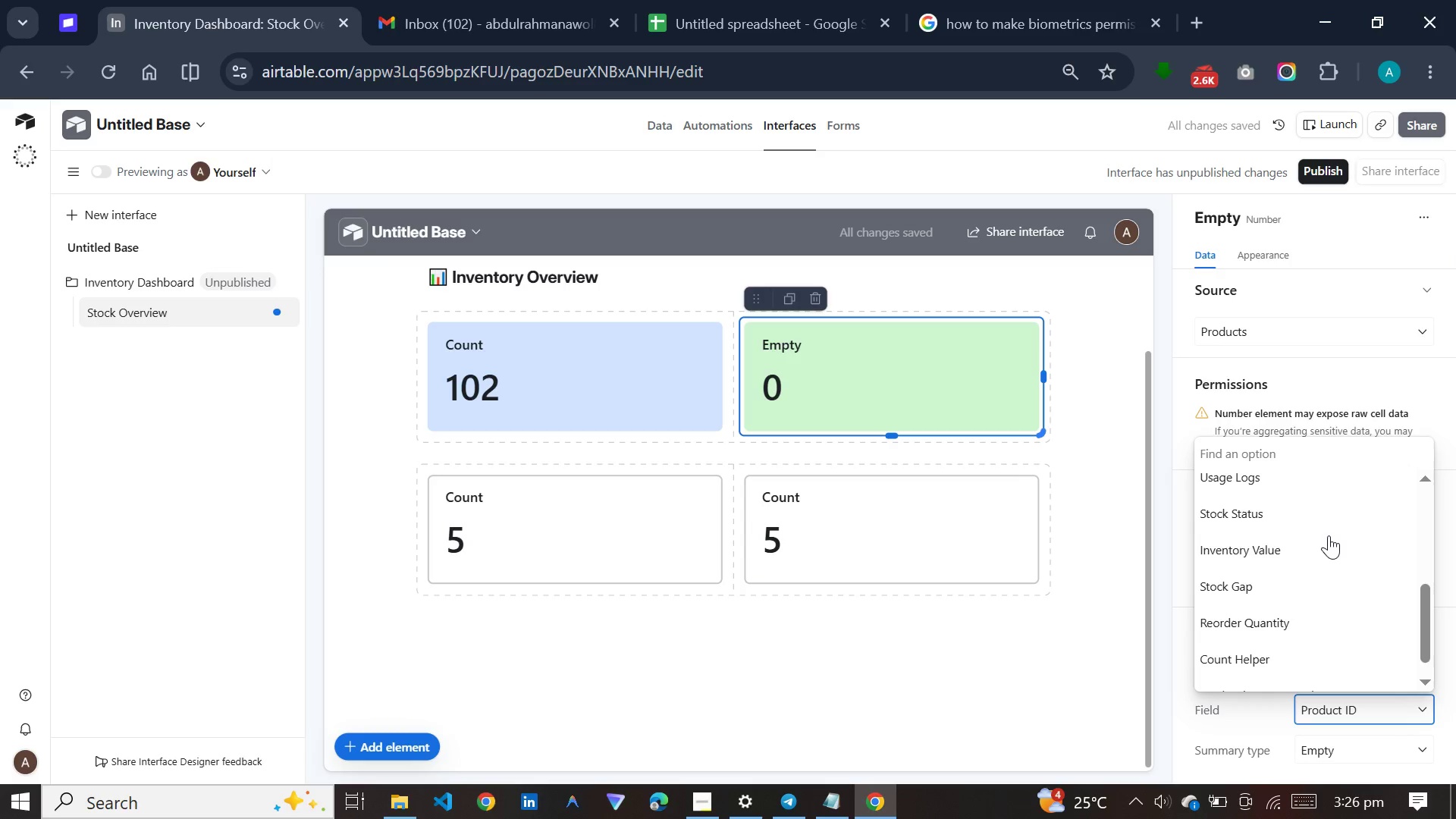 
left_click([1313, 540])
 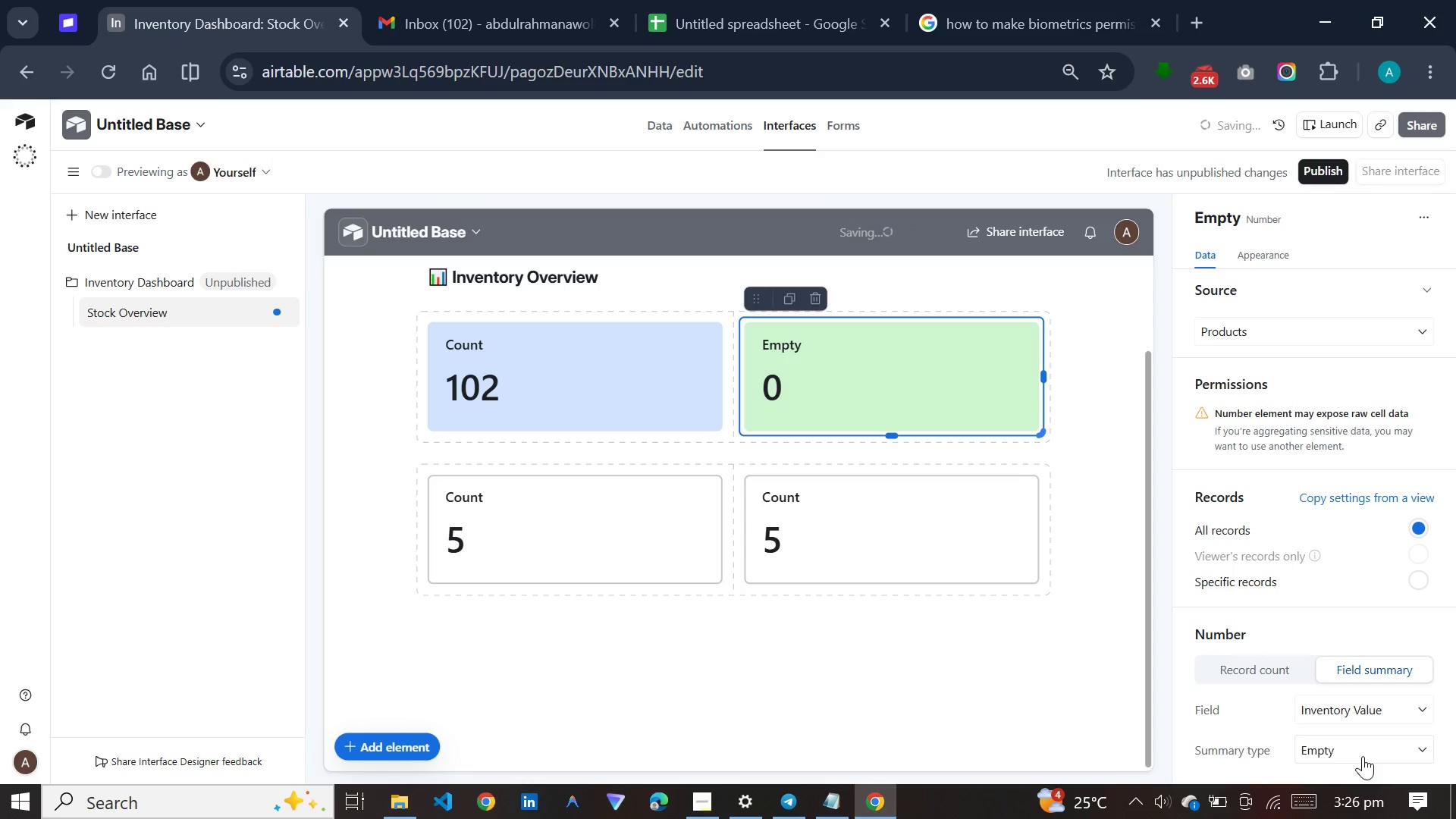 
left_click([1363, 752])
 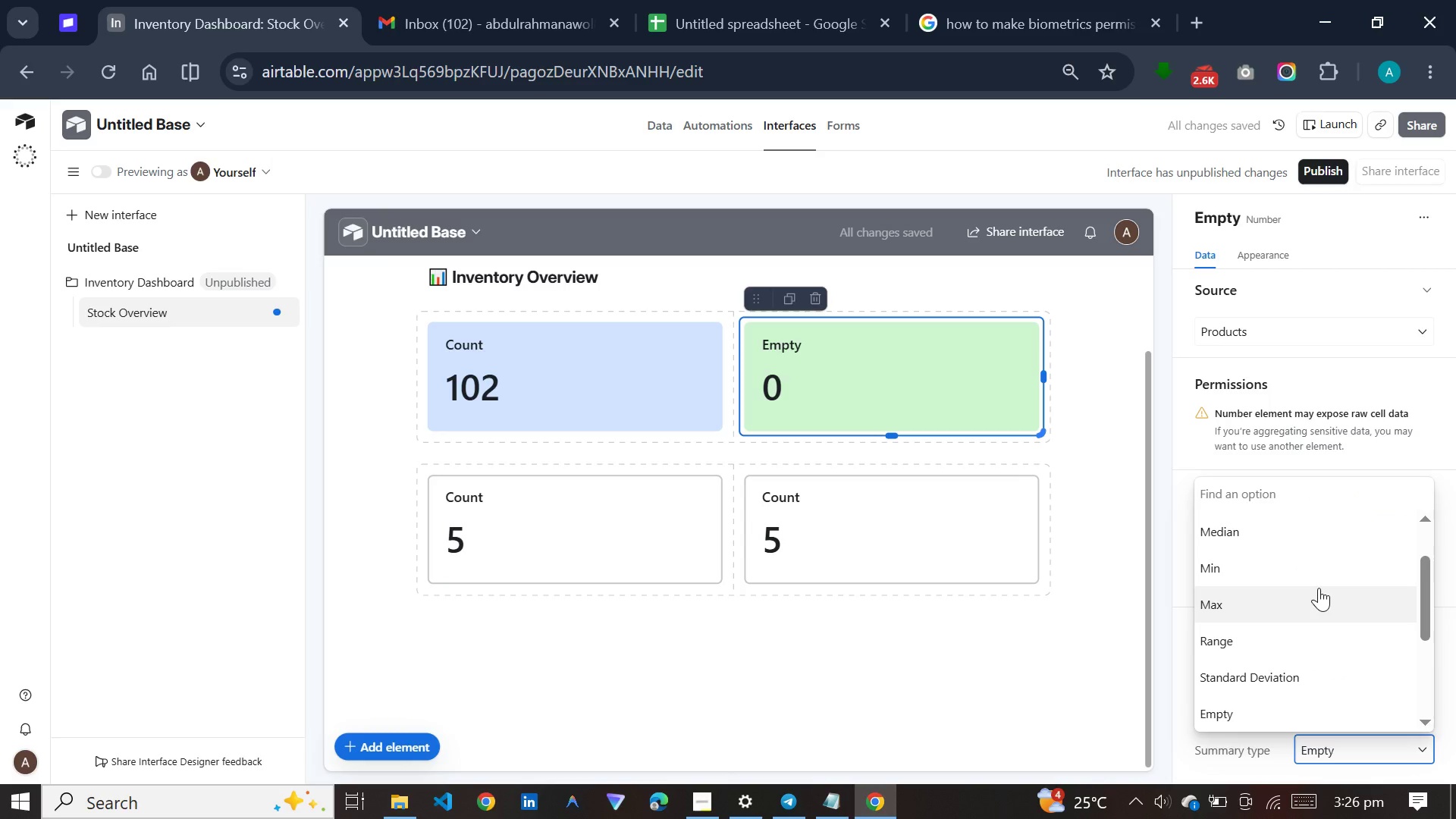 
scroll: coordinate [1319, 588], scroll_direction: up, amount: 2.0
 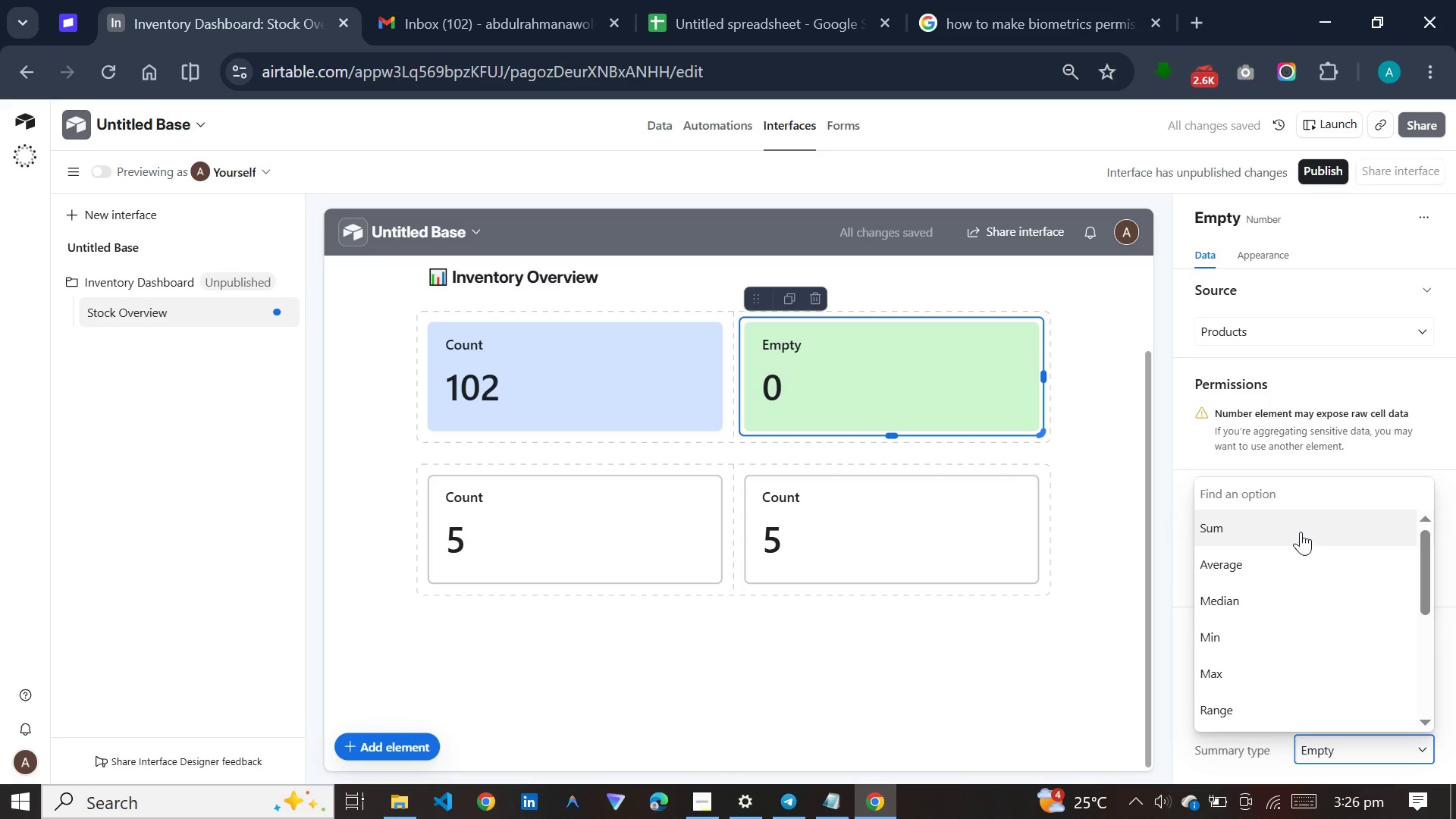 
left_click([1300, 530])
 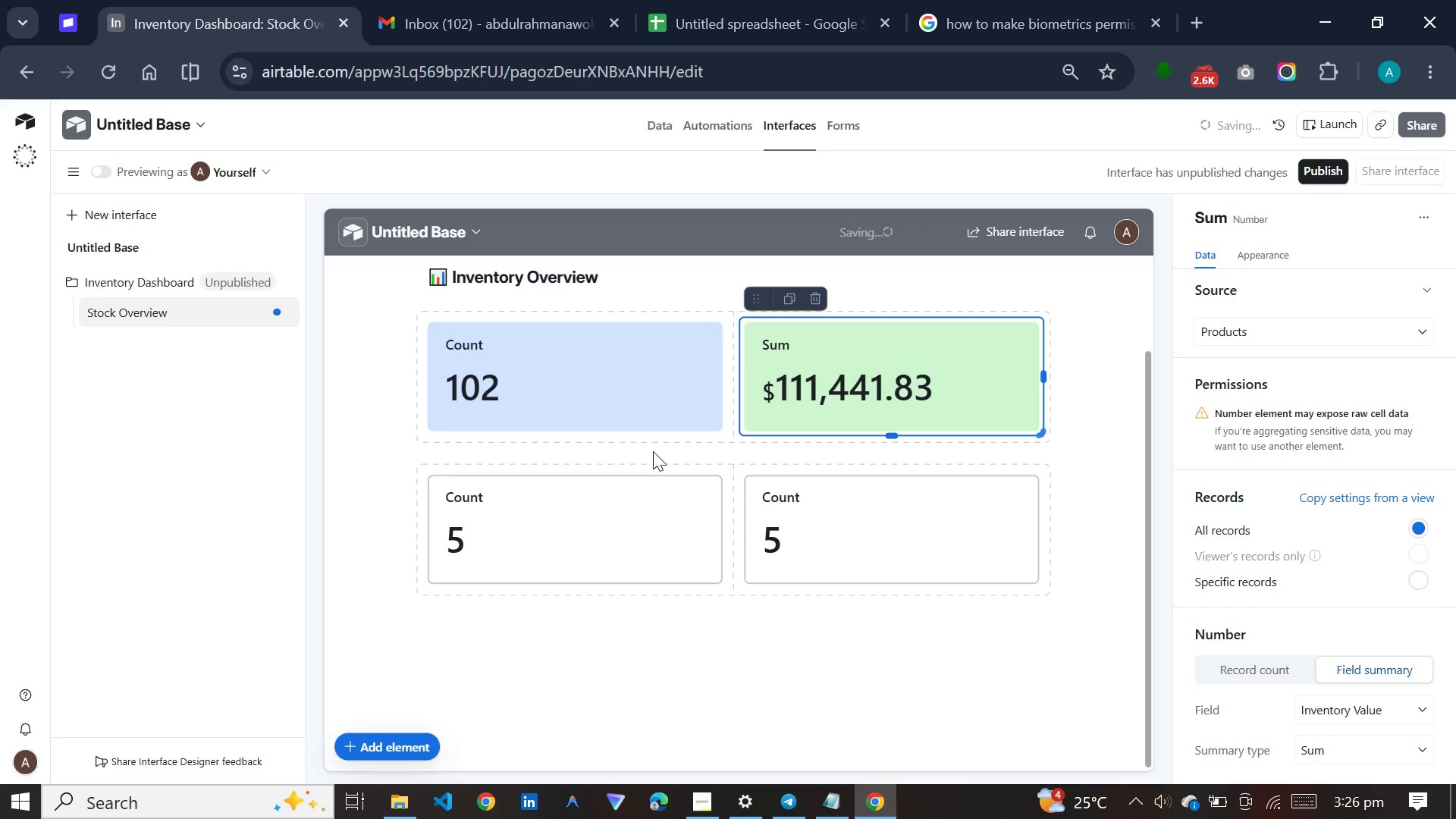 
left_click([637, 491])
 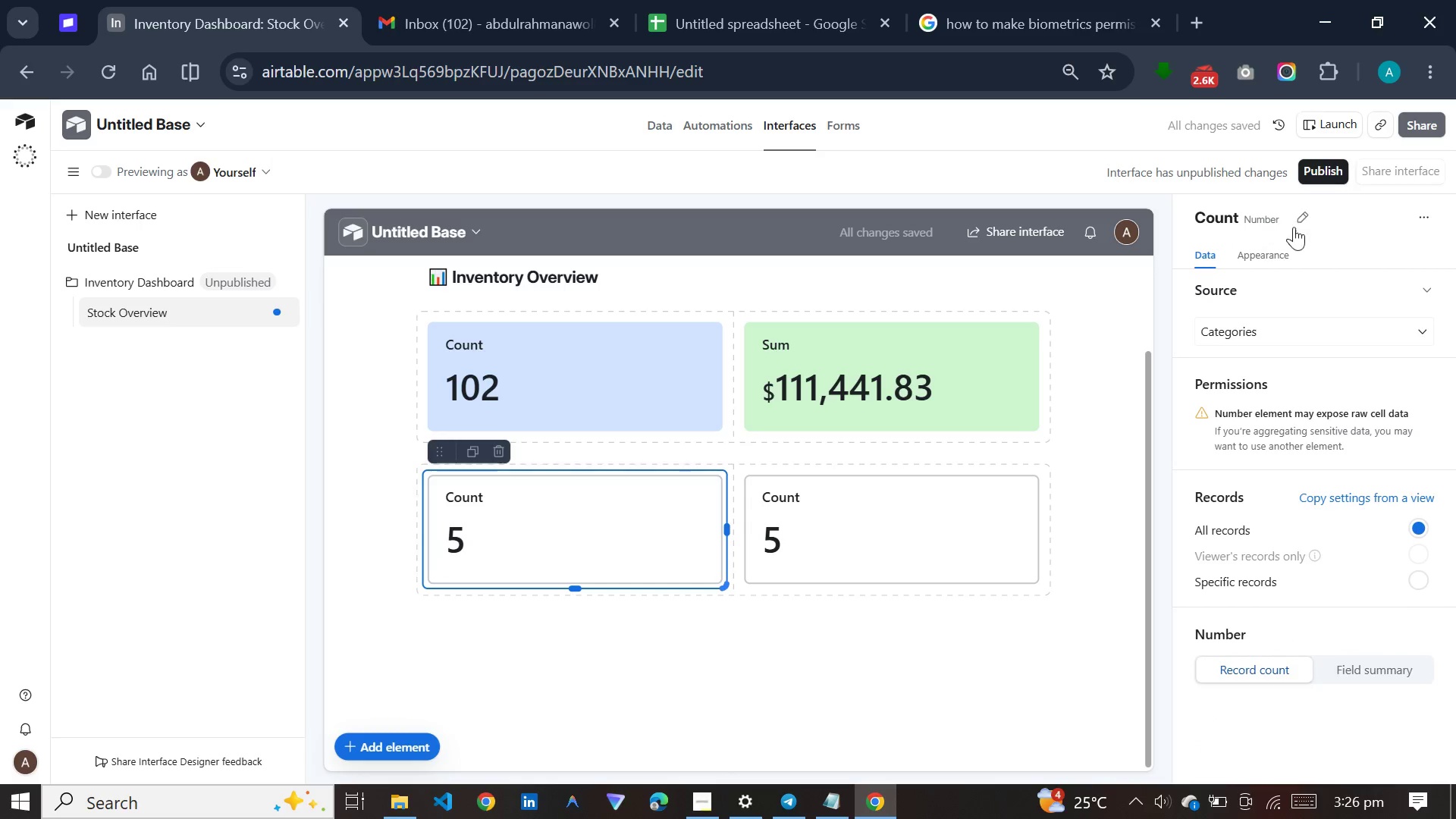 
left_click([1225, 323])
 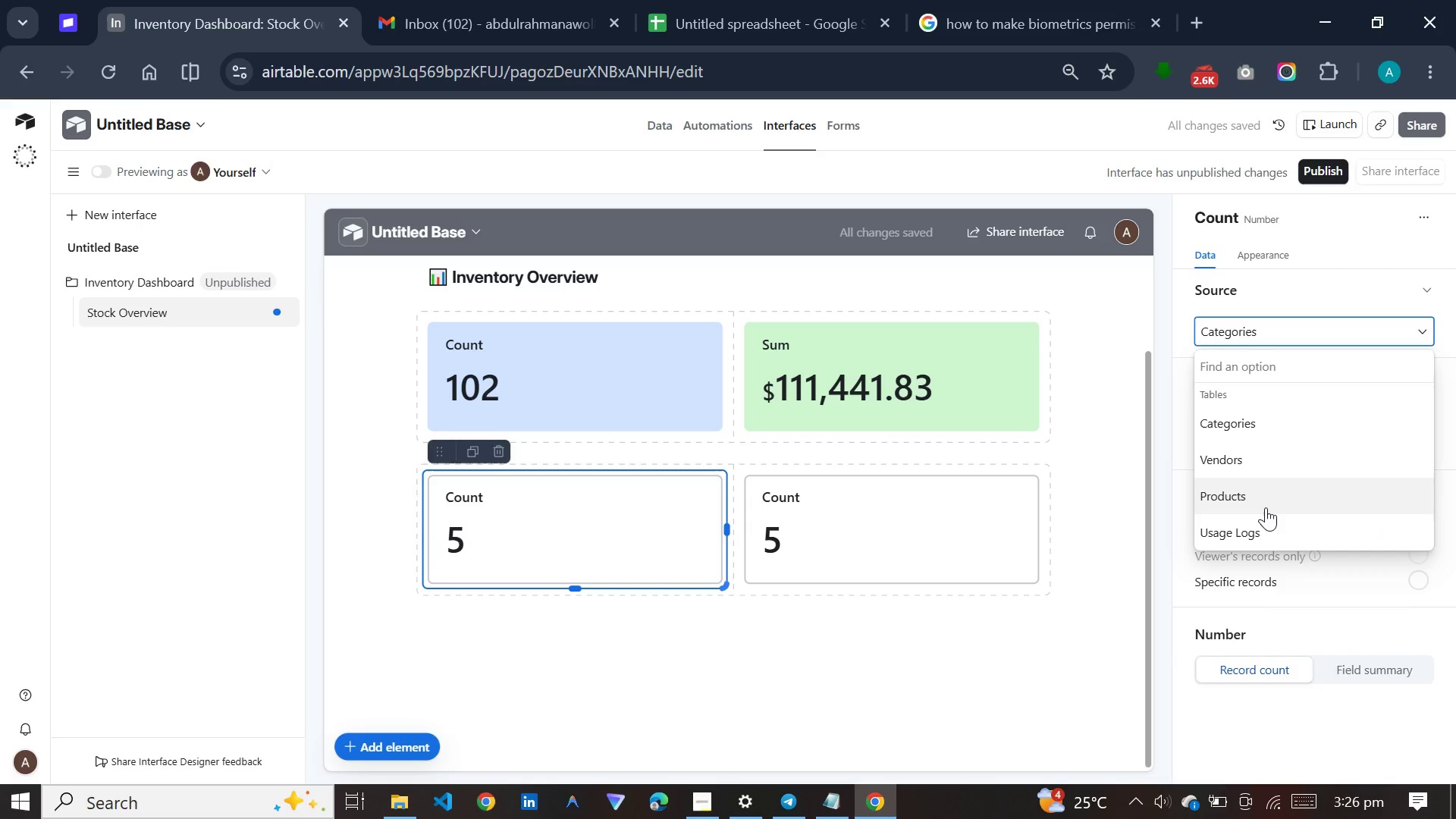 
left_click([1264, 500])
 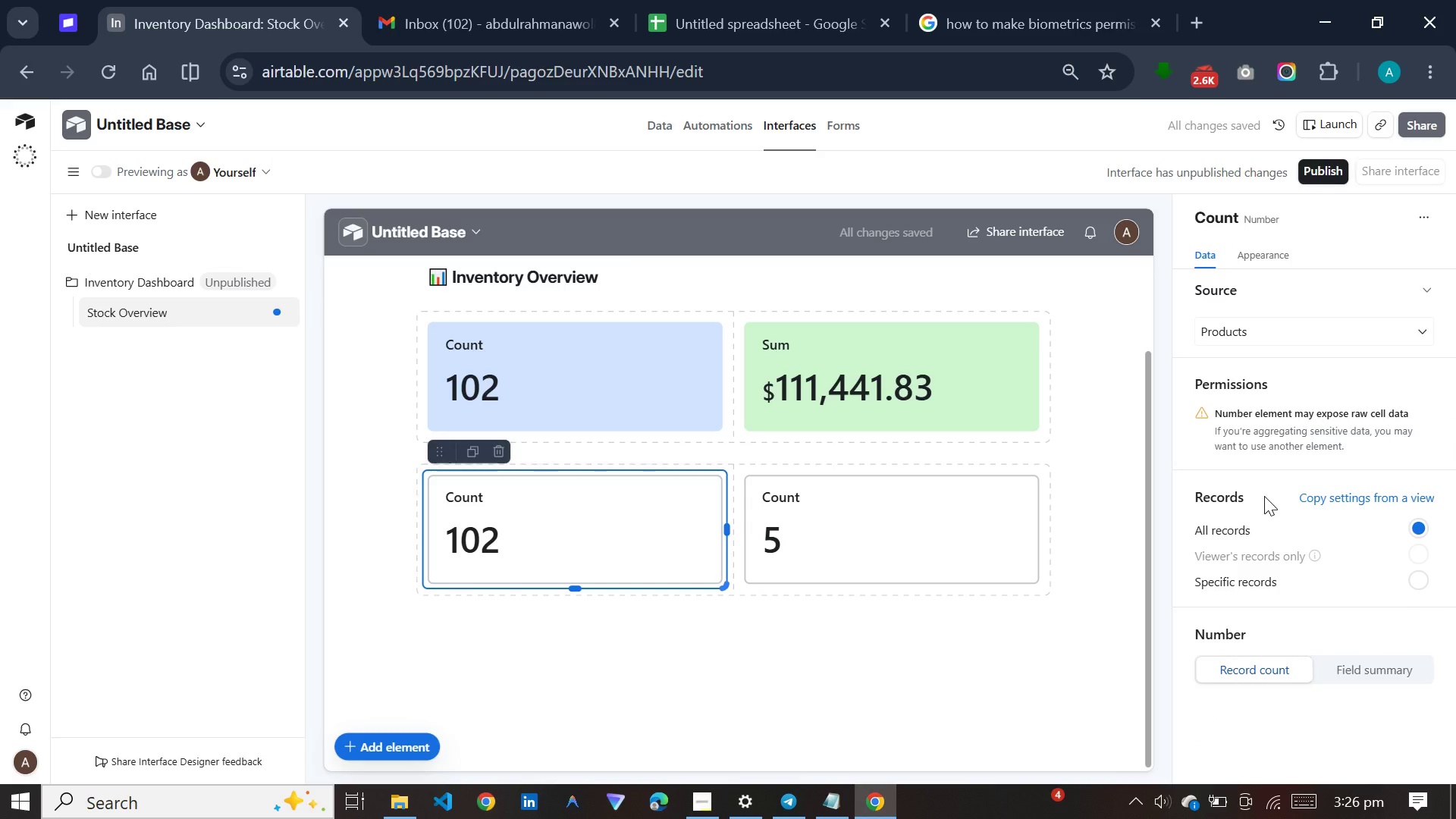 
wait(9.17)
 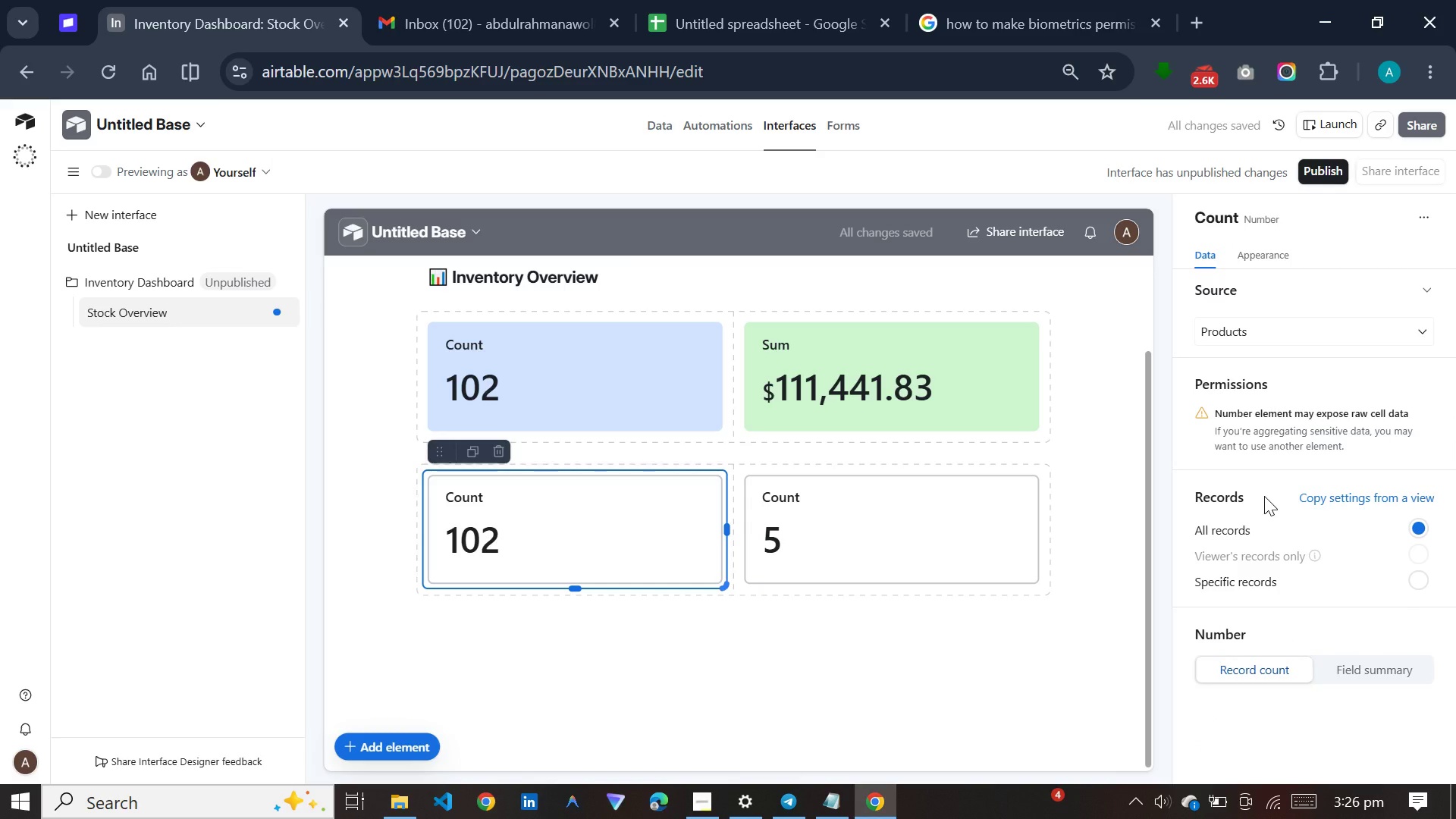 
left_click([1263, 578])
 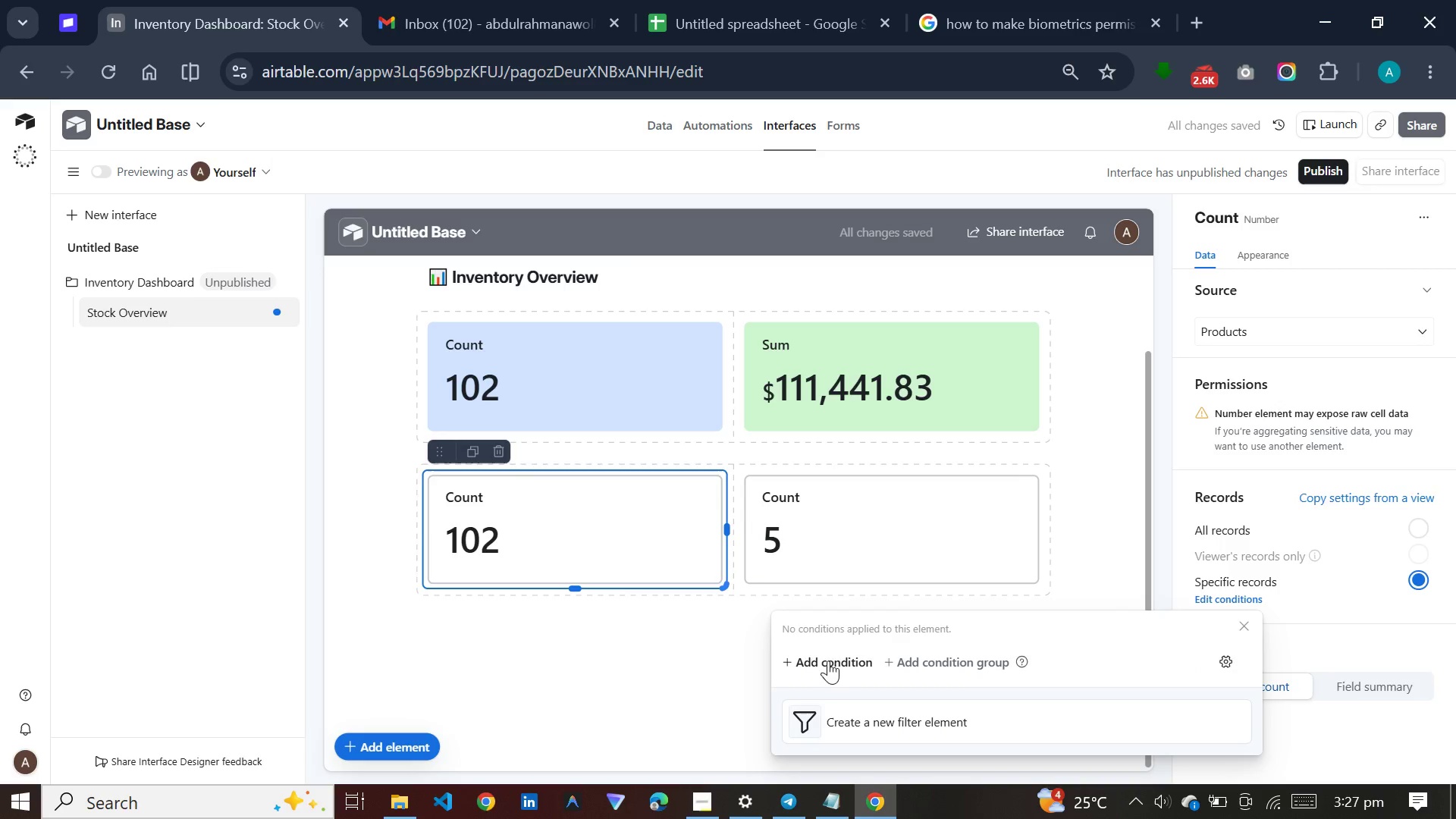 
left_click([822, 649])
 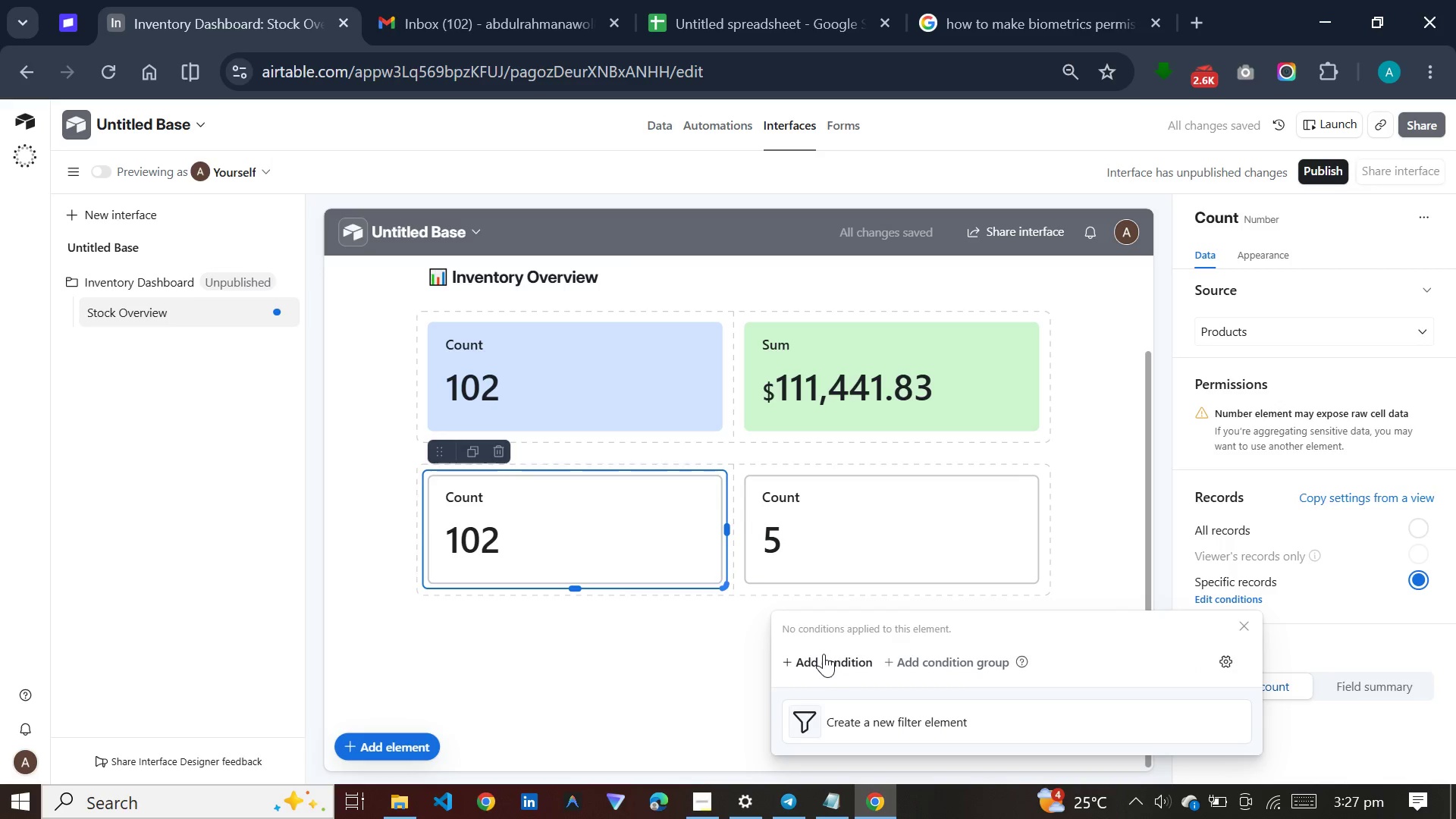 
left_click([824, 654])
 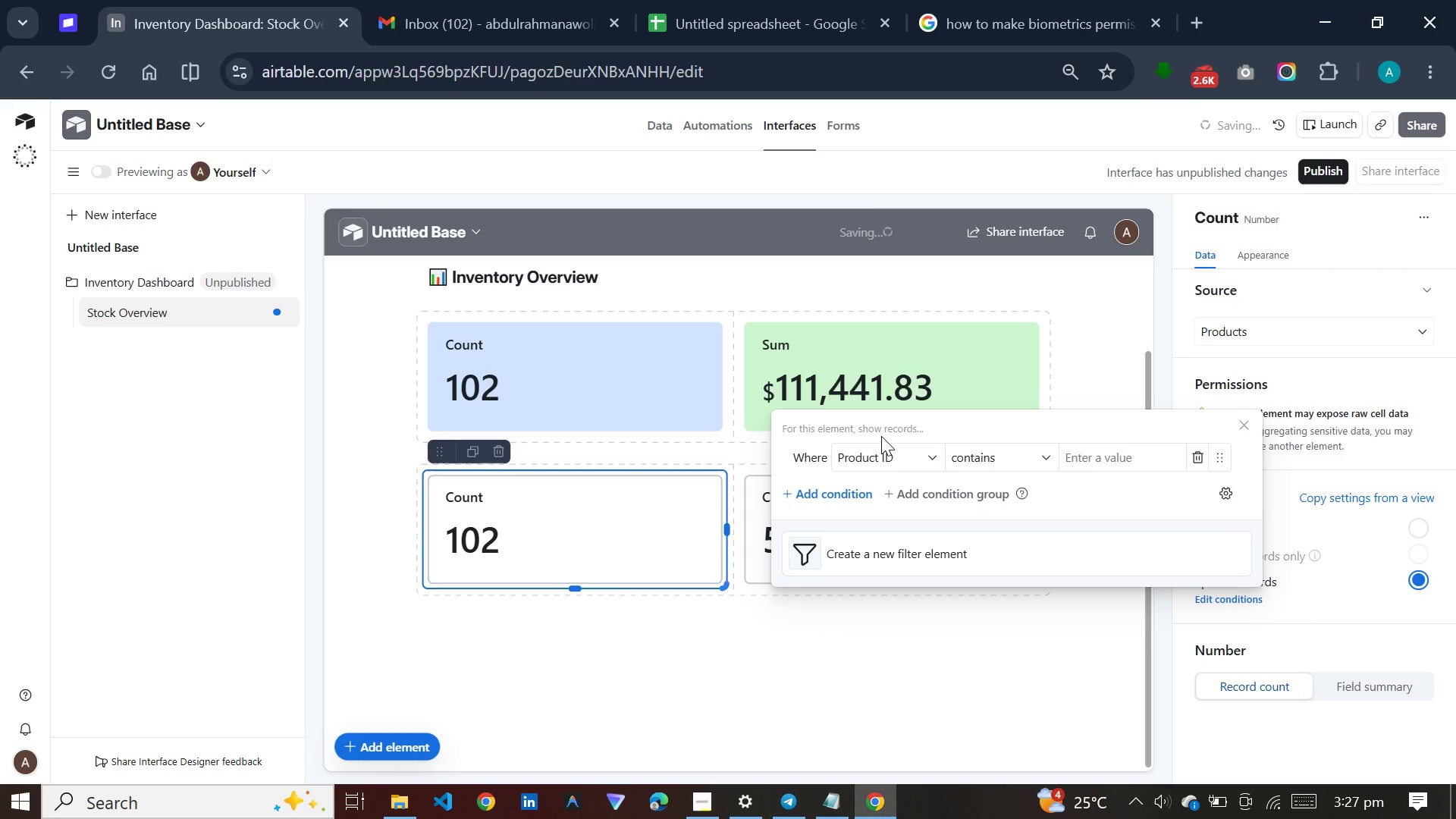 
double_click([881, 448])
 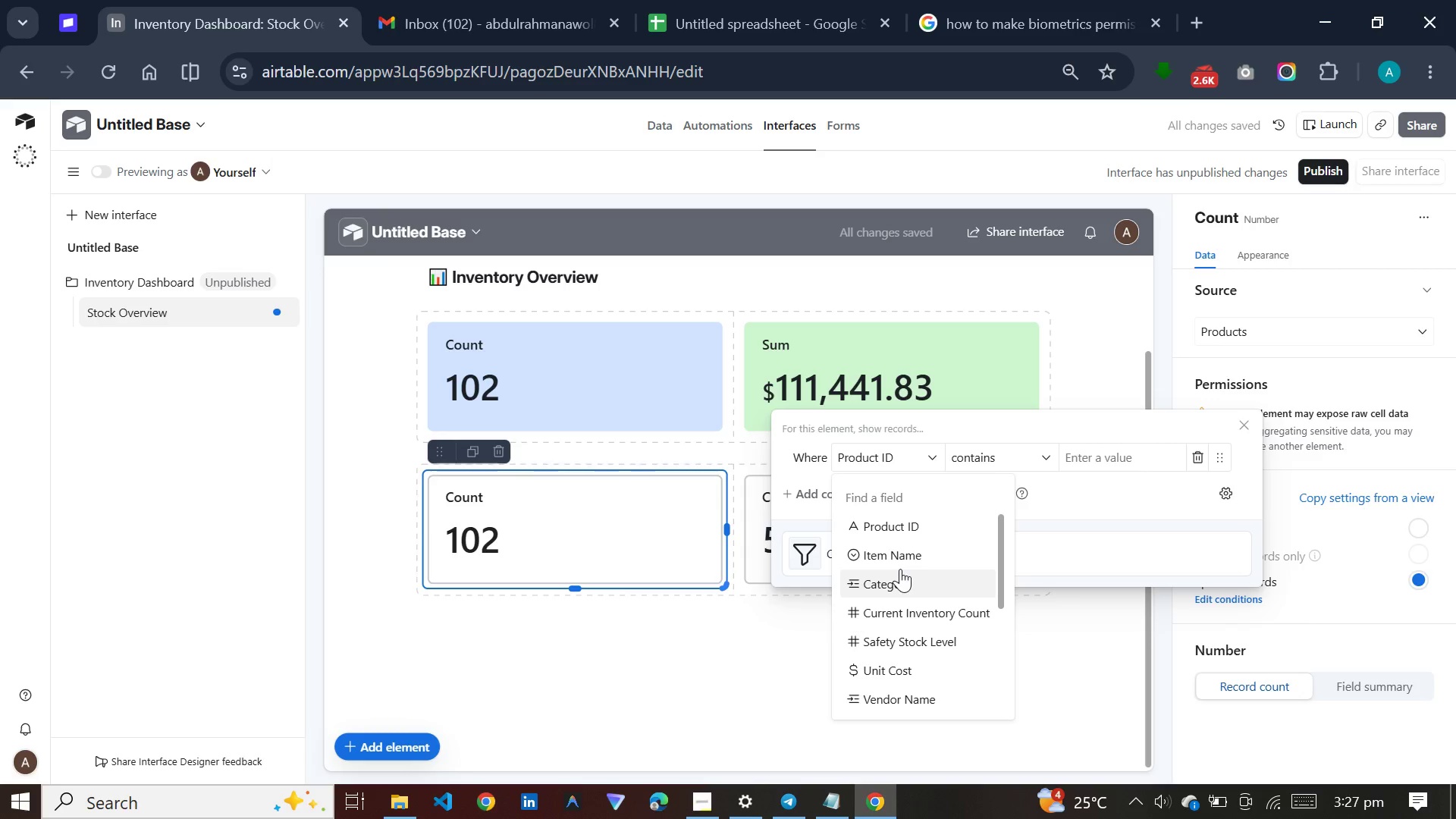 
scroll: coordinate [900, 569], scroll_direction: down, amount: 4.0
 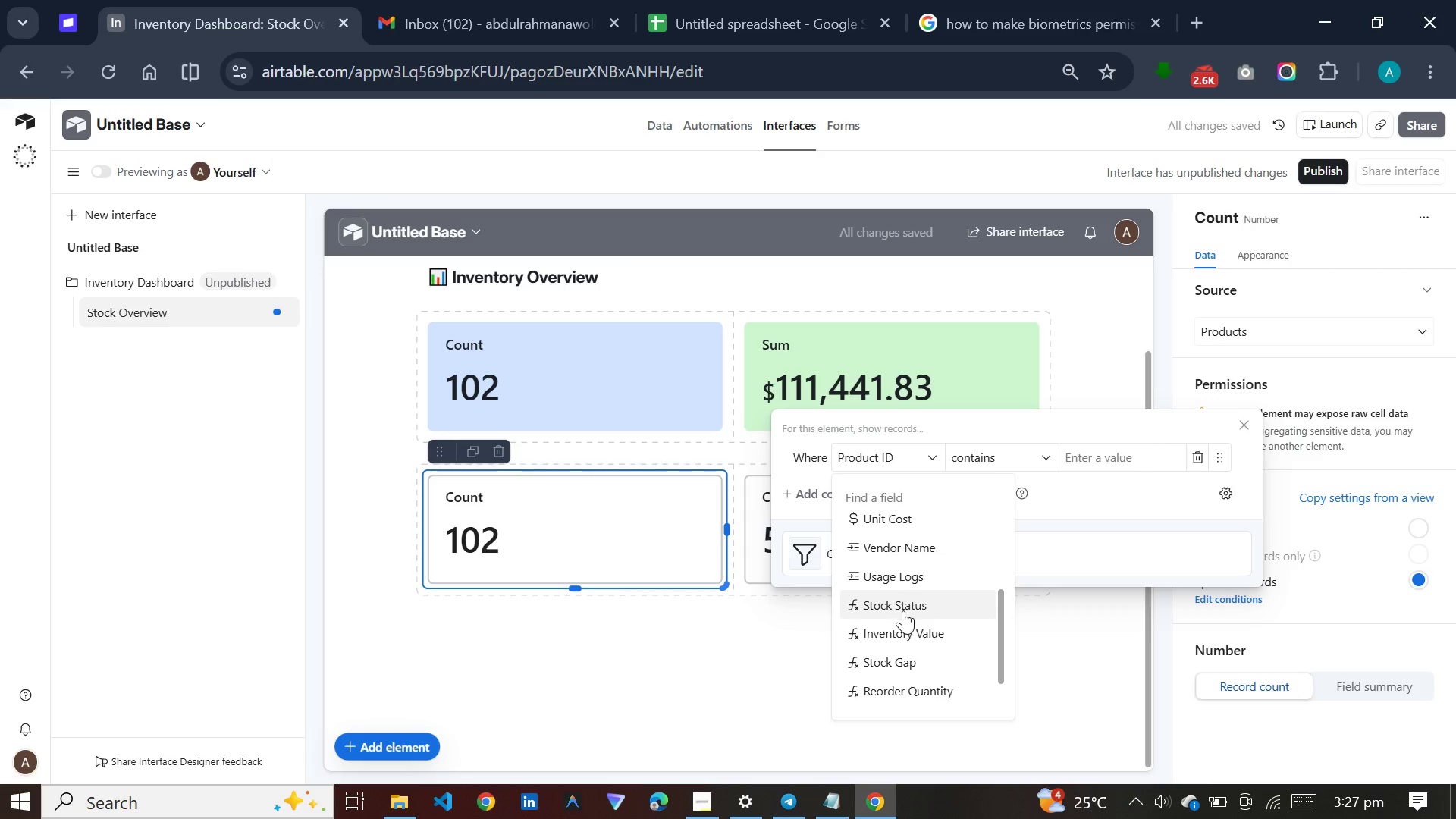 
left_click([903, 610])
 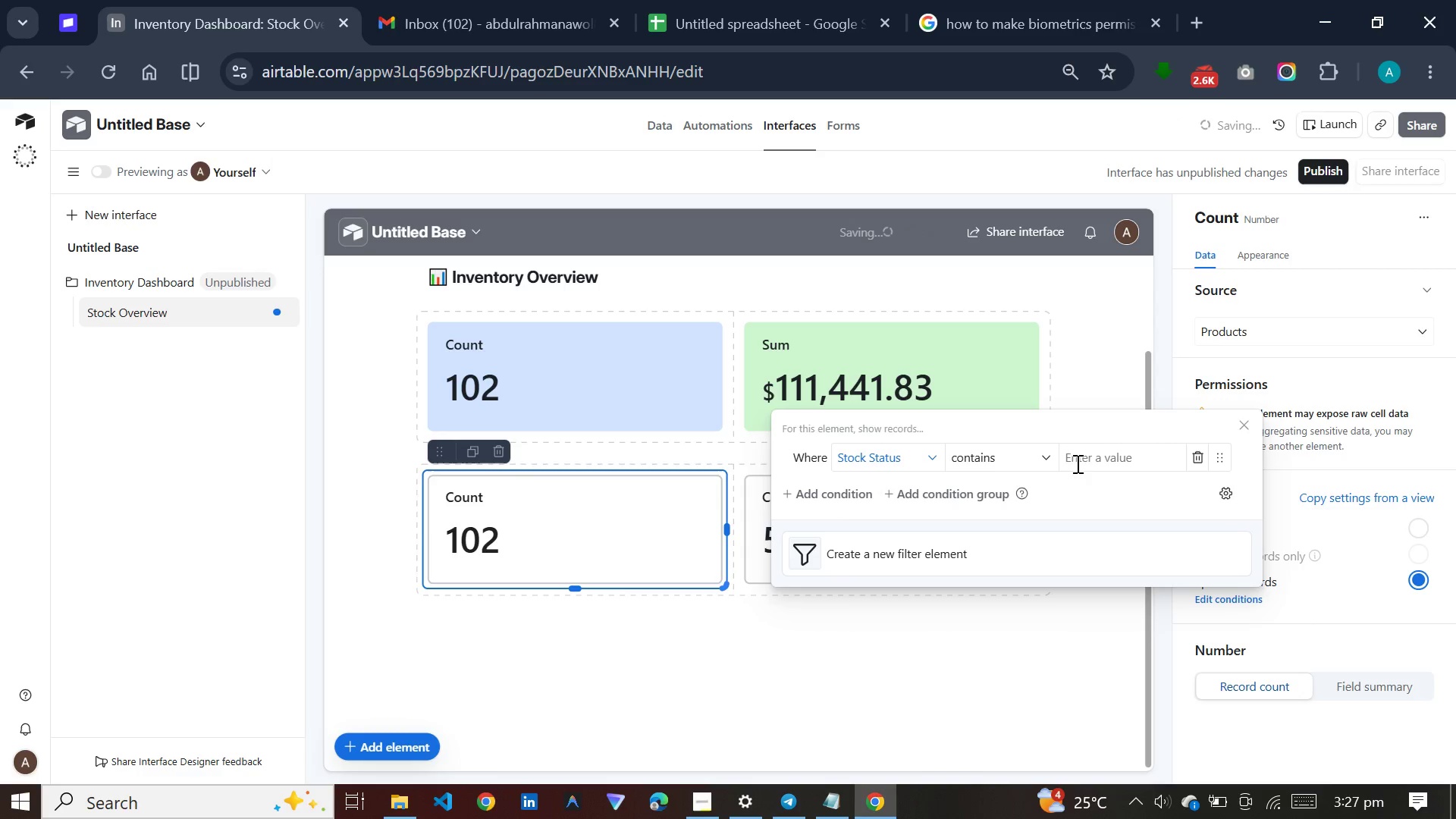 
left_click([1078, 463])
 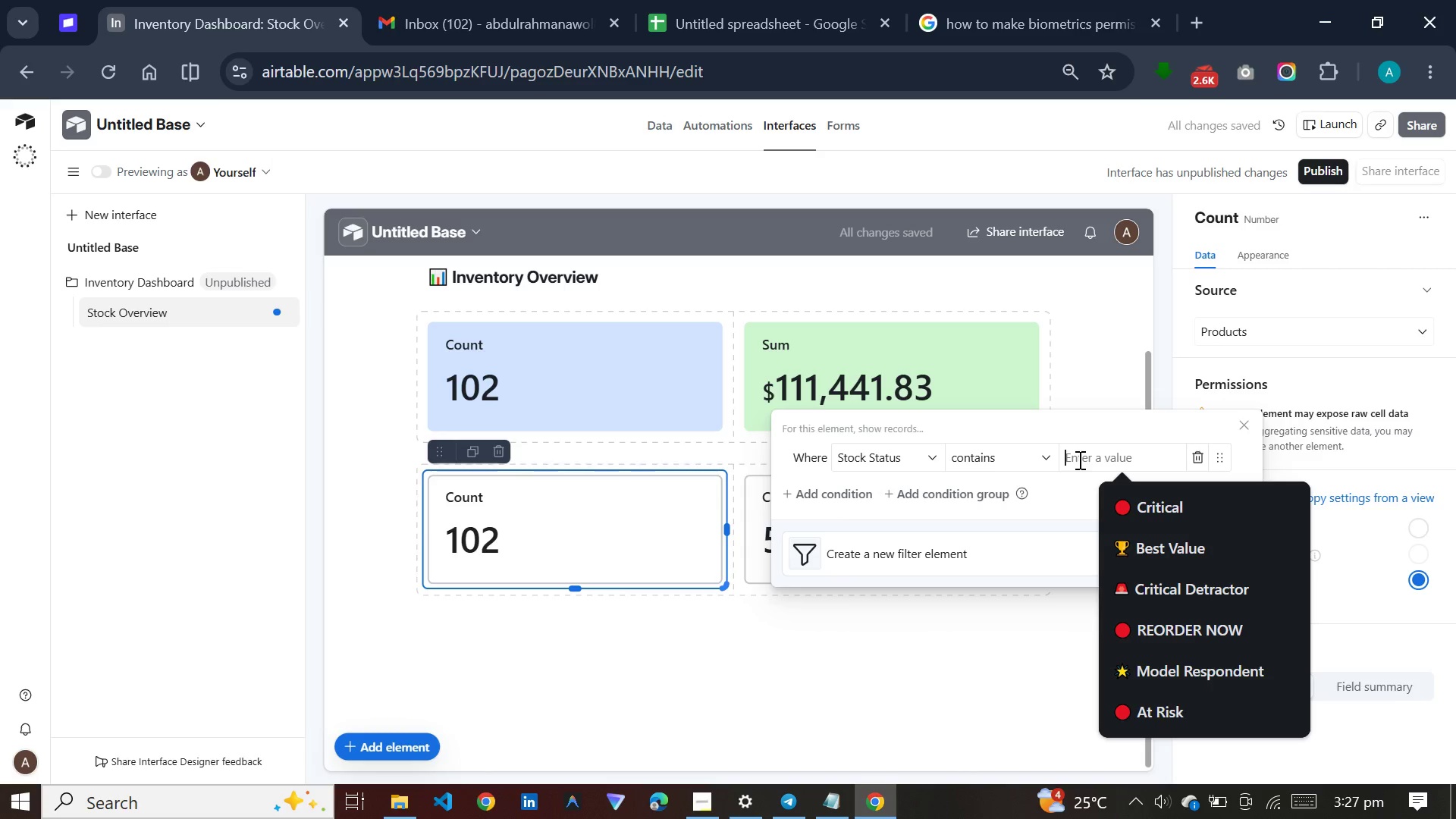 
left_click([1159, 615])
 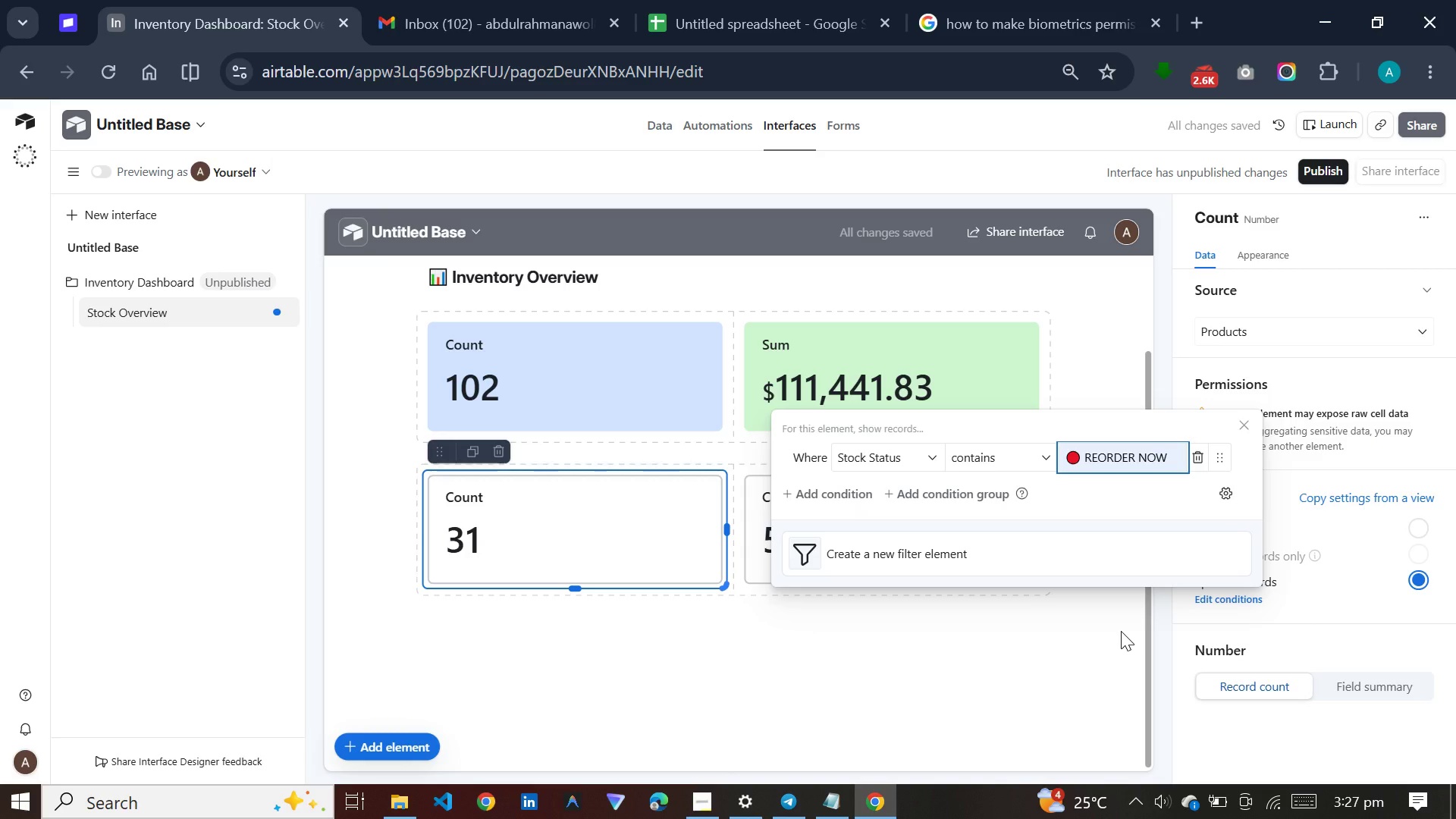 
wait(9.09)
 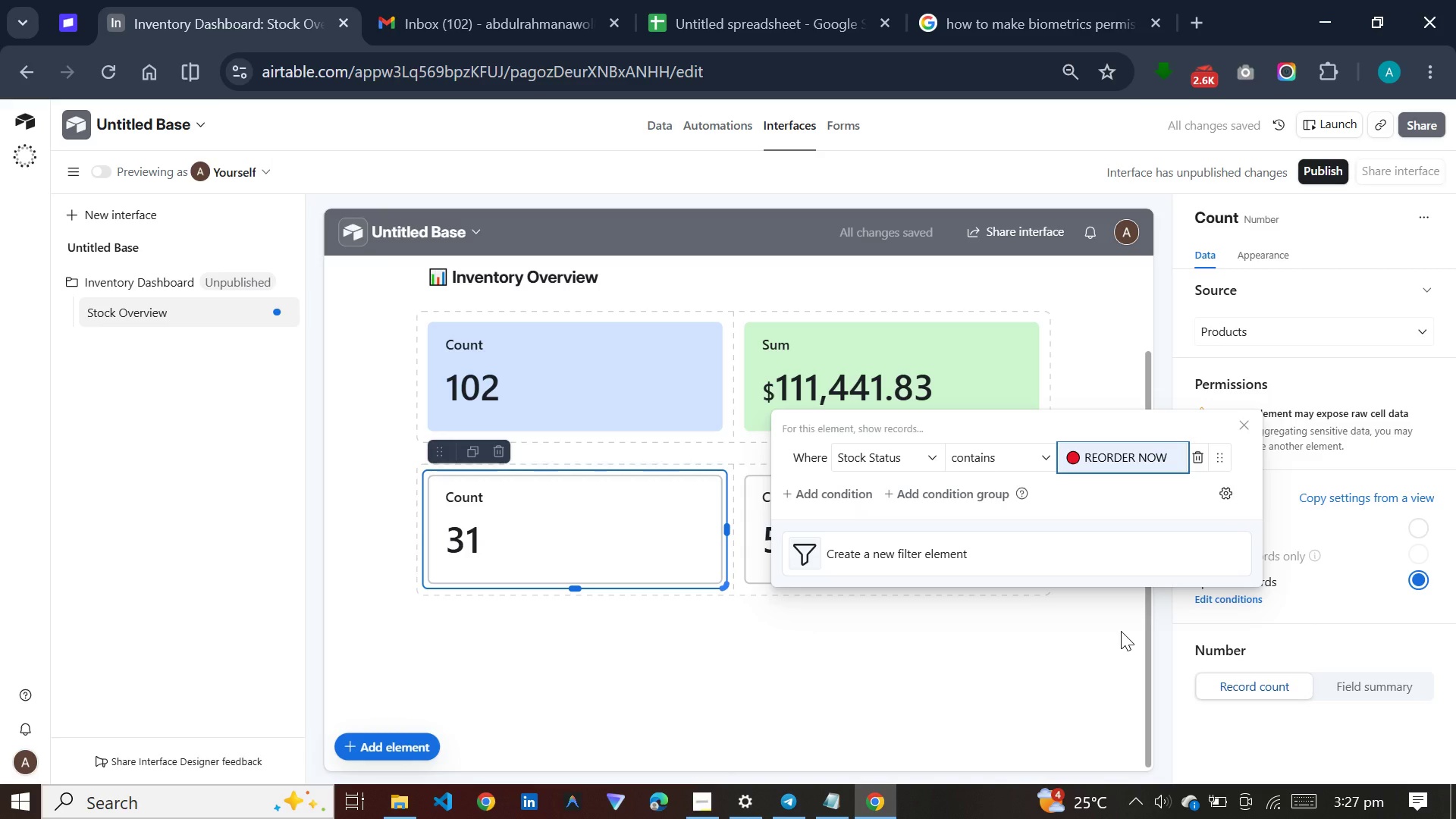 
left_click([1272, 259])
 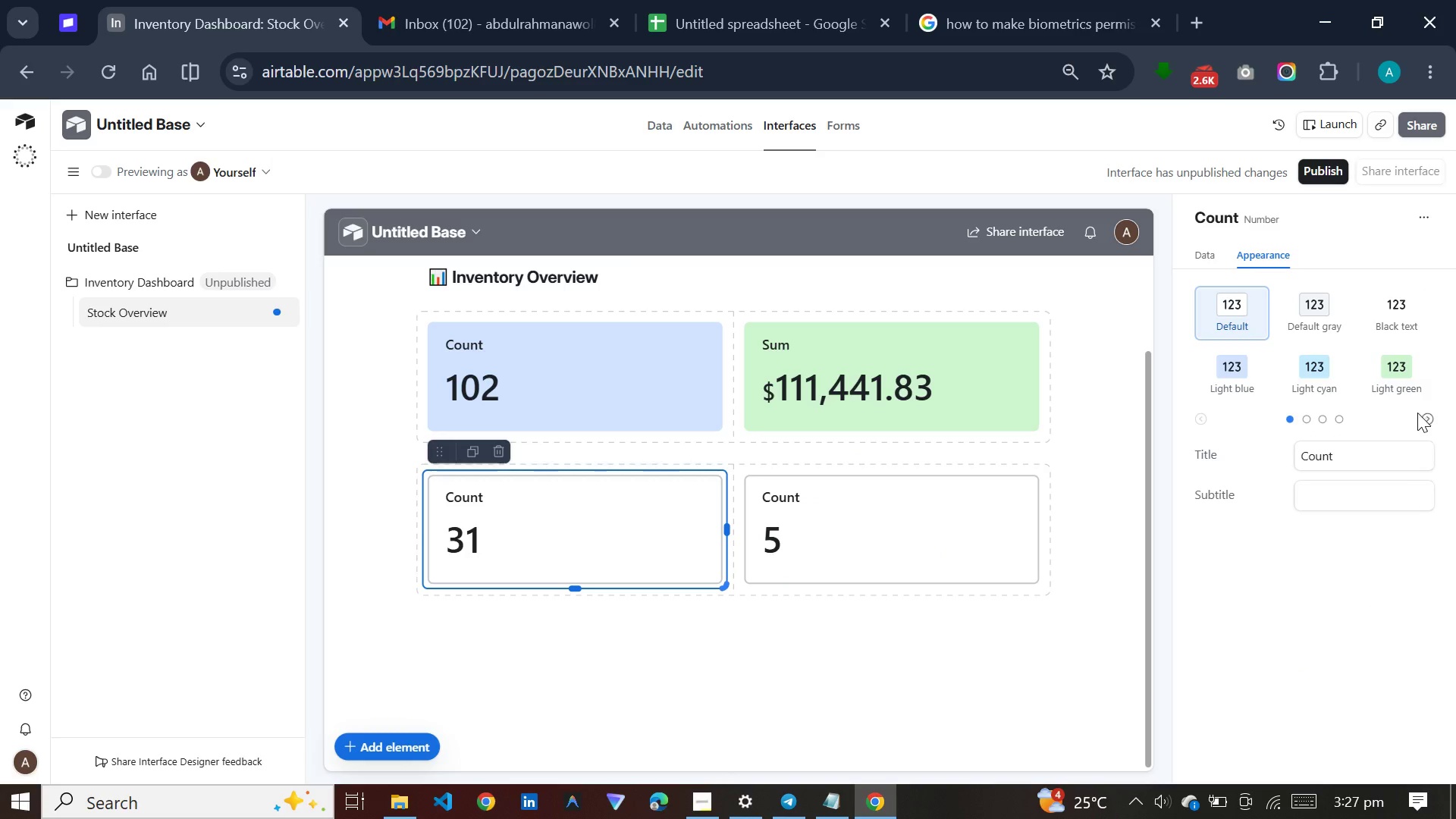 
left_click([1424, 414])
 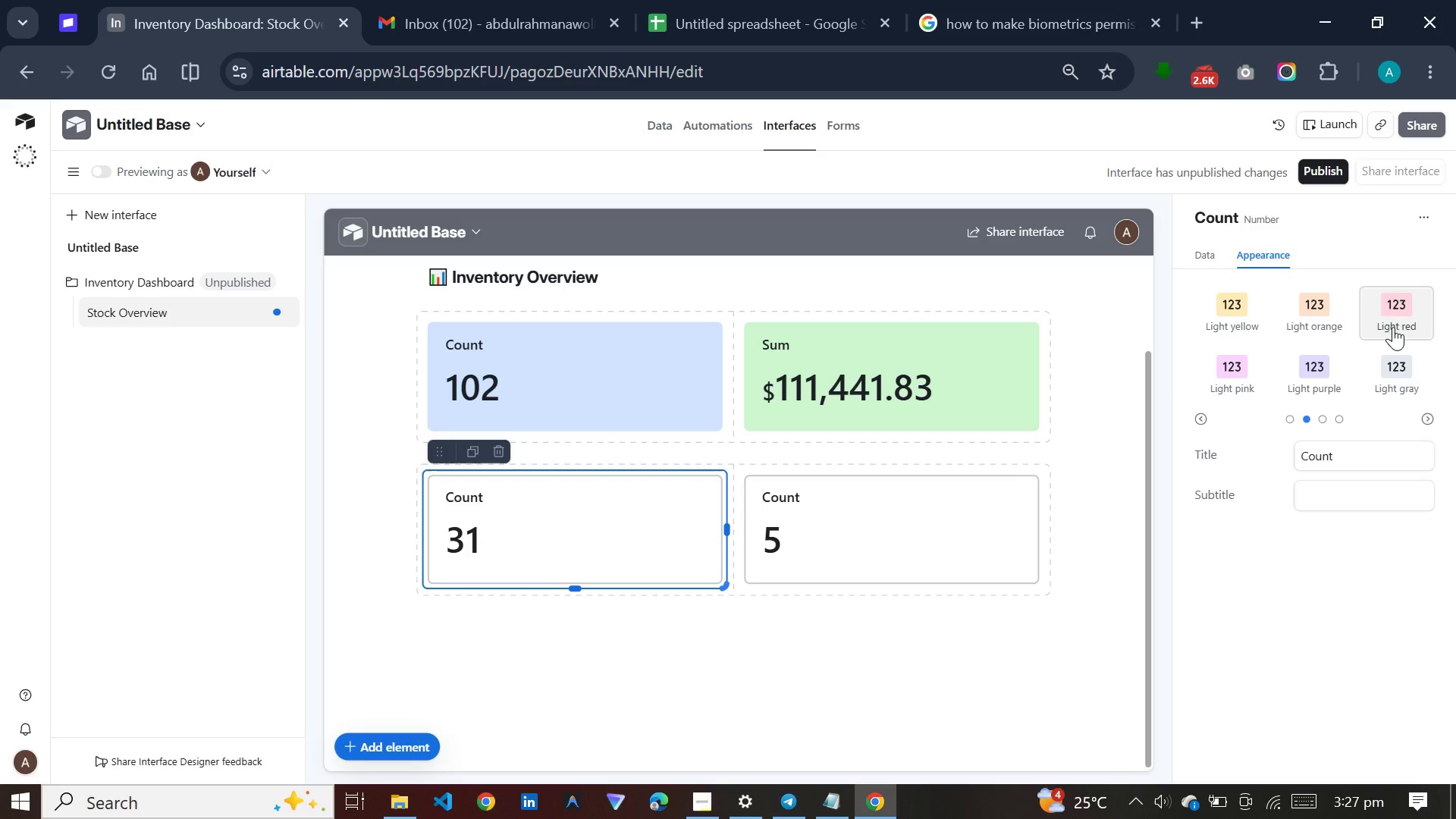 
left_click([1392, 321])
 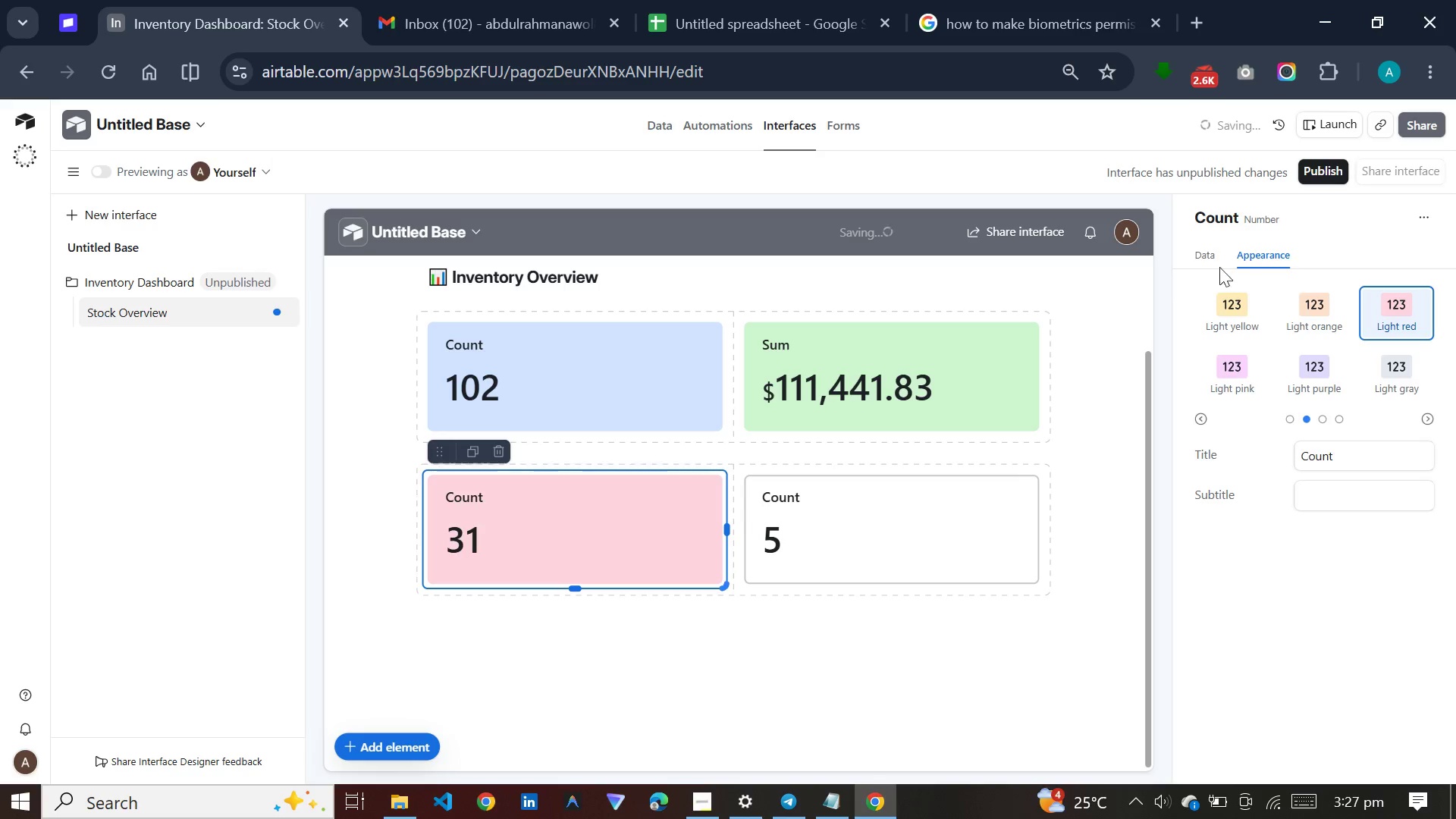 
left_click([1210, 266])
 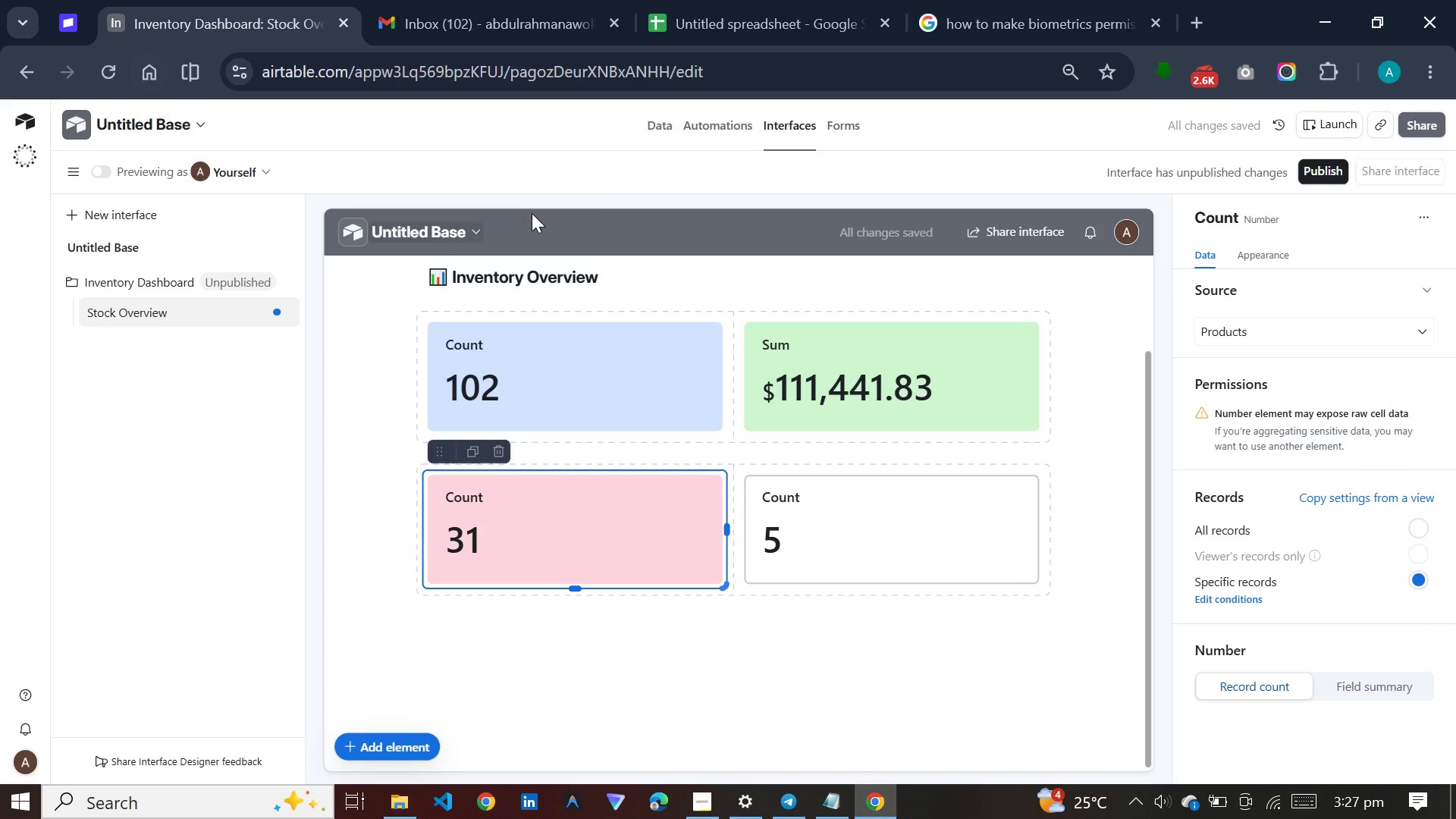 
wait(8.72)
 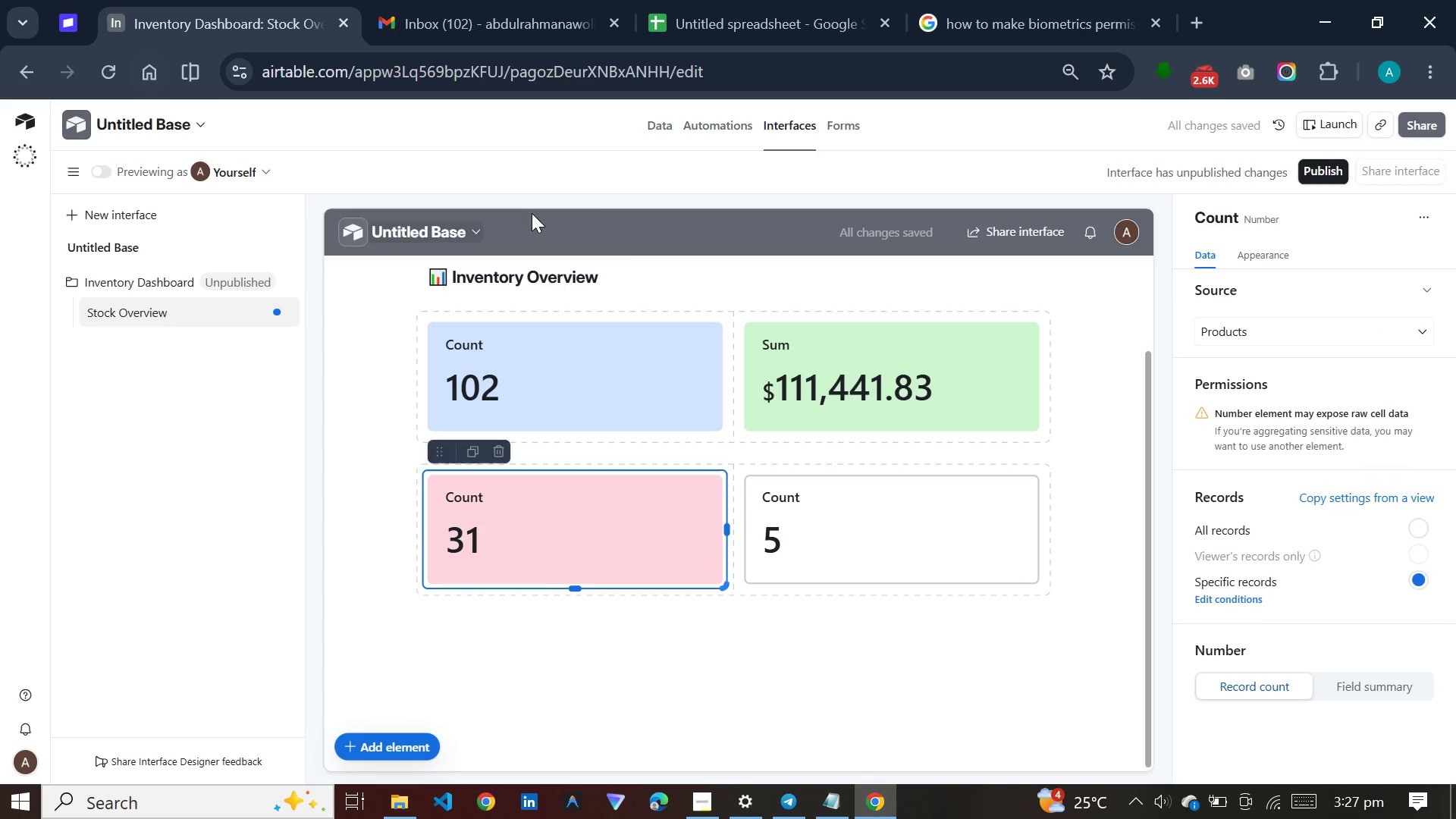 
left_click([653, 122])
 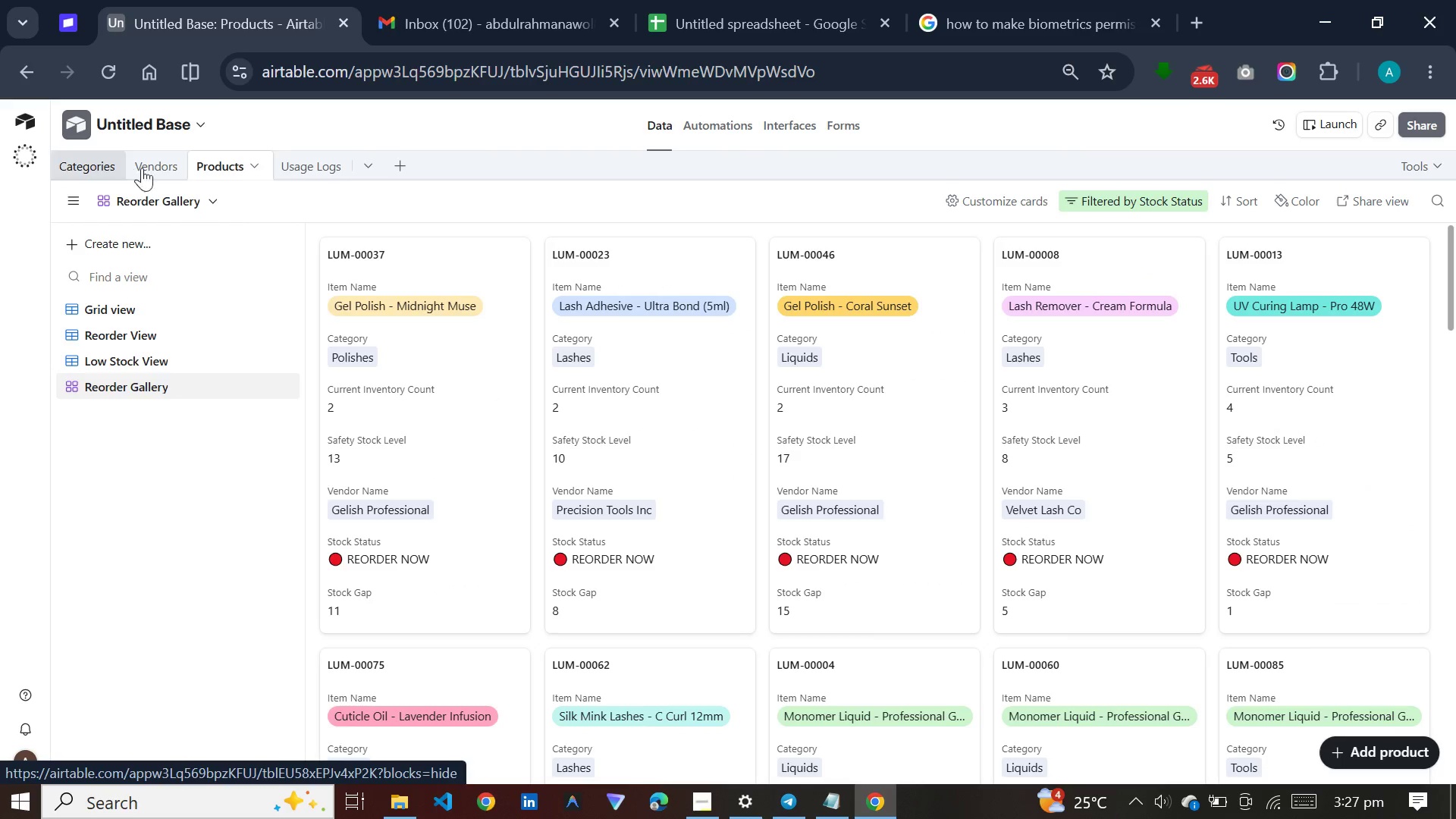 
wait(5.94)
 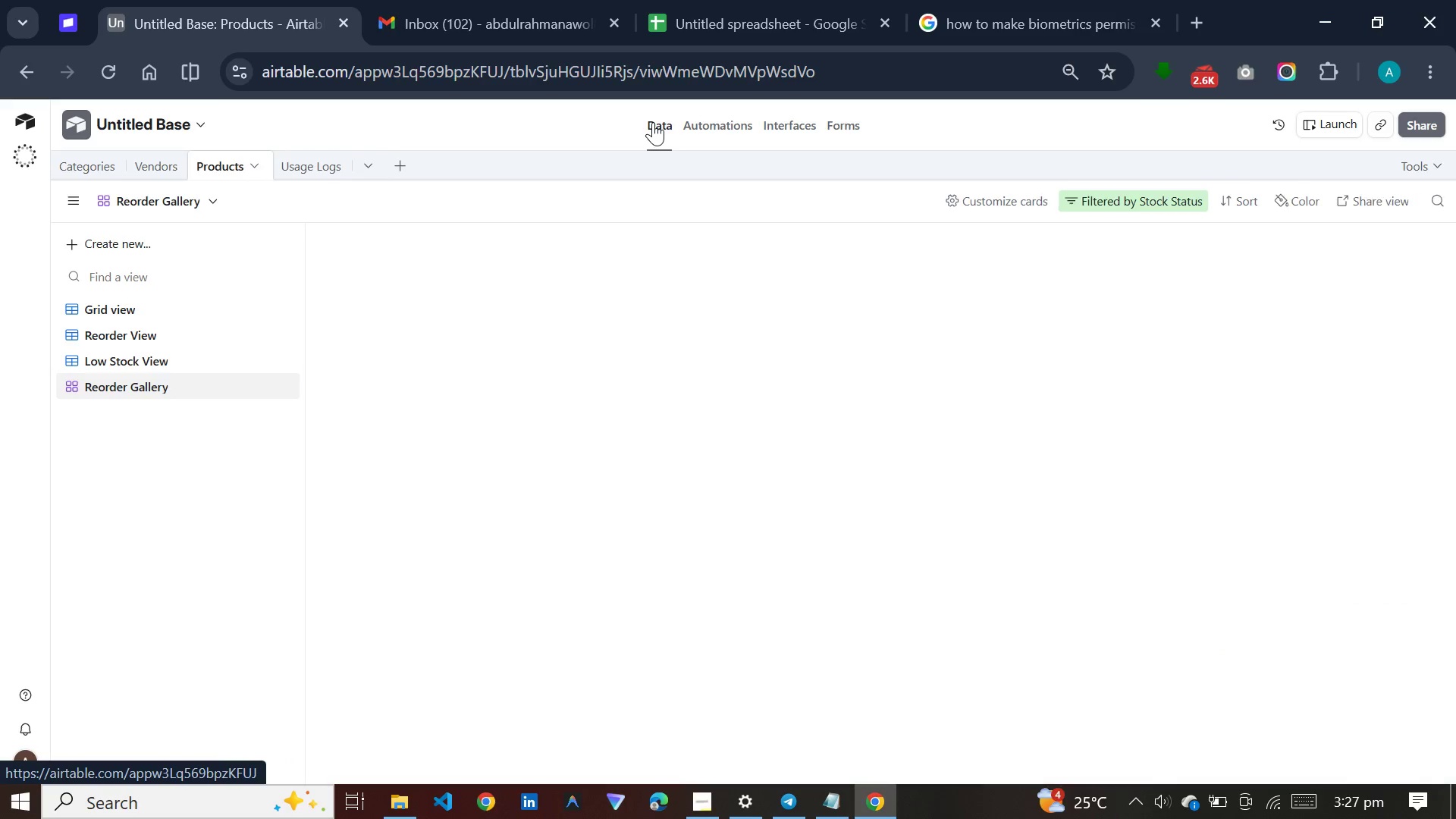 
left_click([155, 319])
 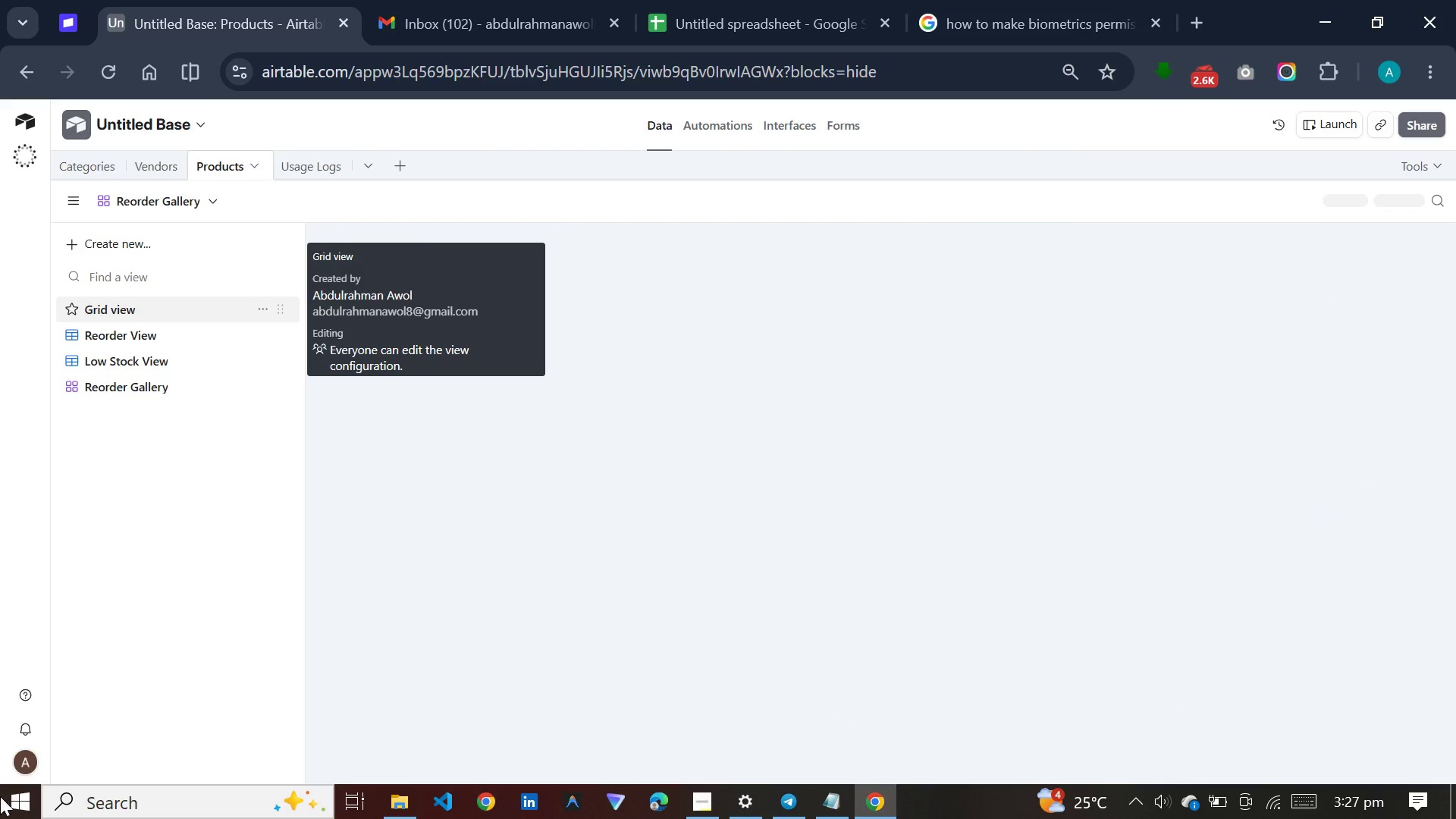 
mouse_move([739, 412])
 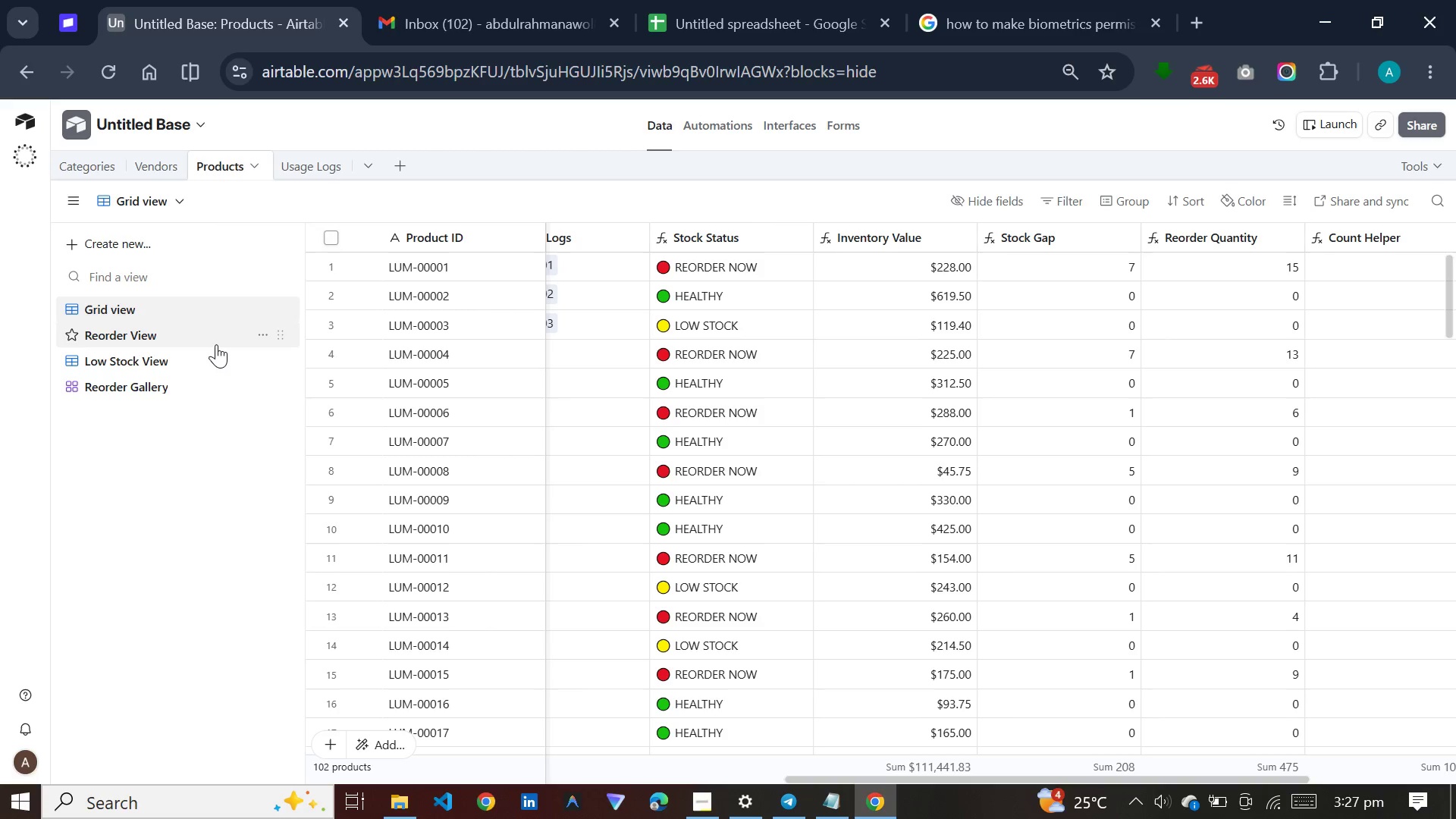 
left_click([216, 344])
 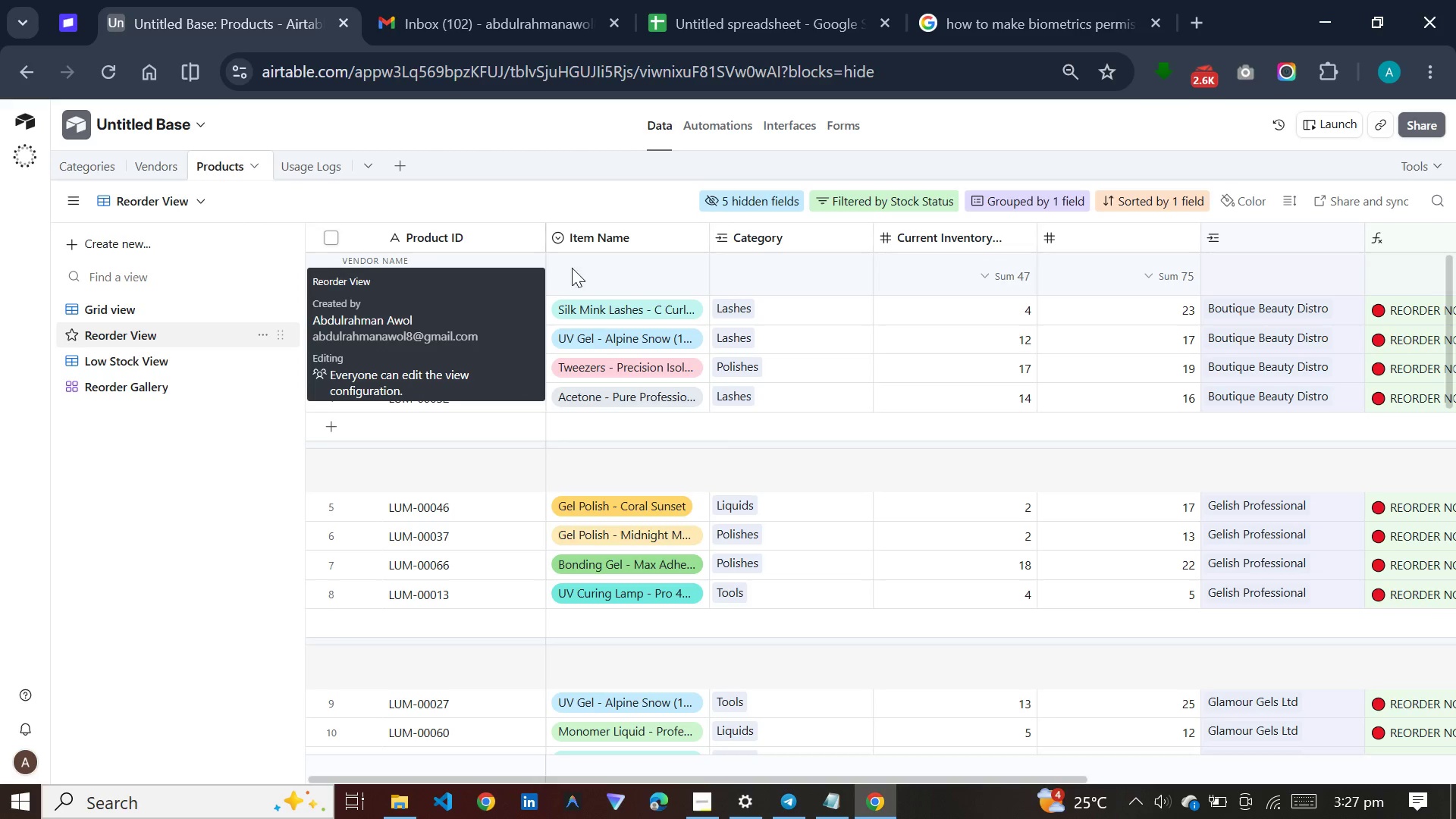 
scroll: coordinate [1069, 388], scroll_direction: down, amount: 19.0
 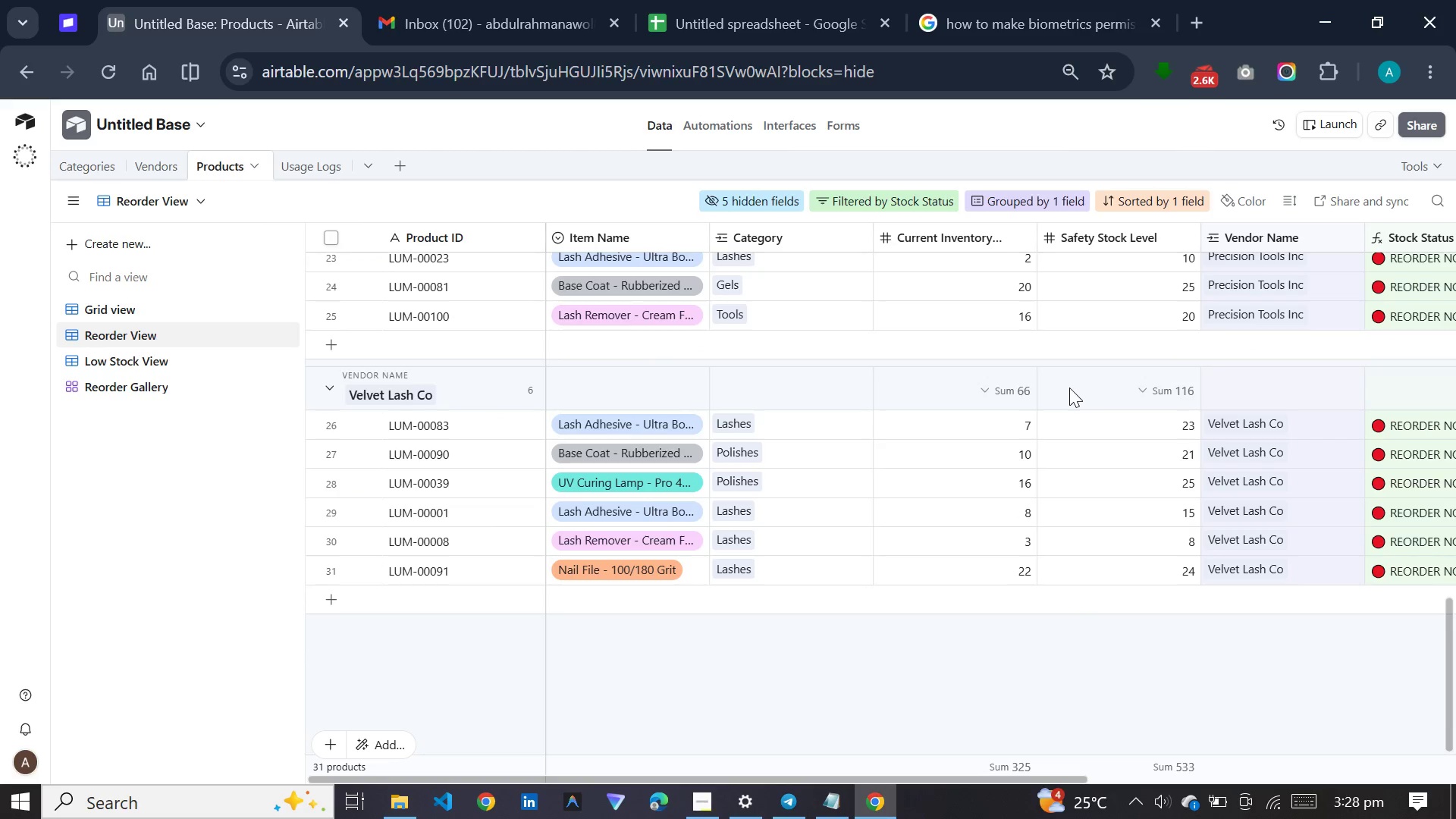 
scroll: coordinate [1069, 388], scroll_direction: up, amount: 7.0
 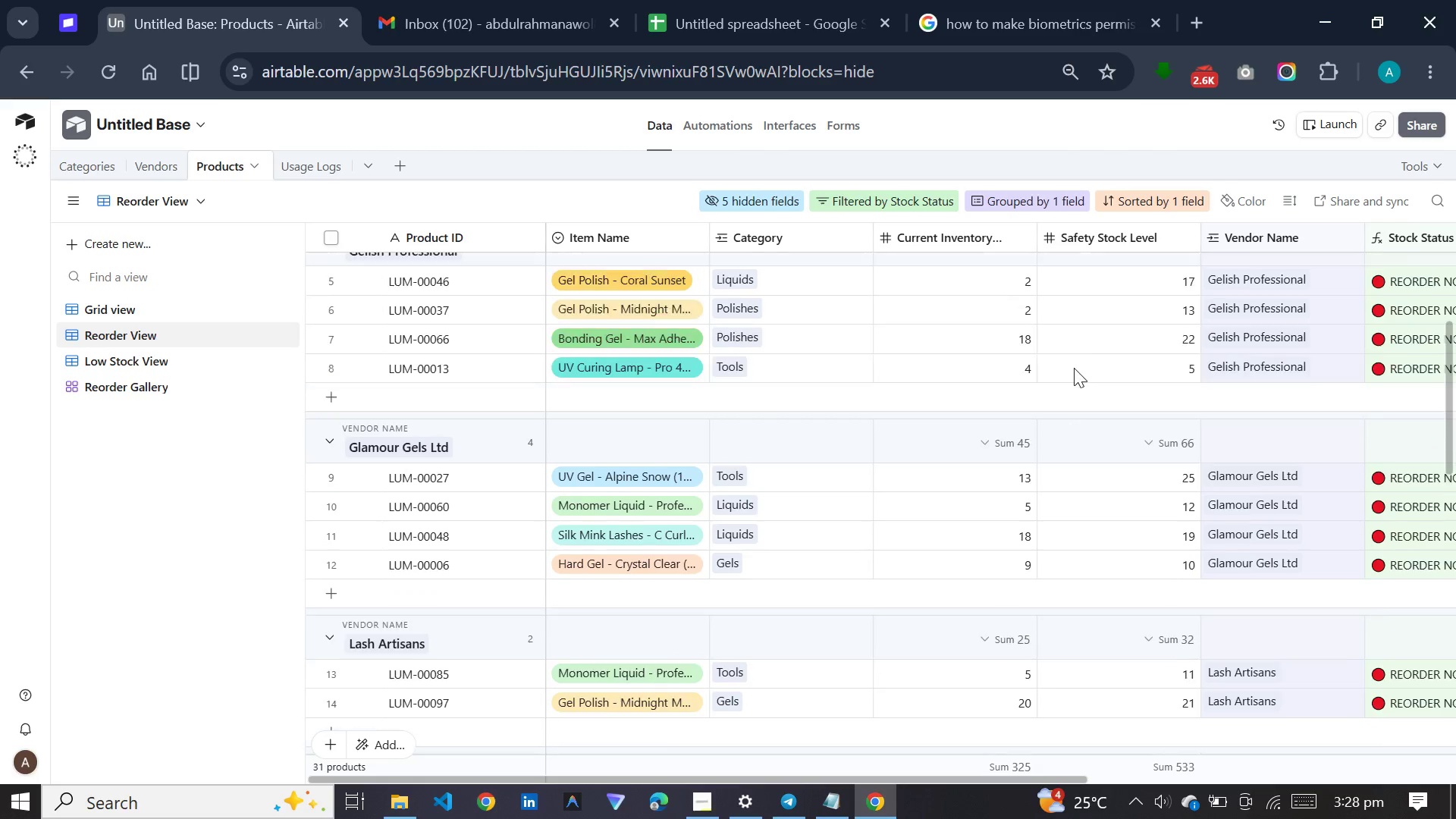 
left_click([811, 124])
 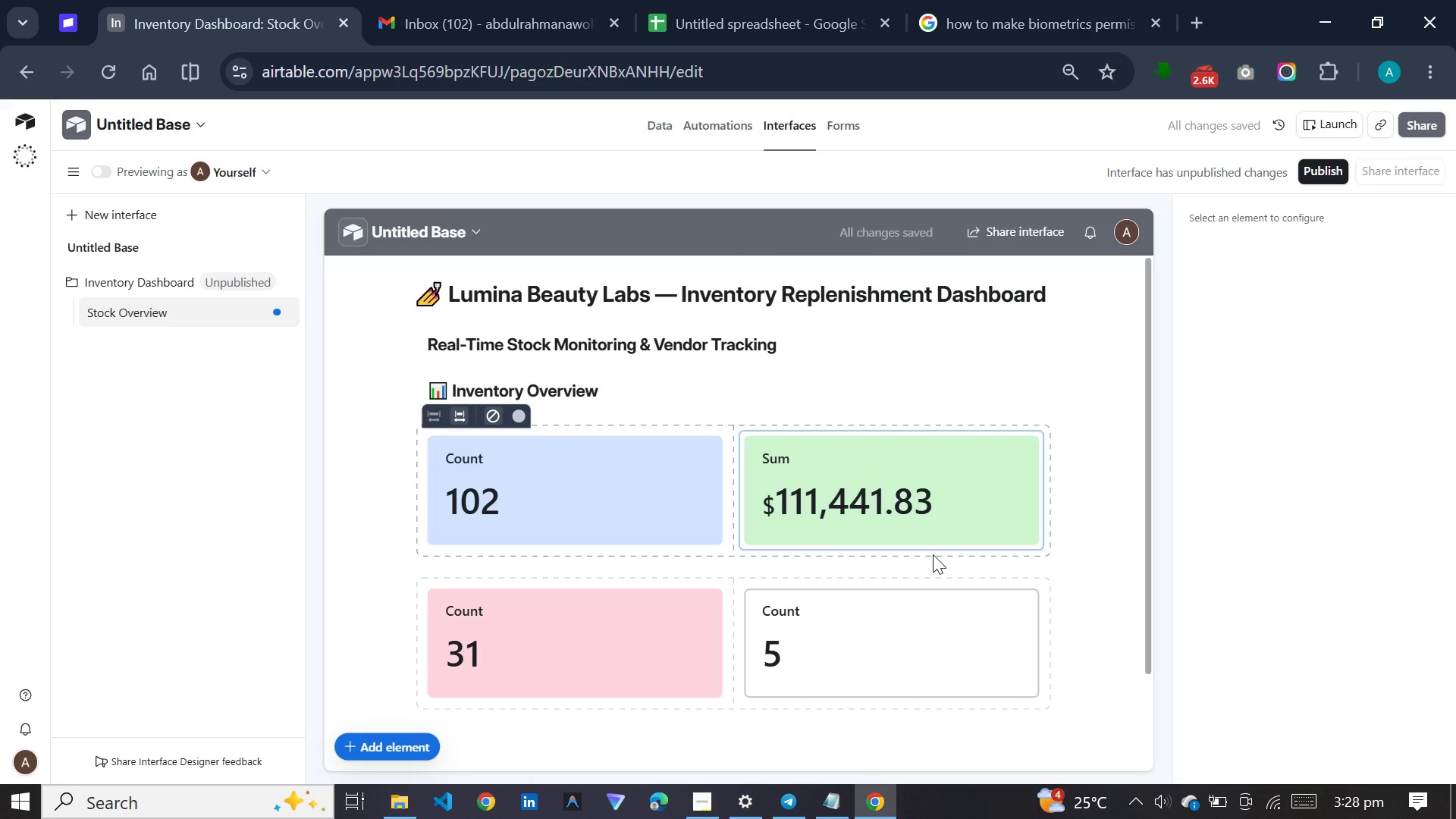 
wait(7.34)
 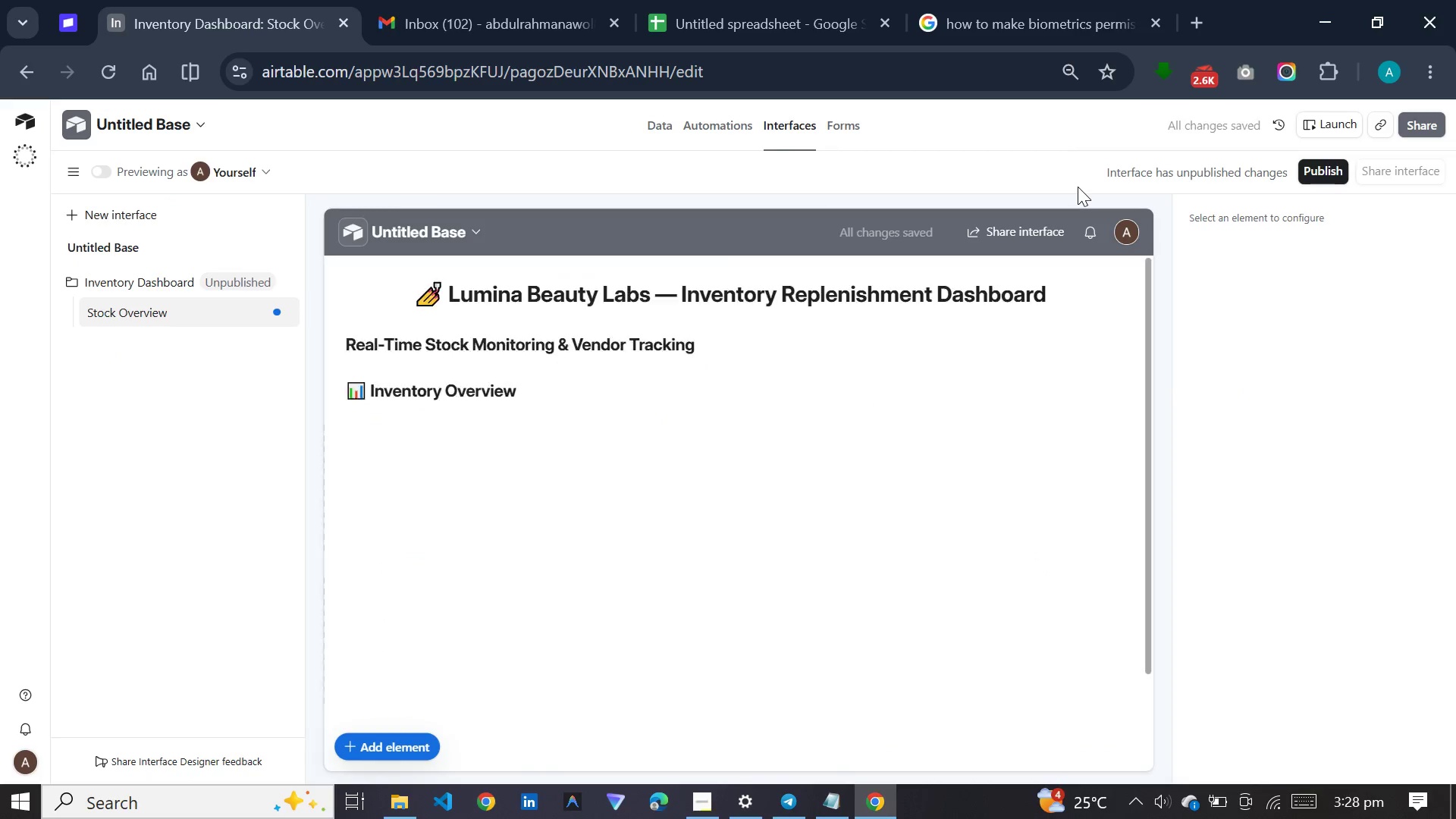 
left_click([881, 625])
 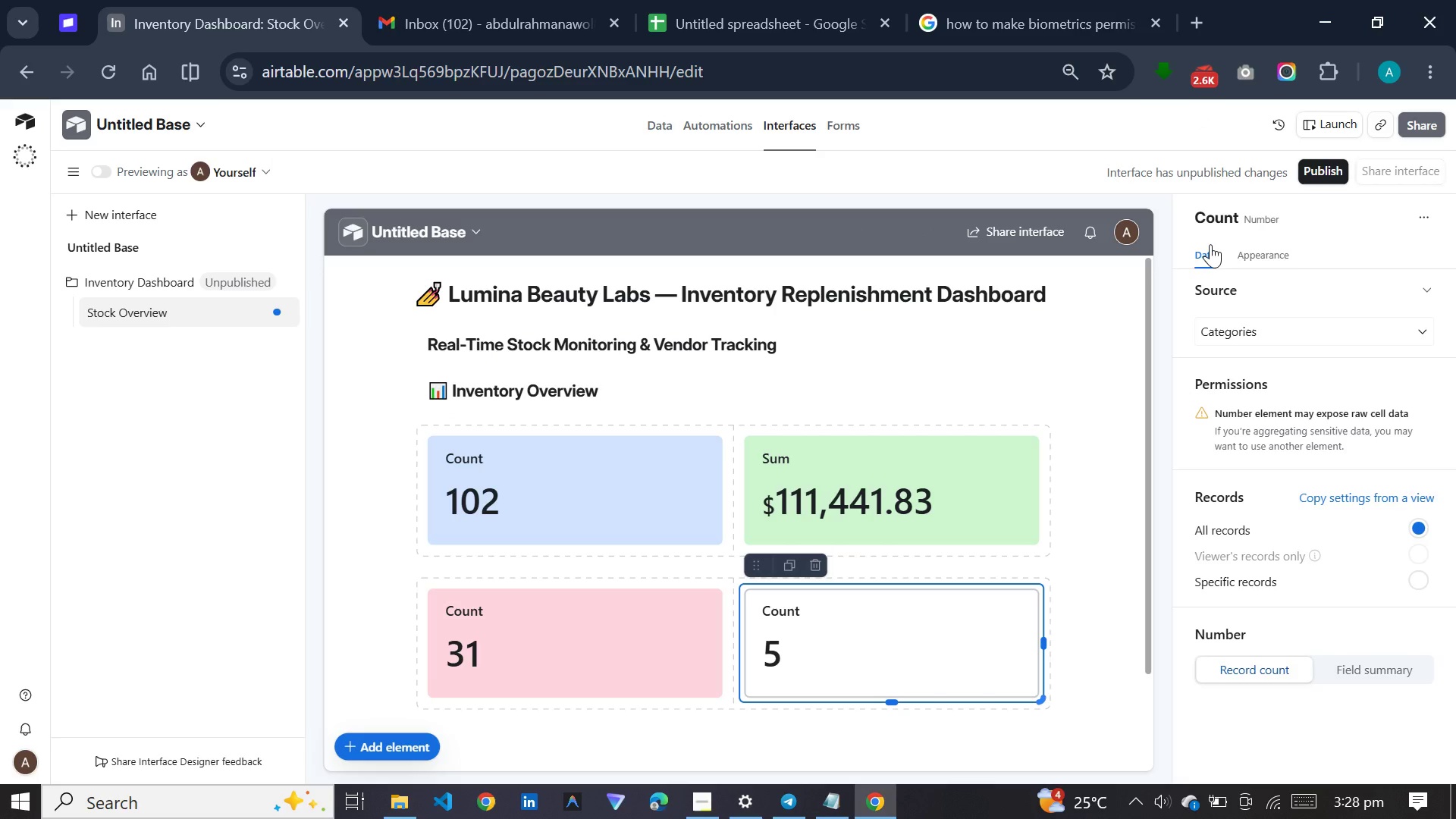 
wait(8.25)
 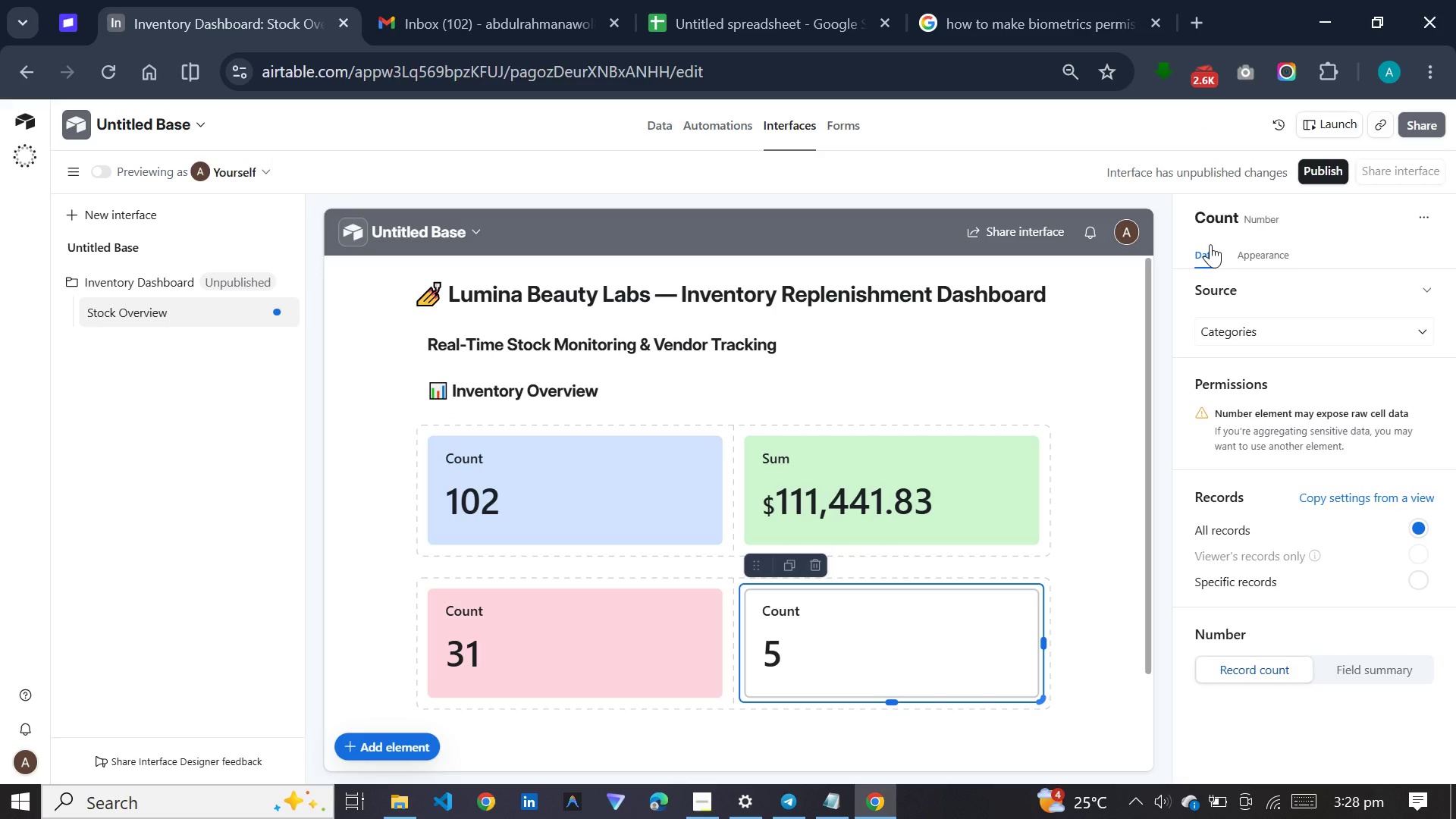 
left_click([571, 591])
 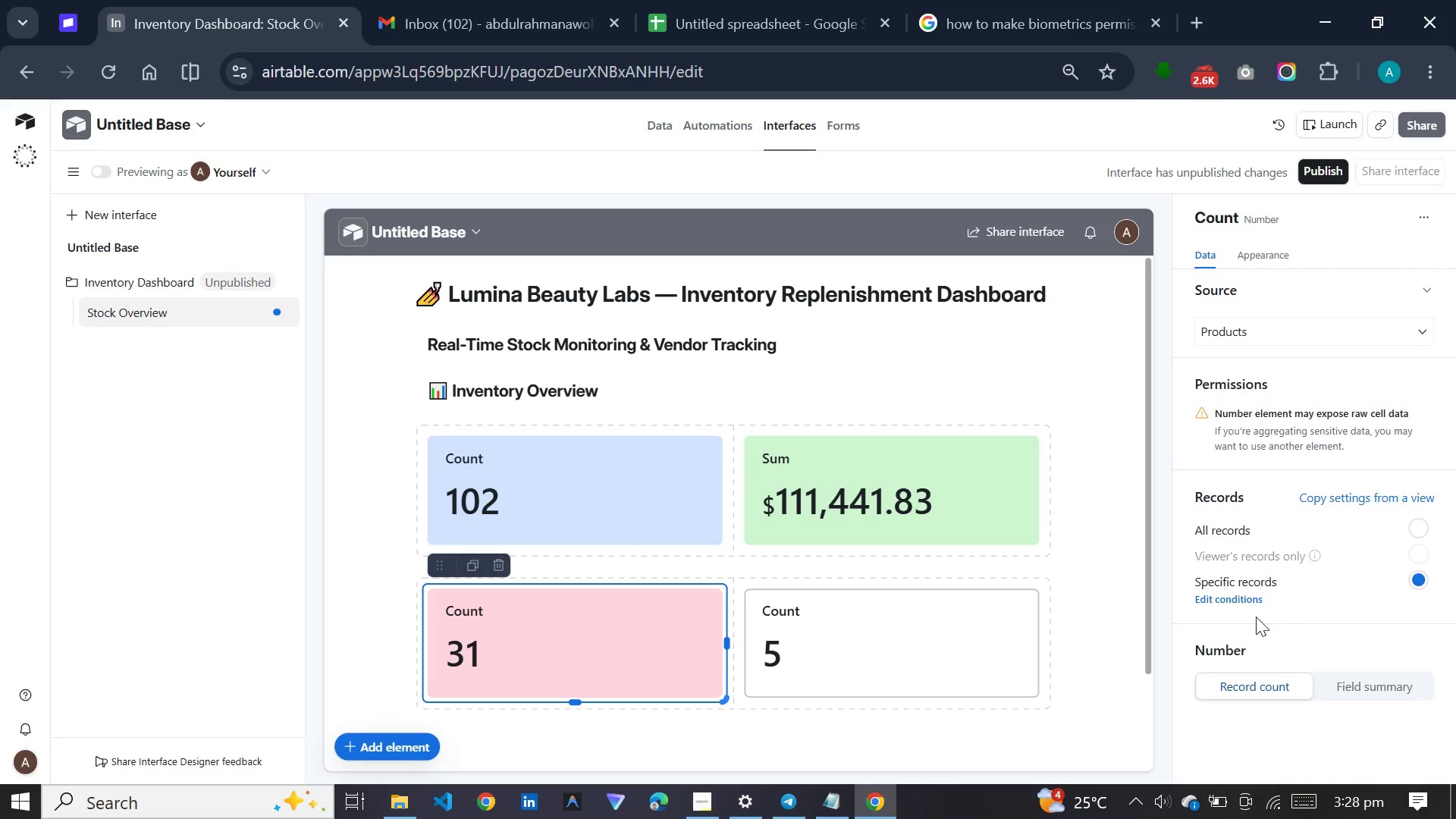 
wait(5.11)
 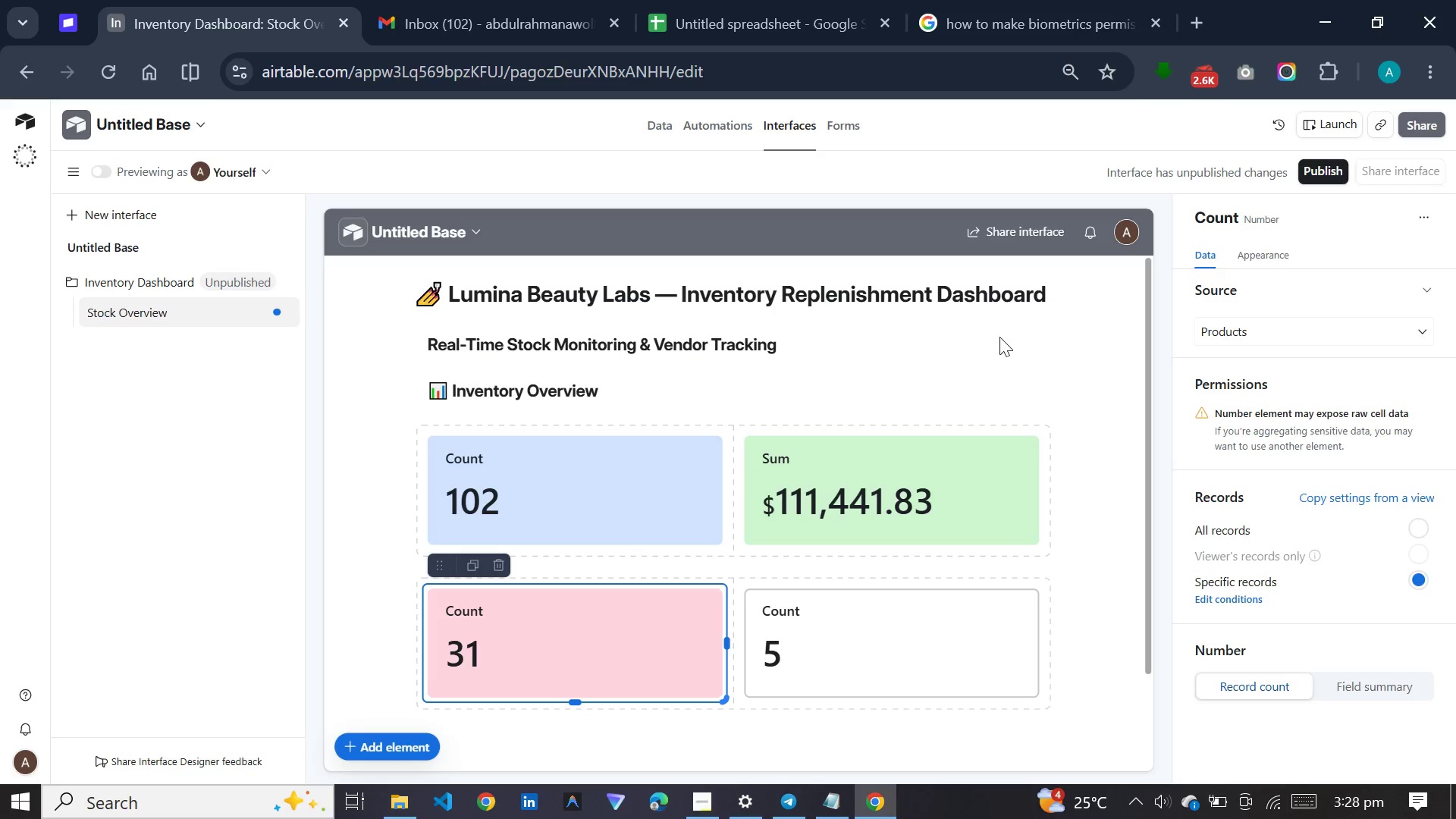 
left_click([1239, 604])
 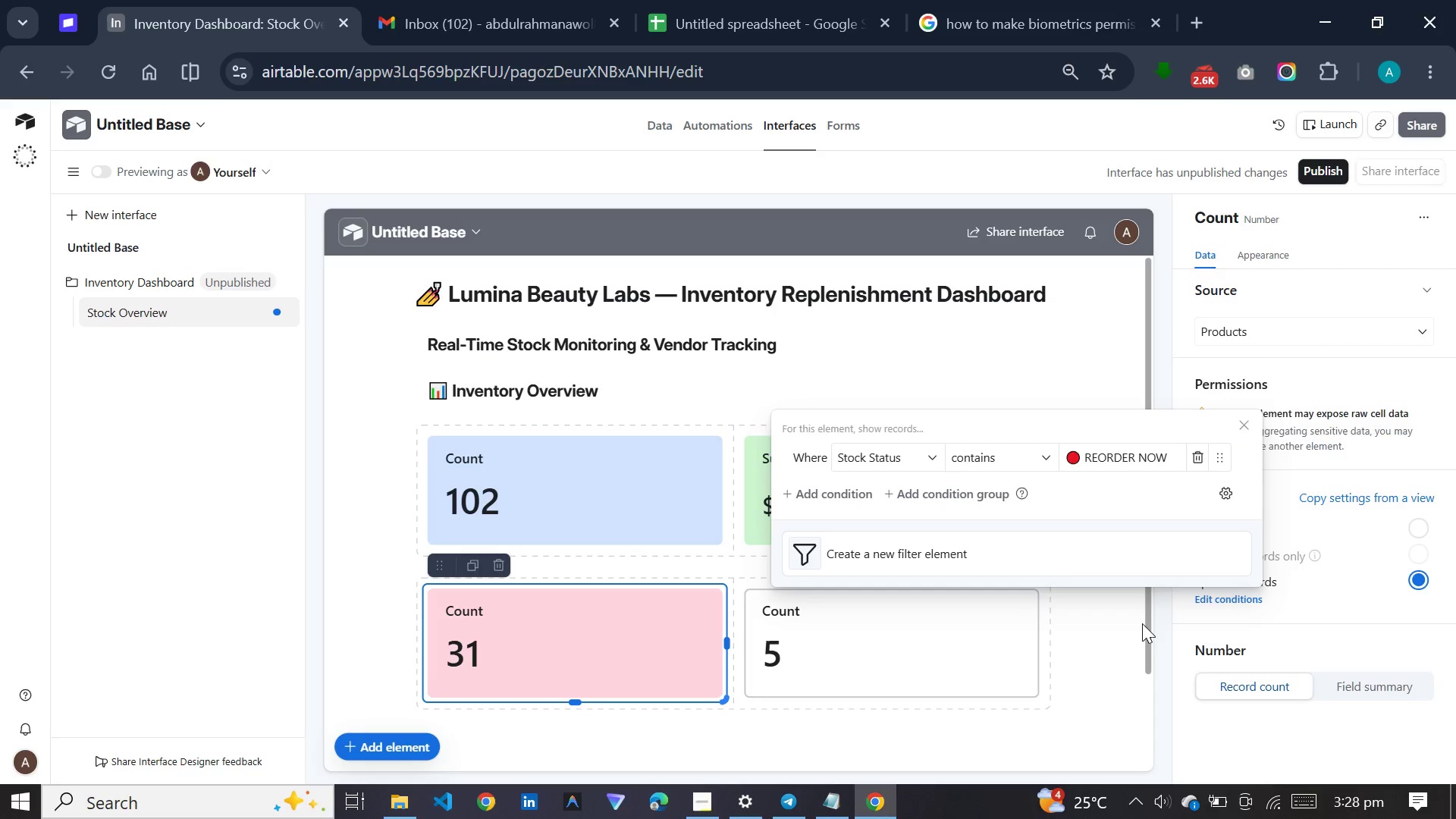 
left_click([1090, 663])
 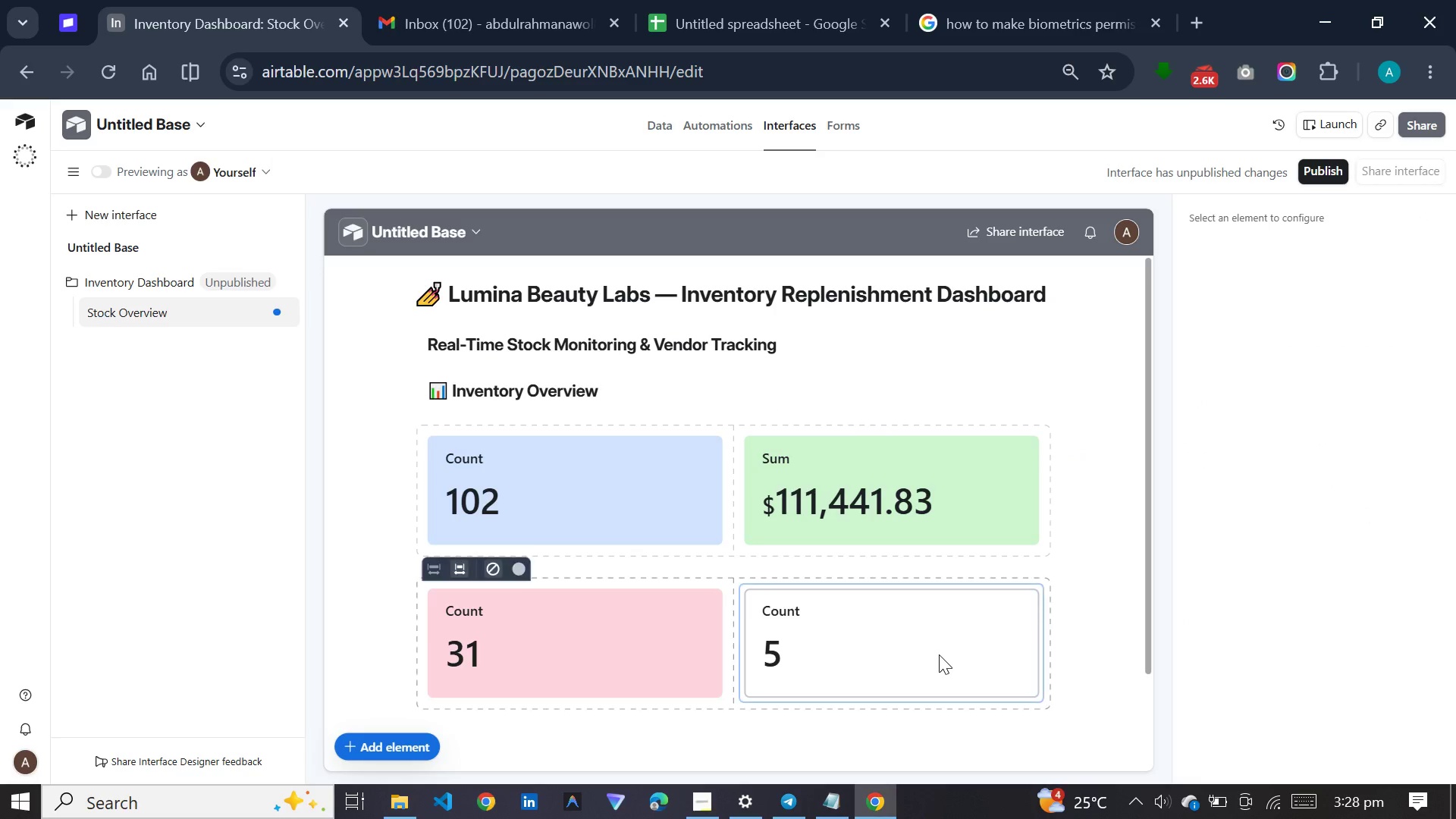 
left_click([939, 654])
 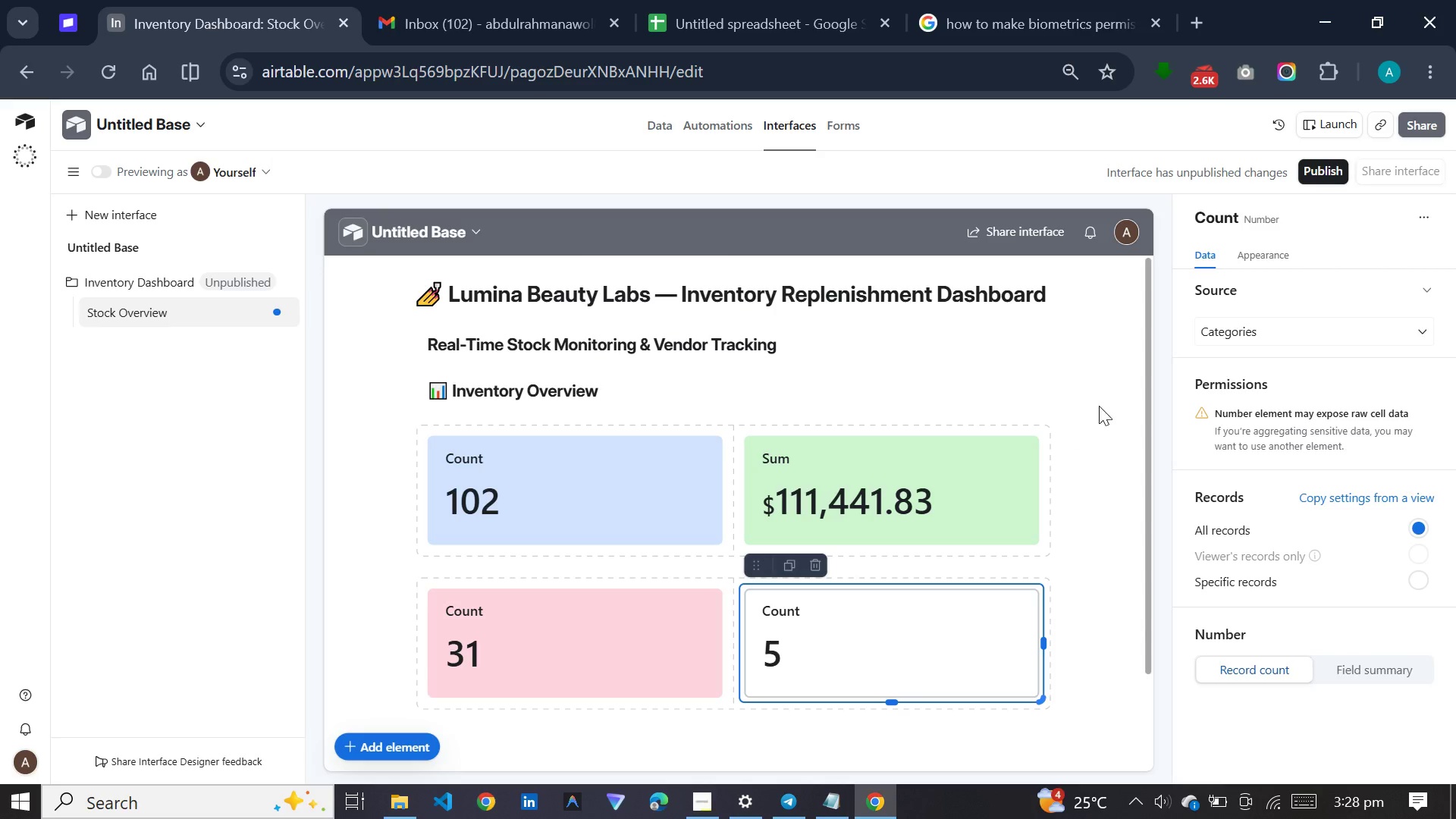 
left_click([1210, 334])
 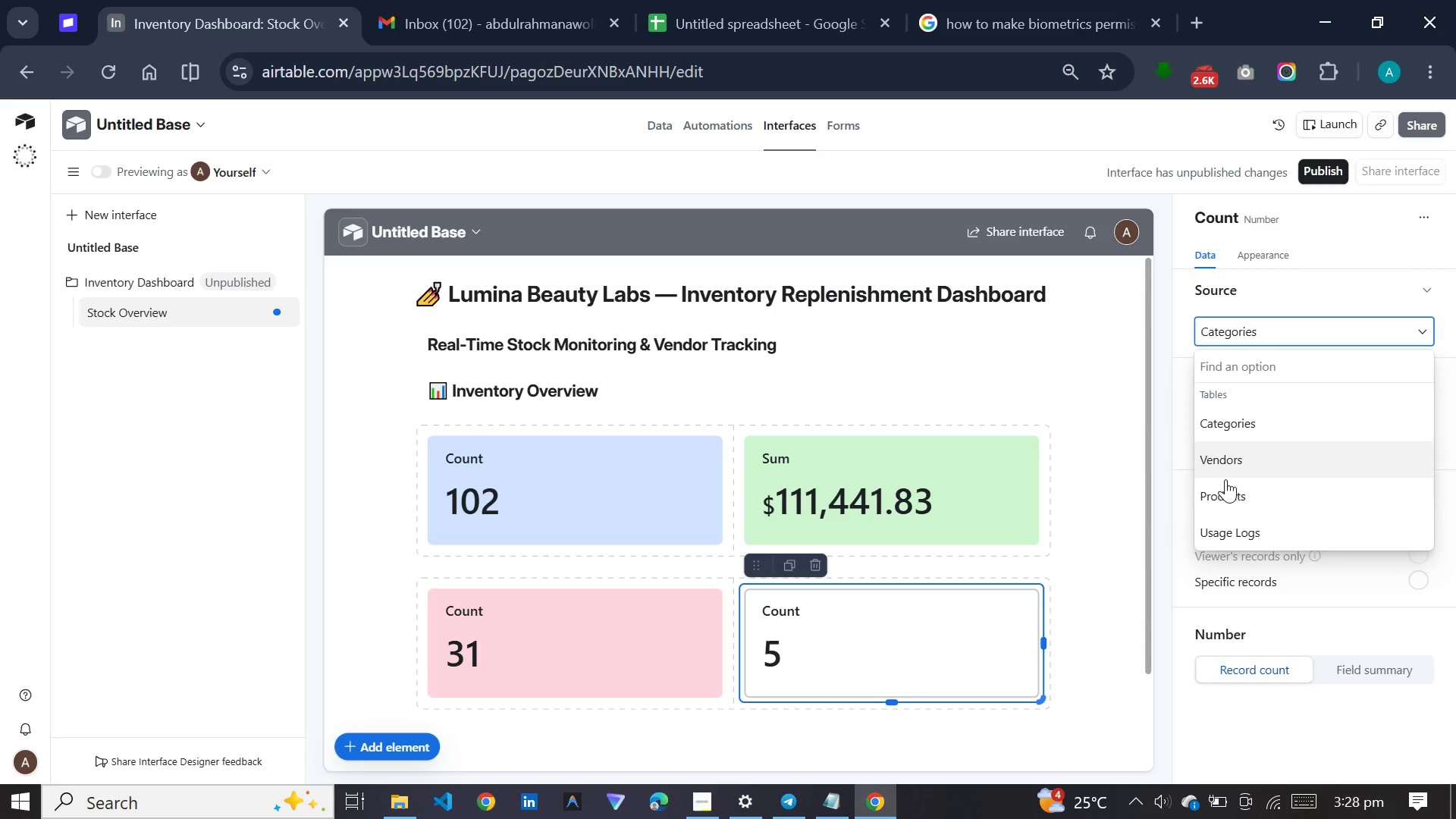 
left_click([1229, 487])
 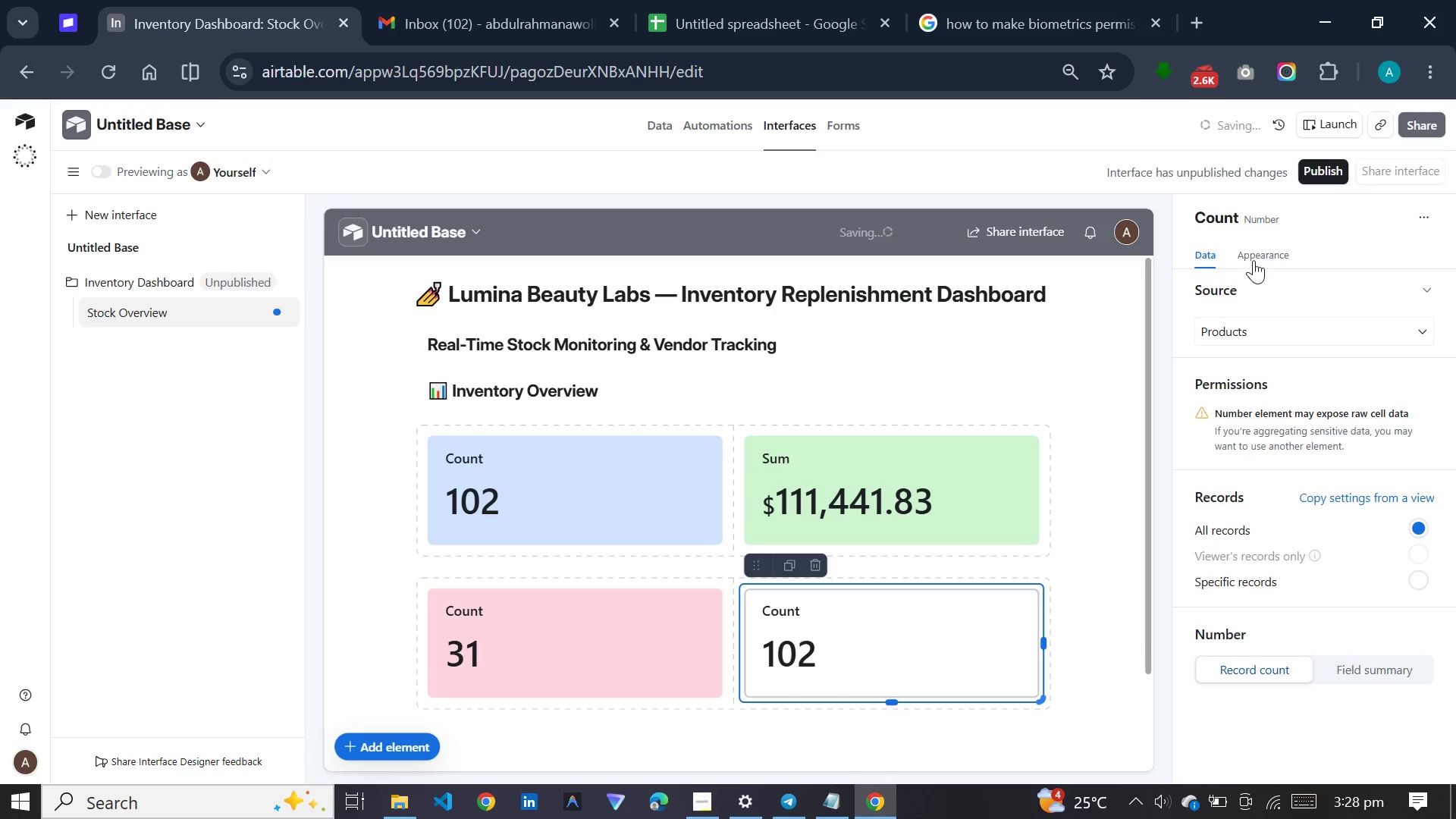 
left_click([1254, 259])
 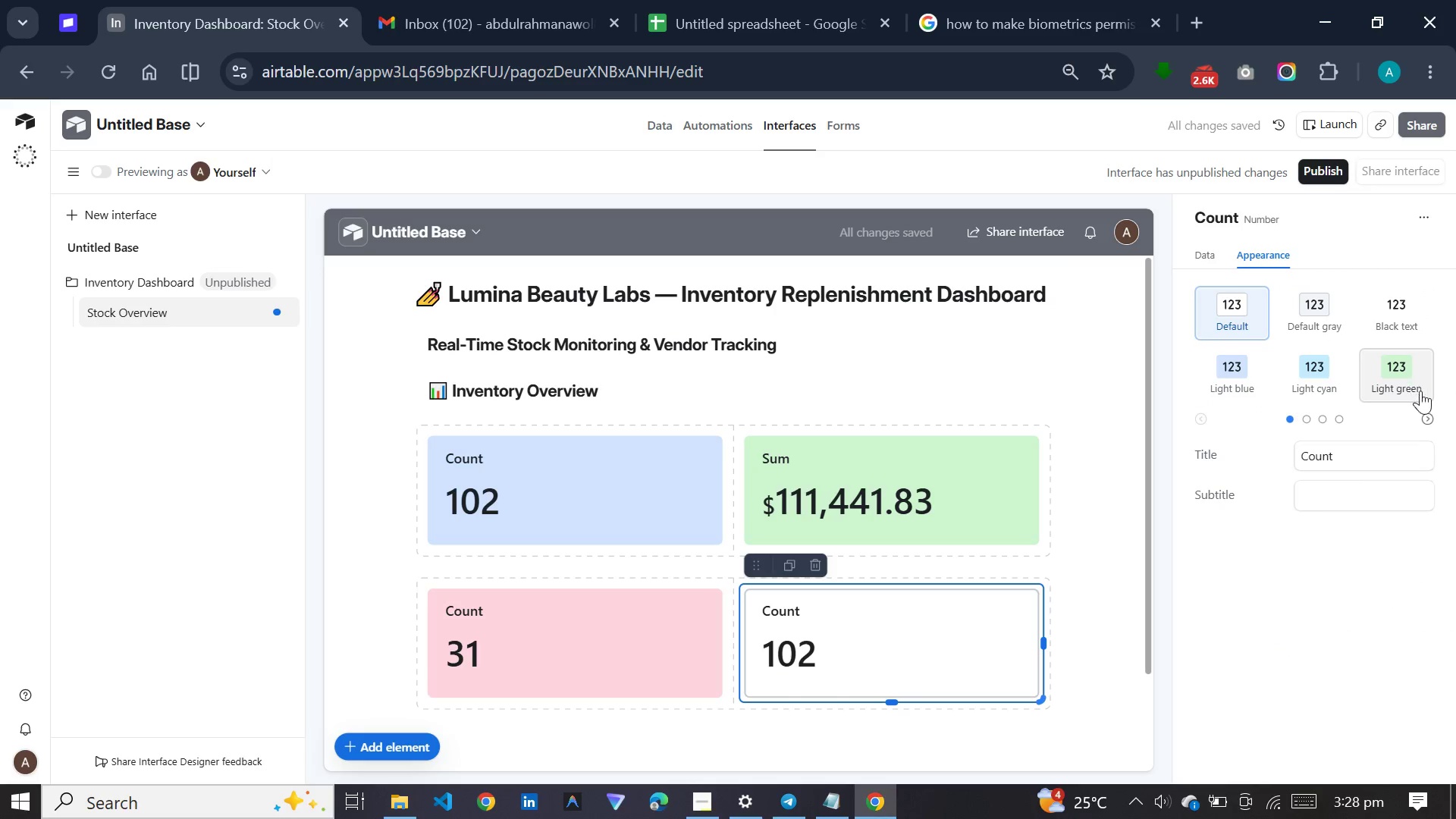 
left_click([1428, 414])
 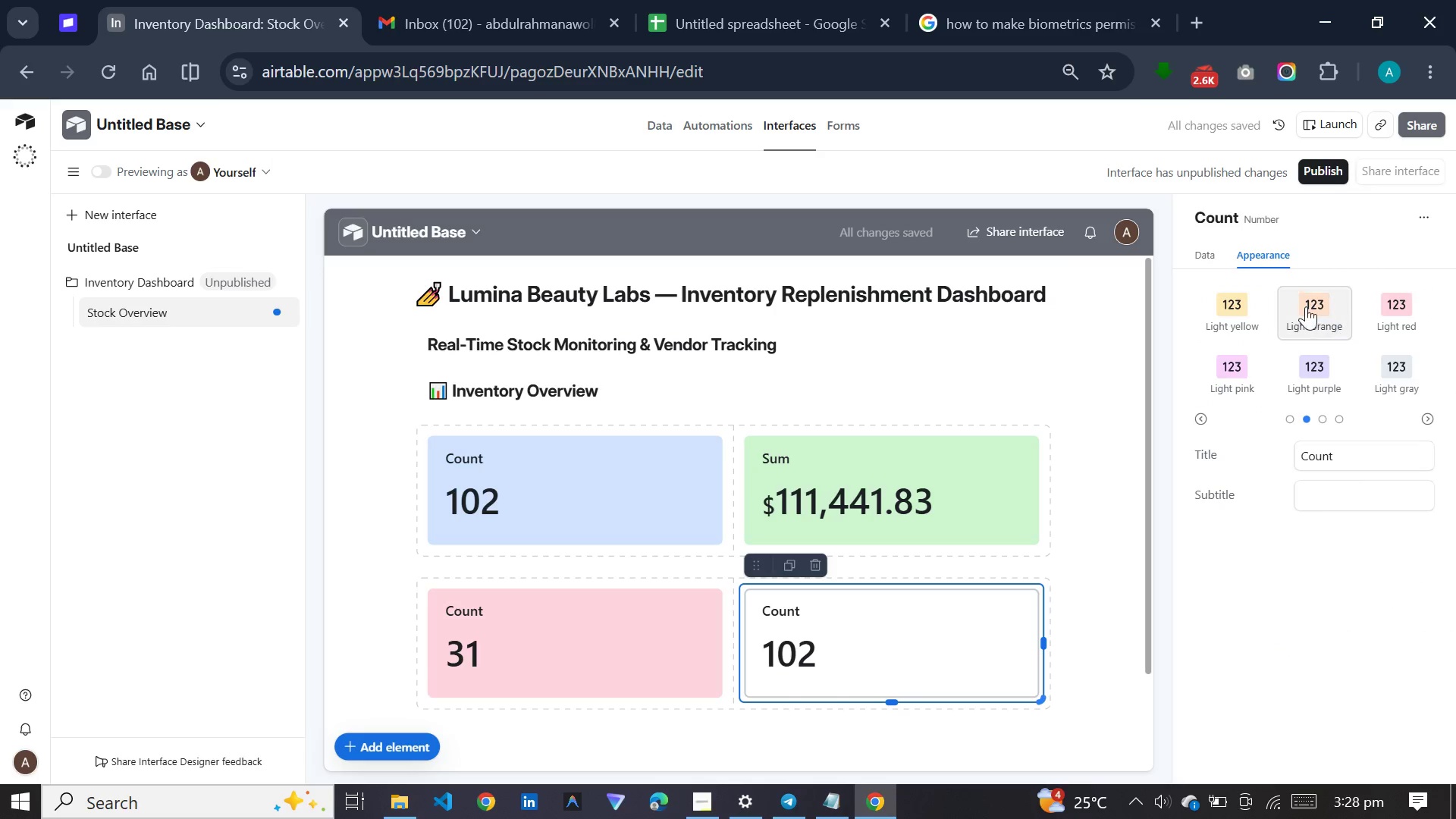 
left_click([1306, 305])
 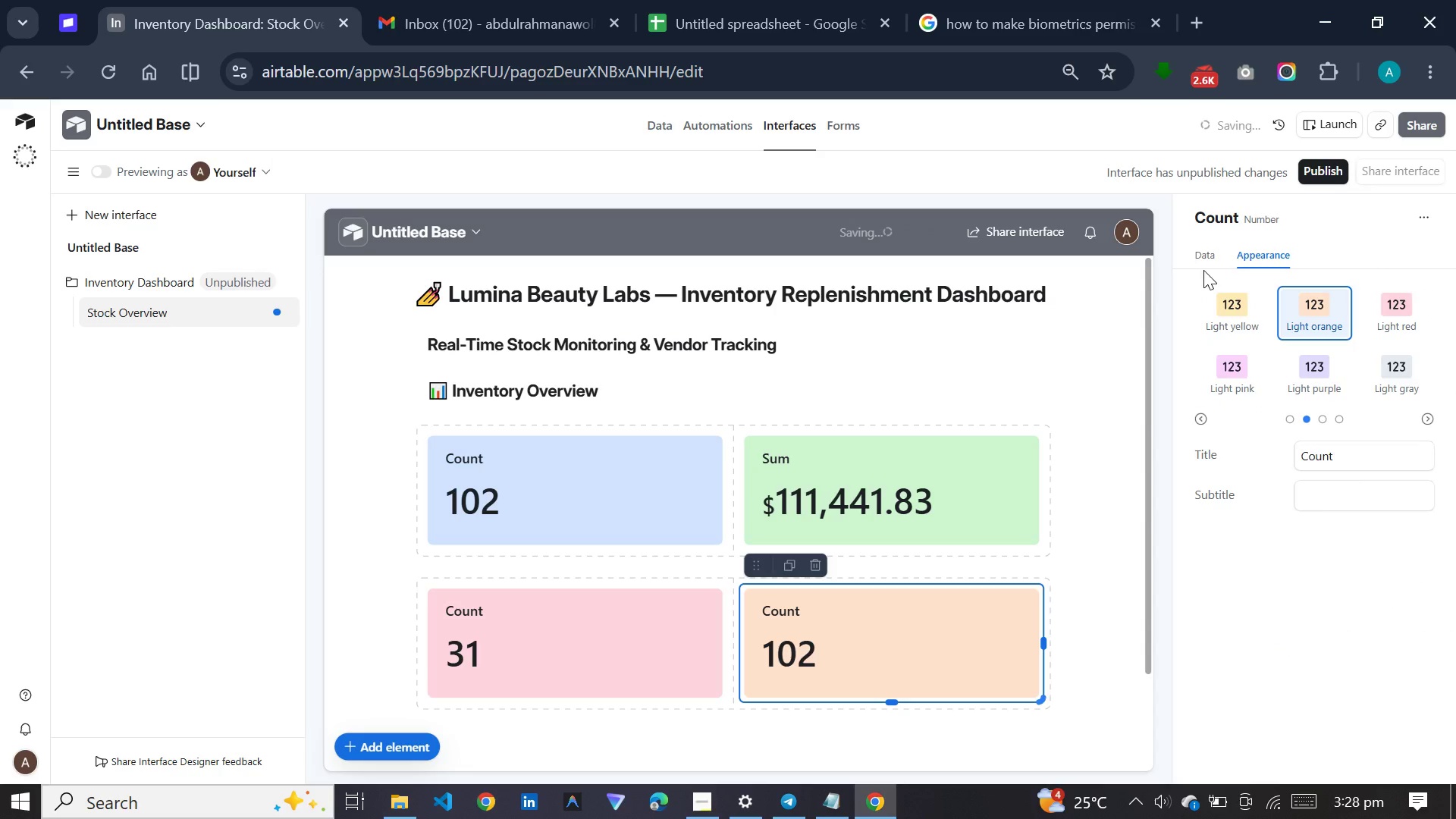 
left_click([1204, 247])
 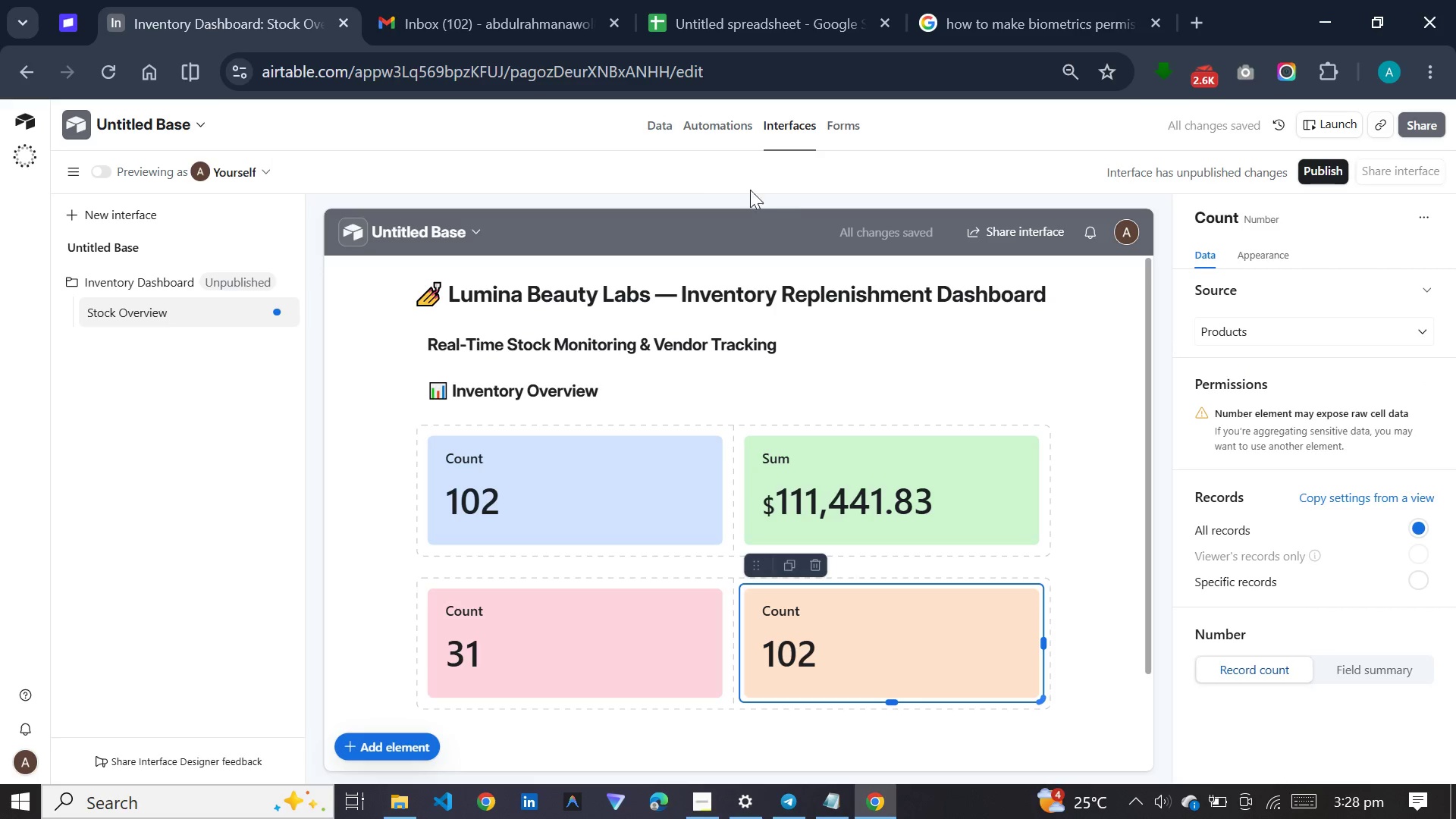 
wait(6.62)
 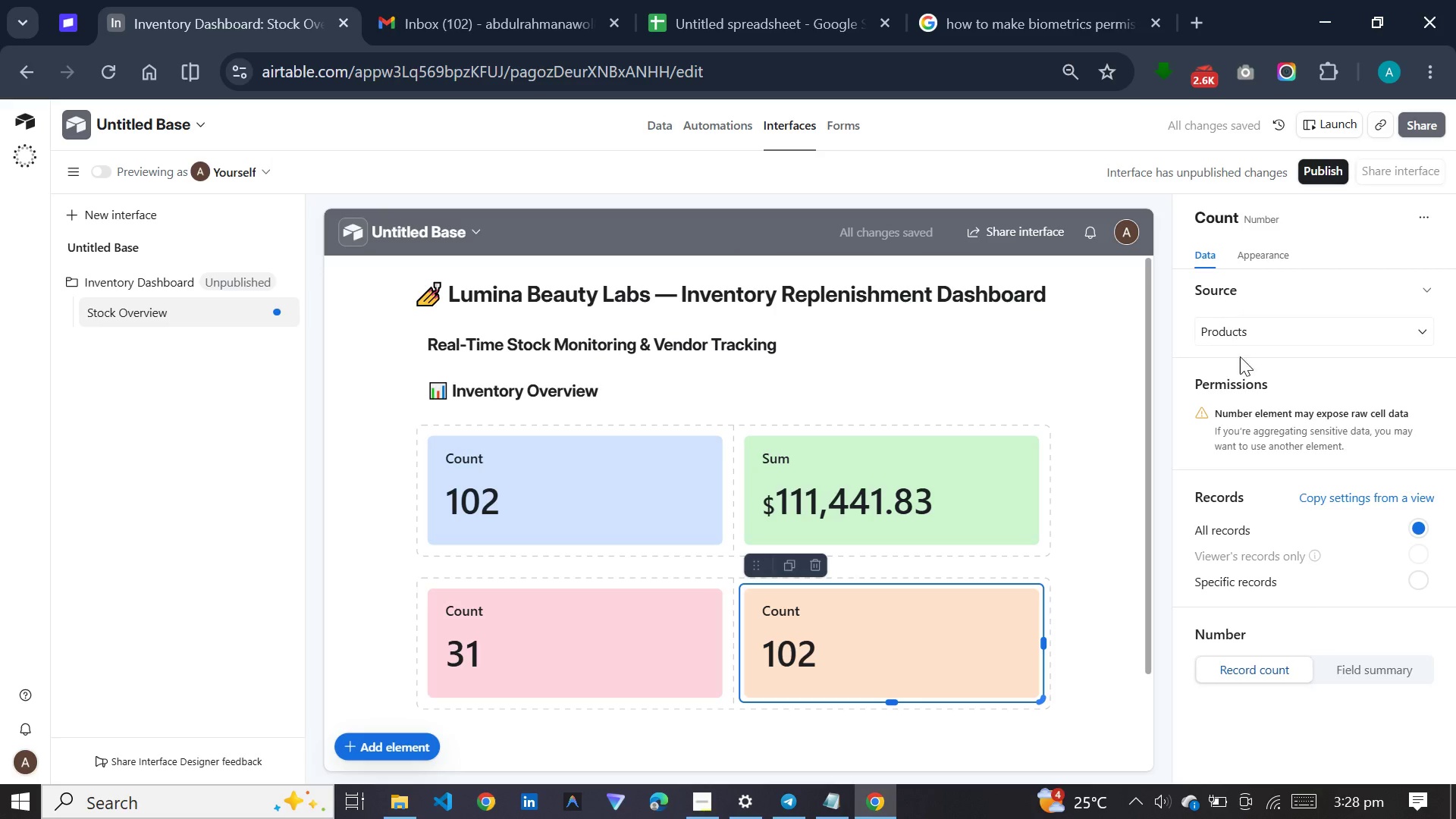 
left_click([647, 120])
 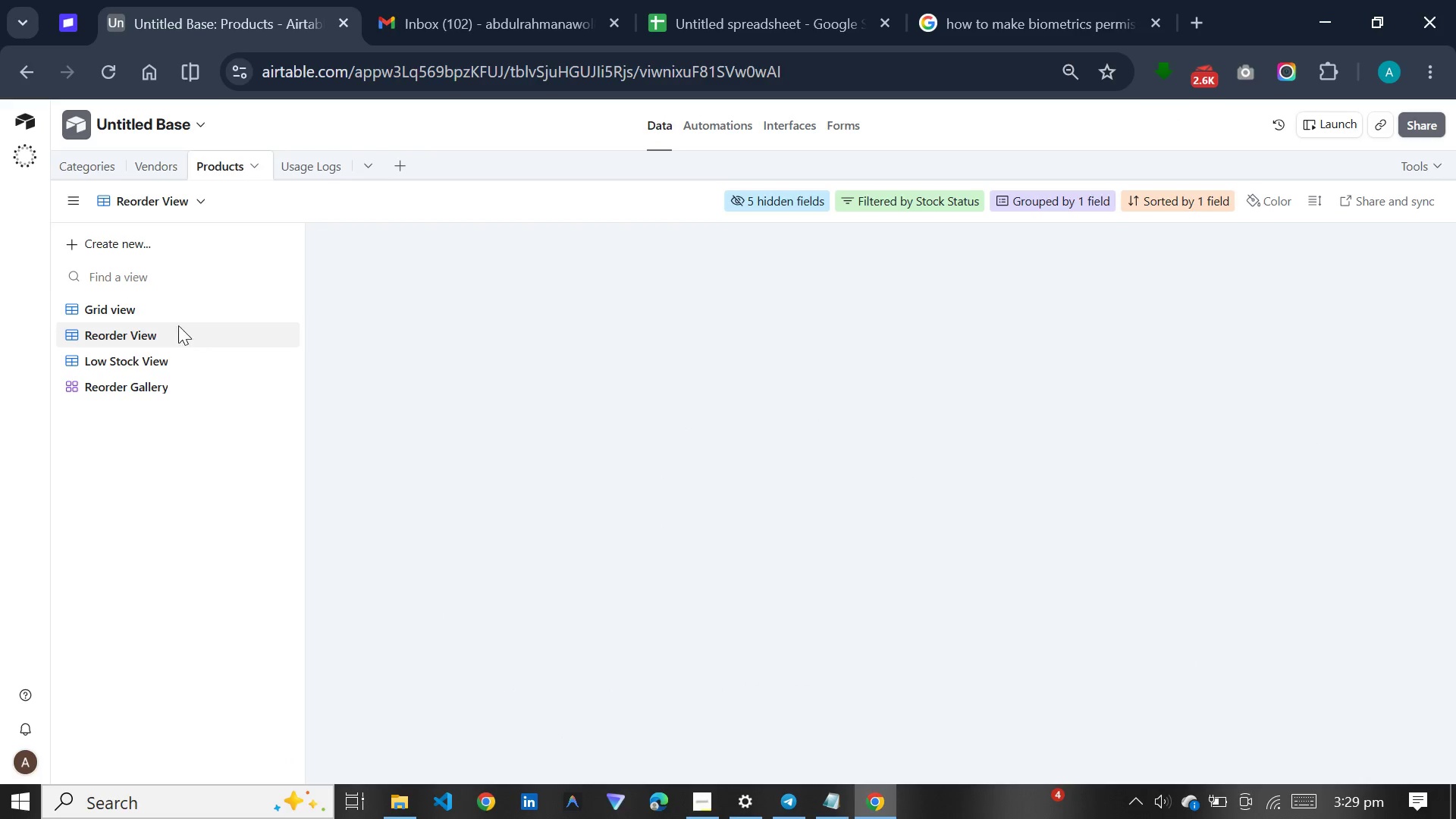 
wait(5.3)
 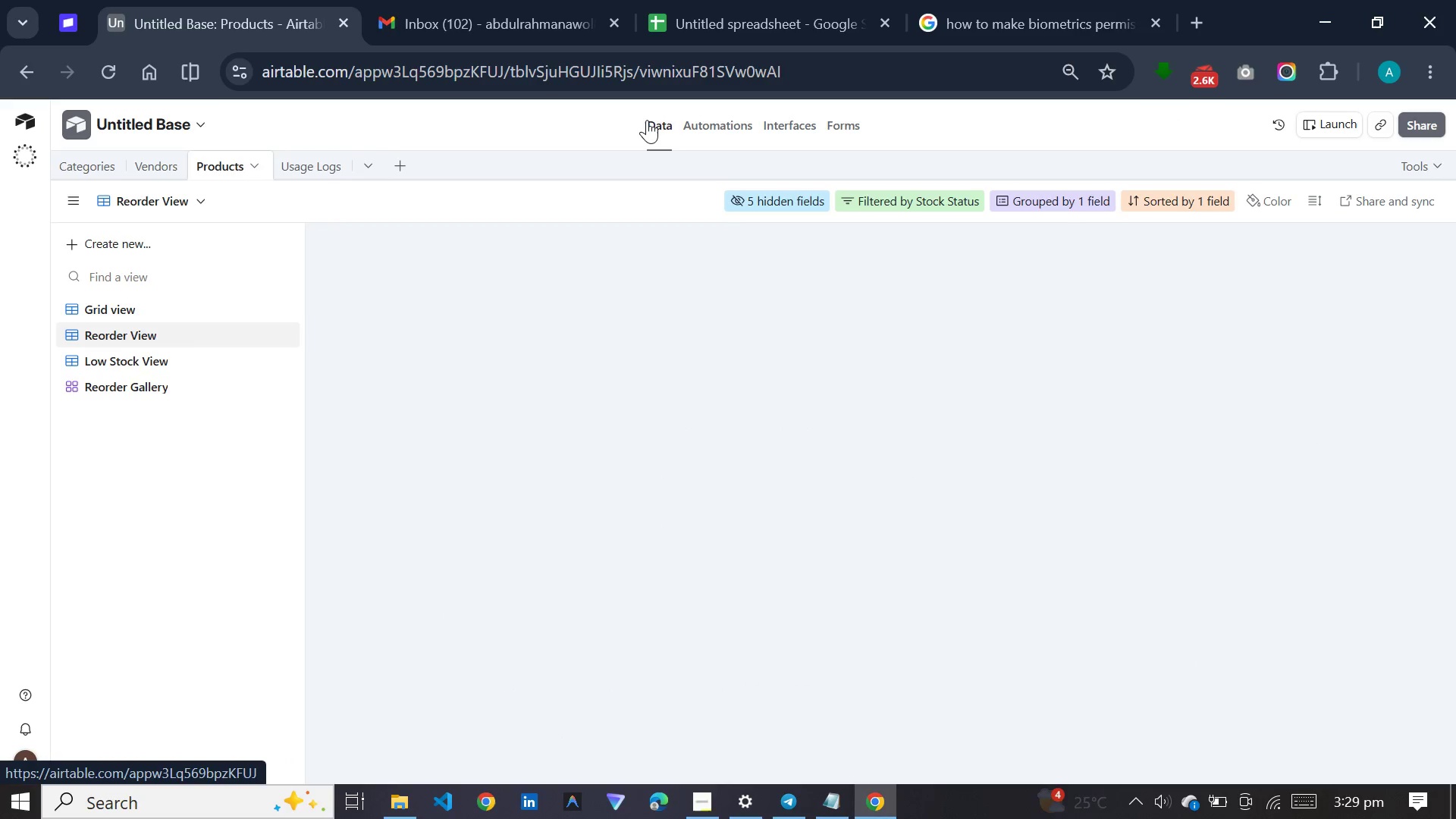 
left_click([111, 304])
 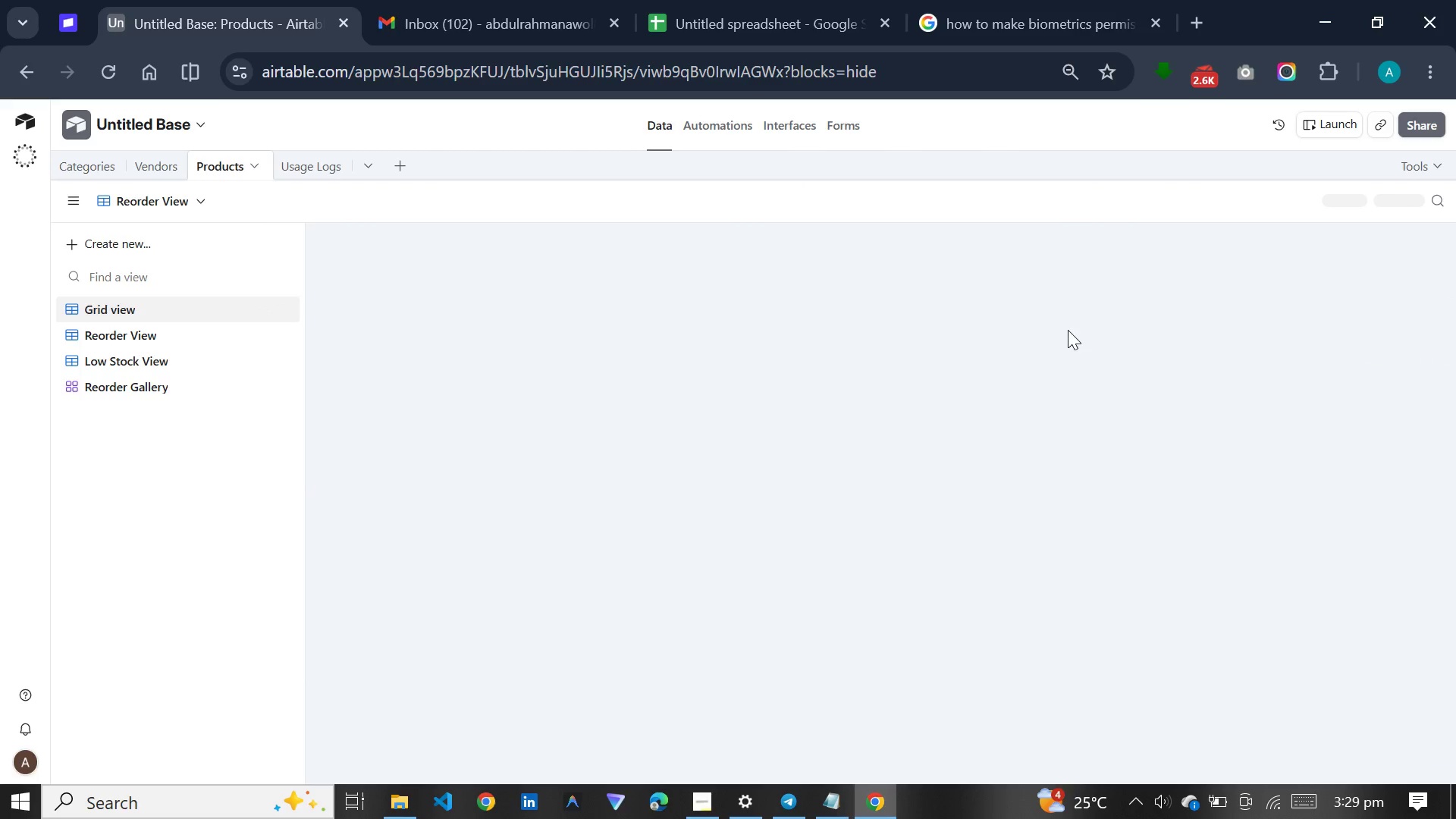 
wait(8.92)
 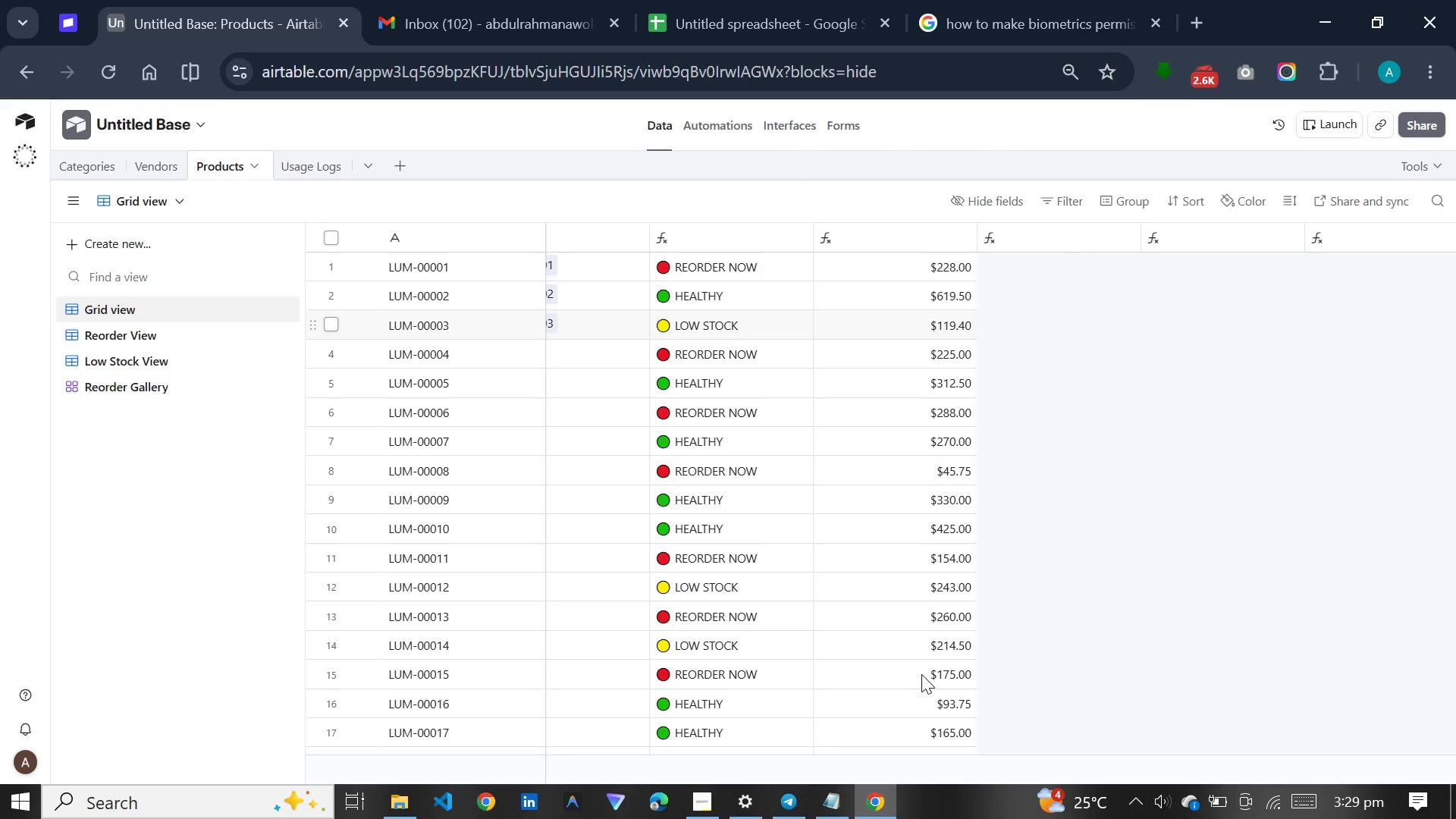 
key(Control+C)
 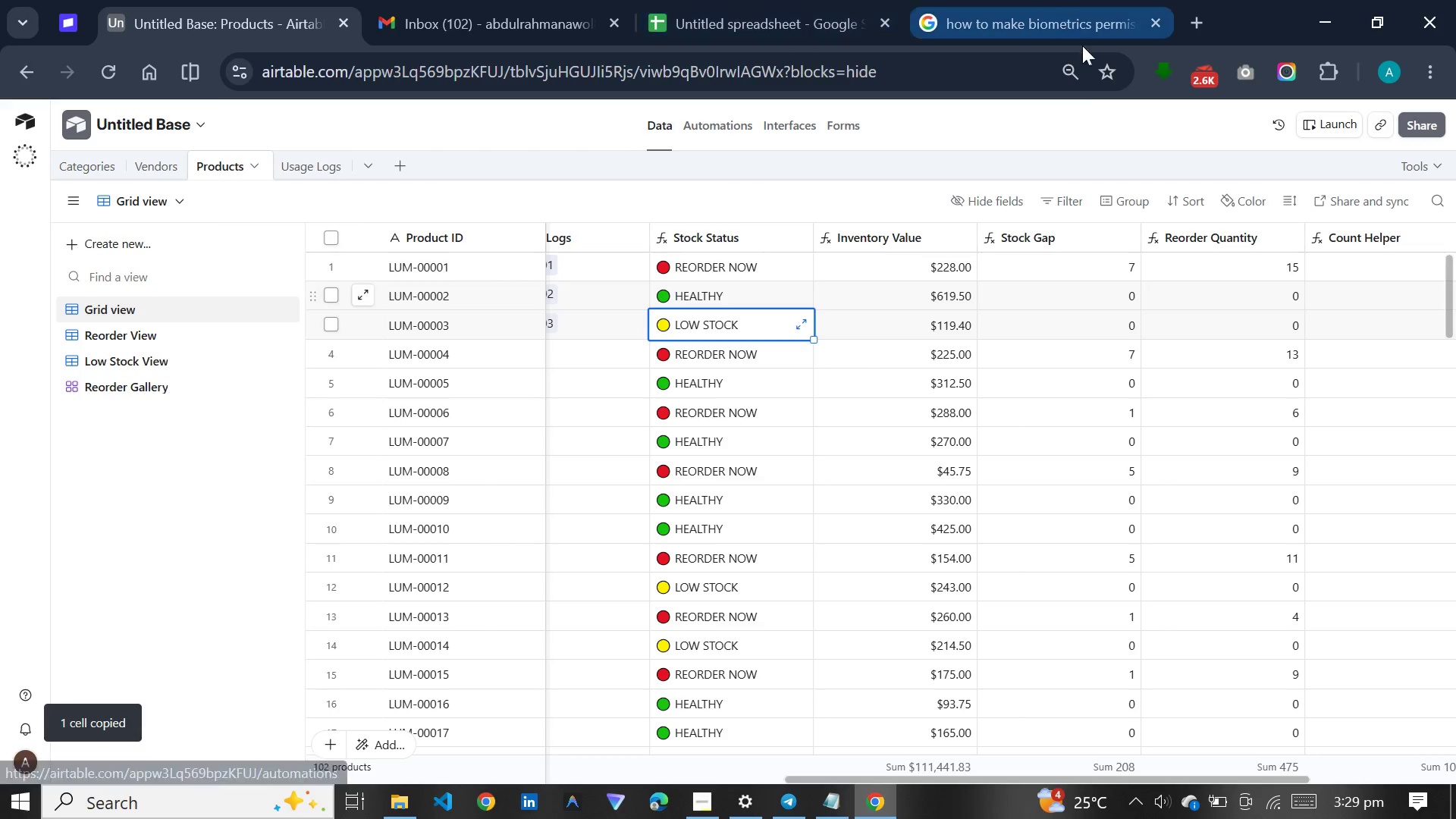 
left_click([797, 115])
 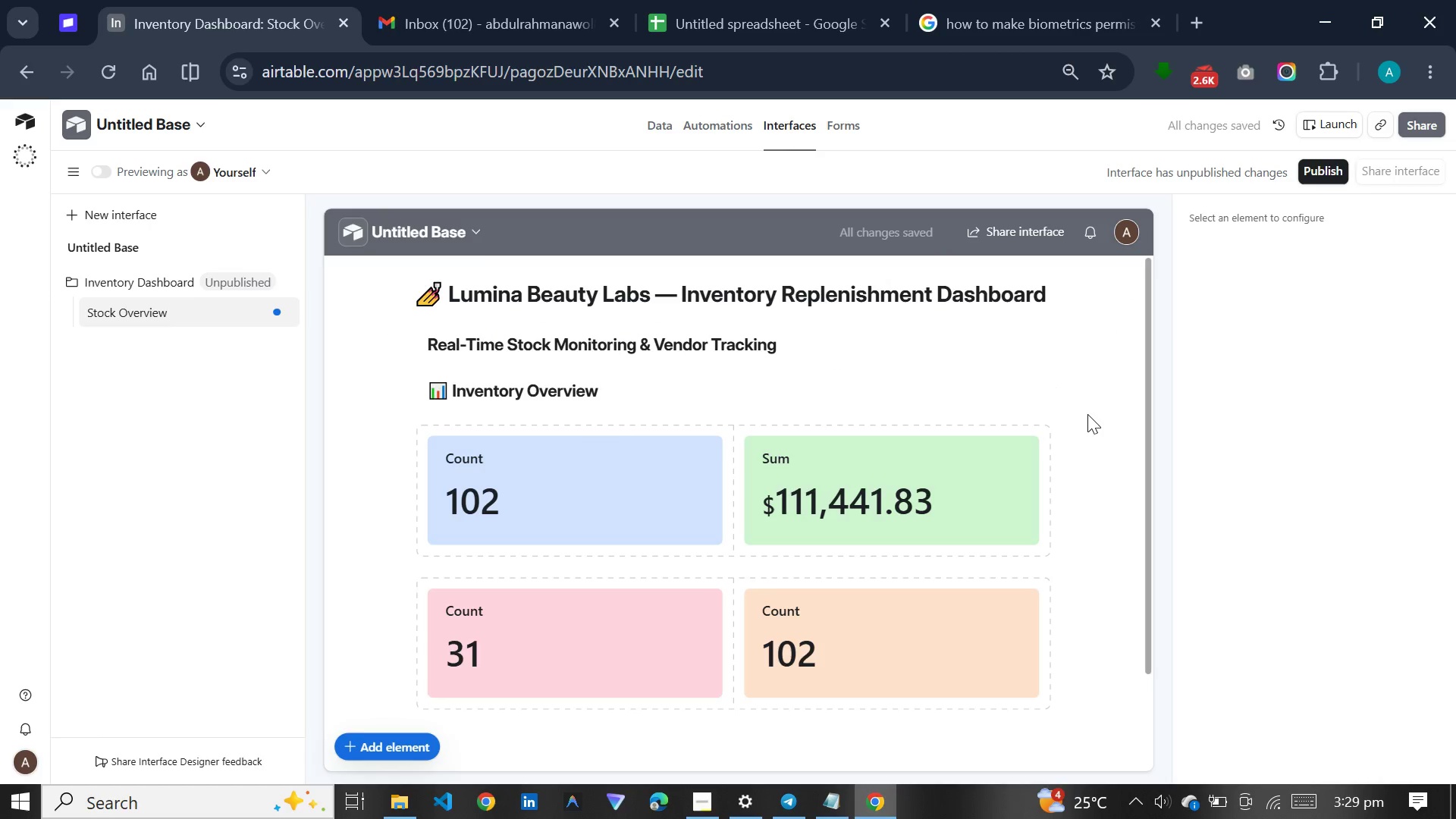 
wait(14.03)
 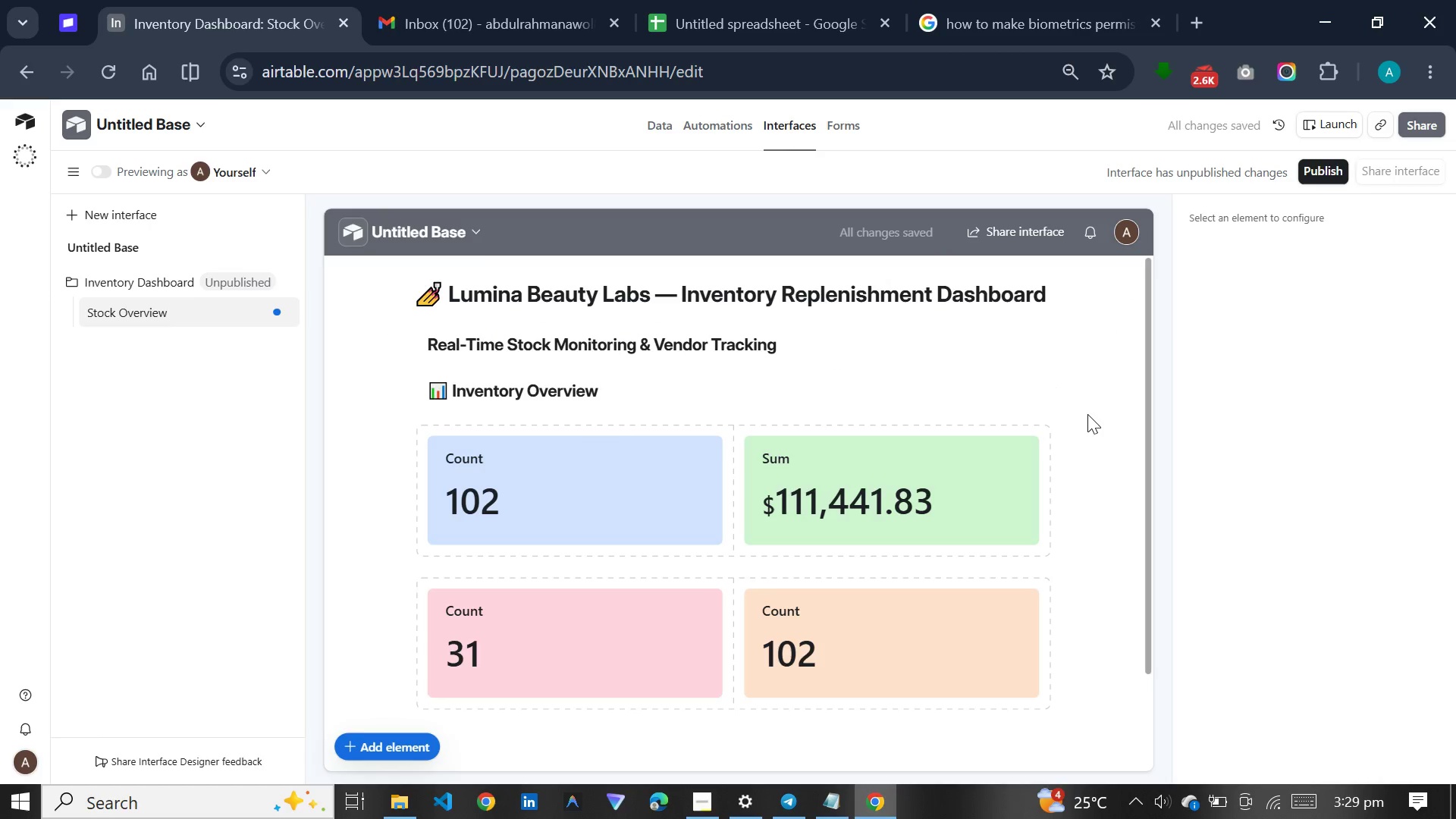 
left_click([957, 619])
 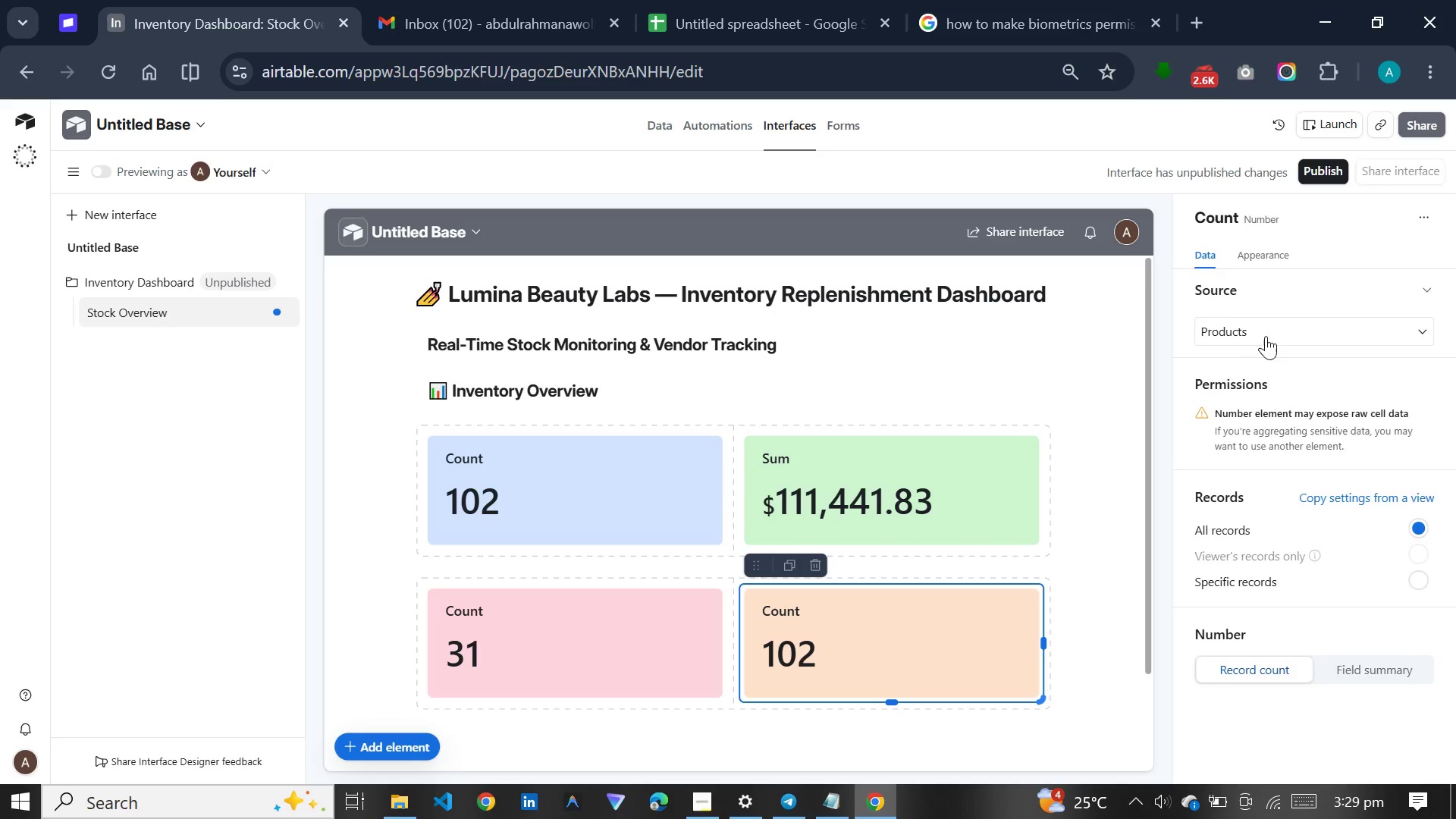 
left_click([1266, 329])
 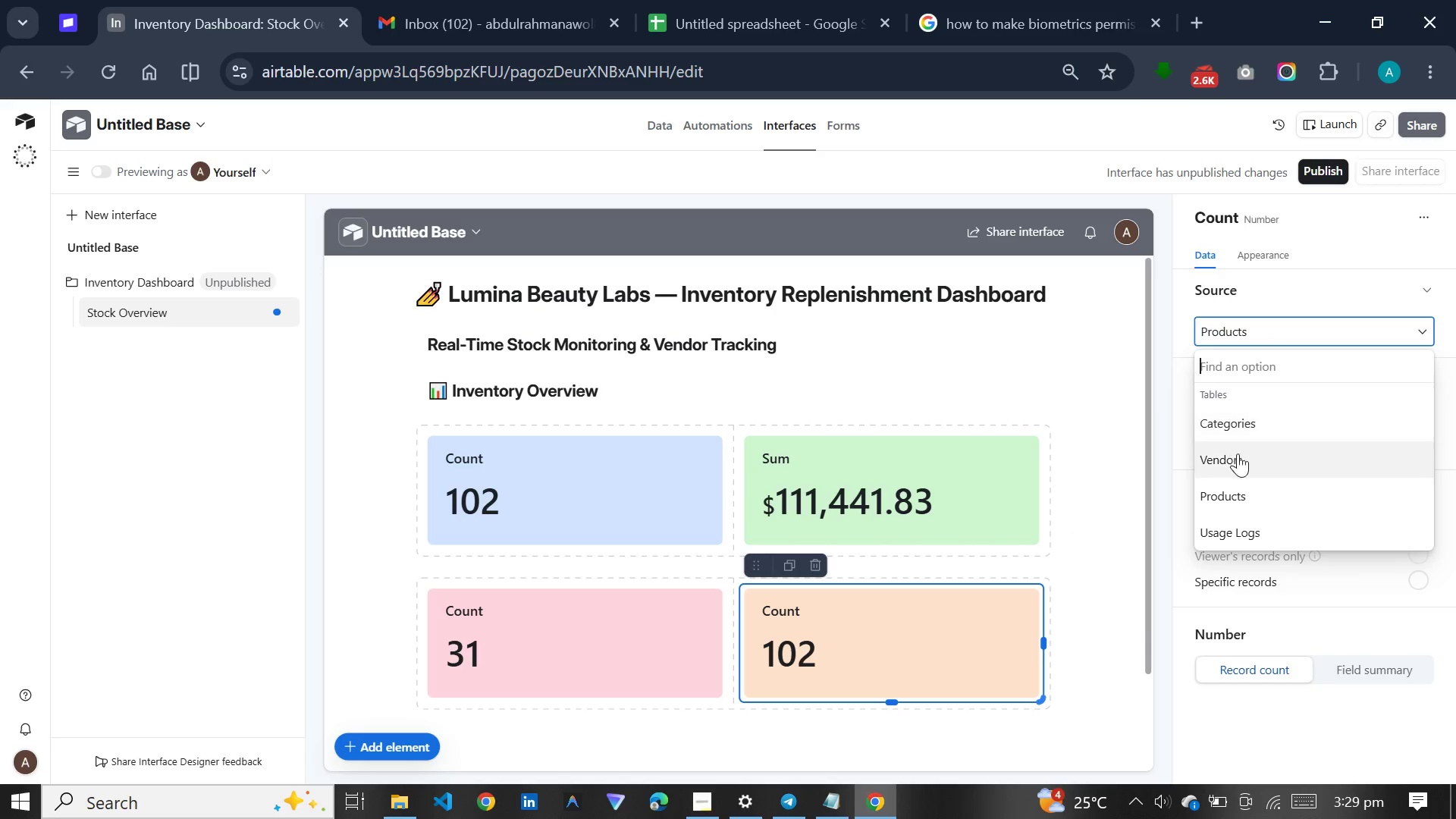 
left_click([1239, 507])
 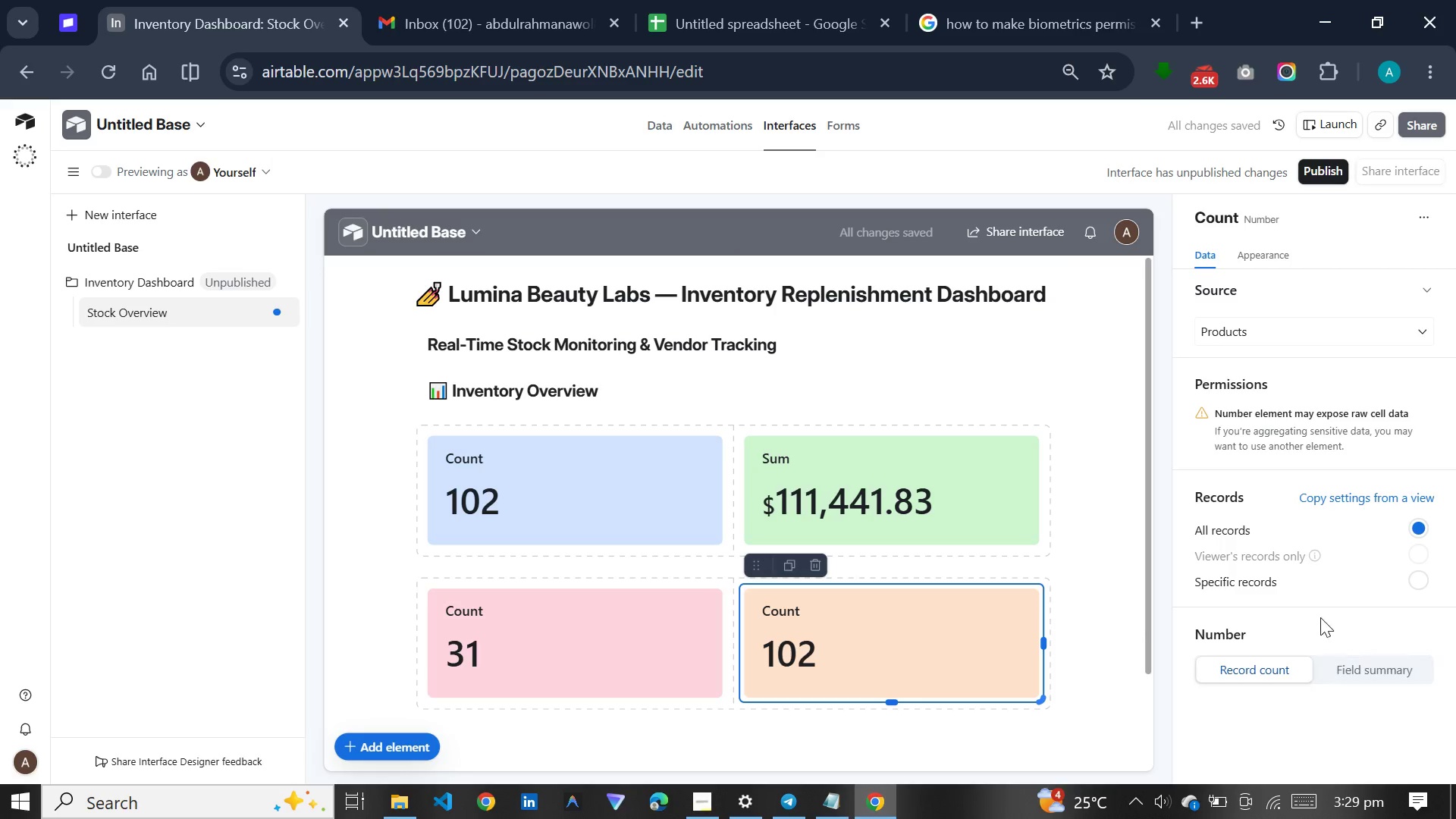 
left_click([1259, 582])
 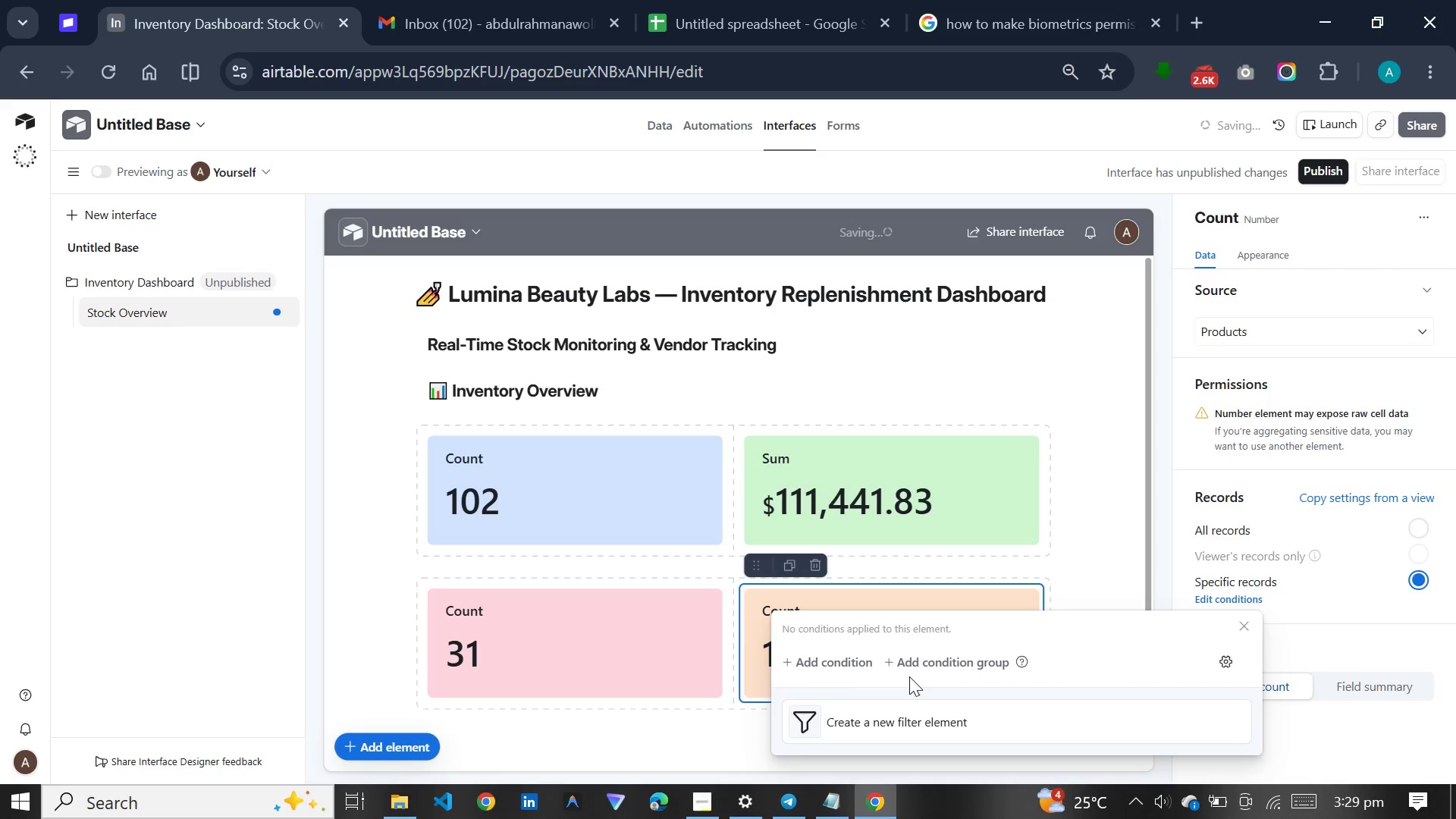 
left_click([837, 664])
 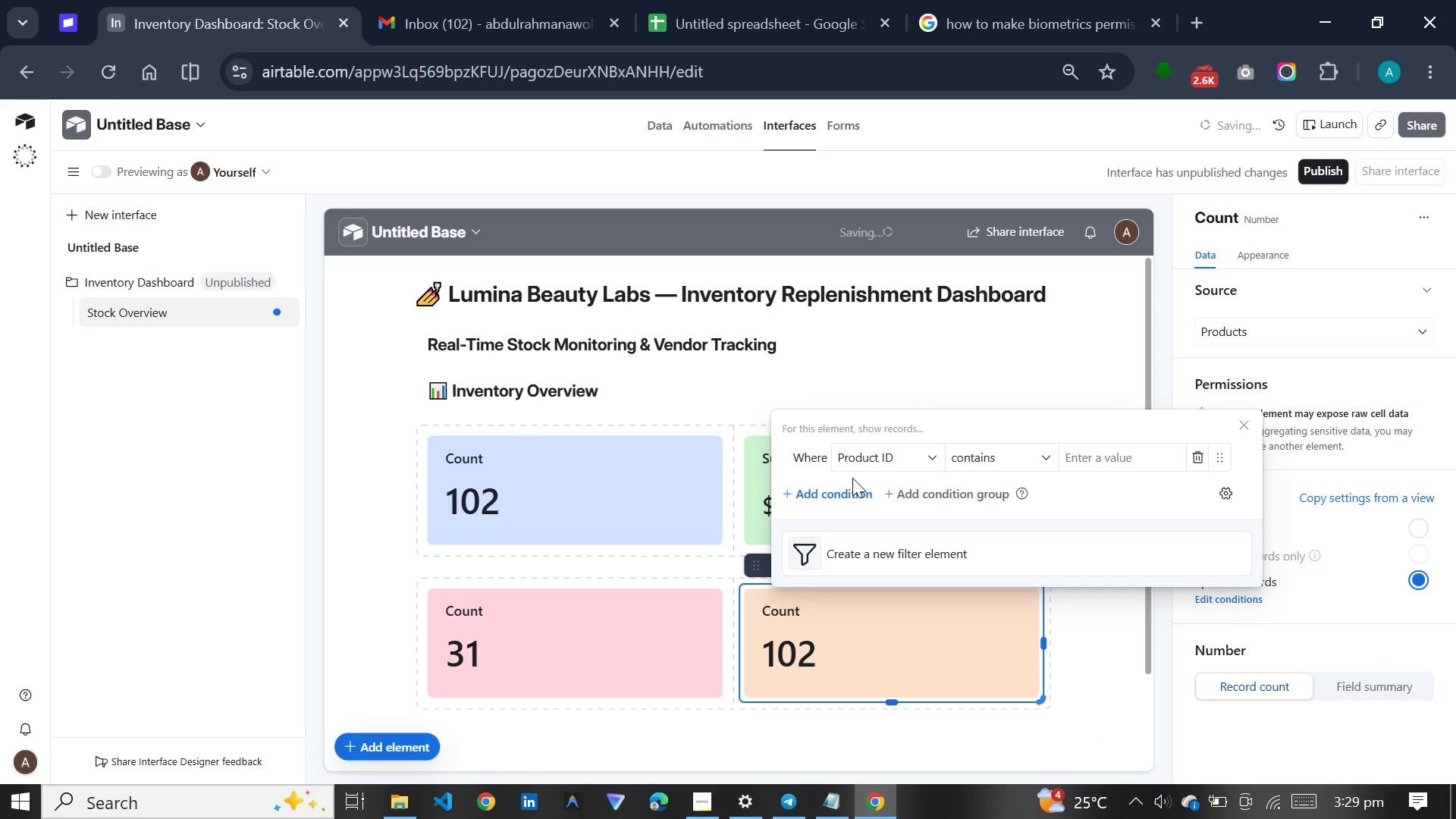 
left_click([882, 457])
 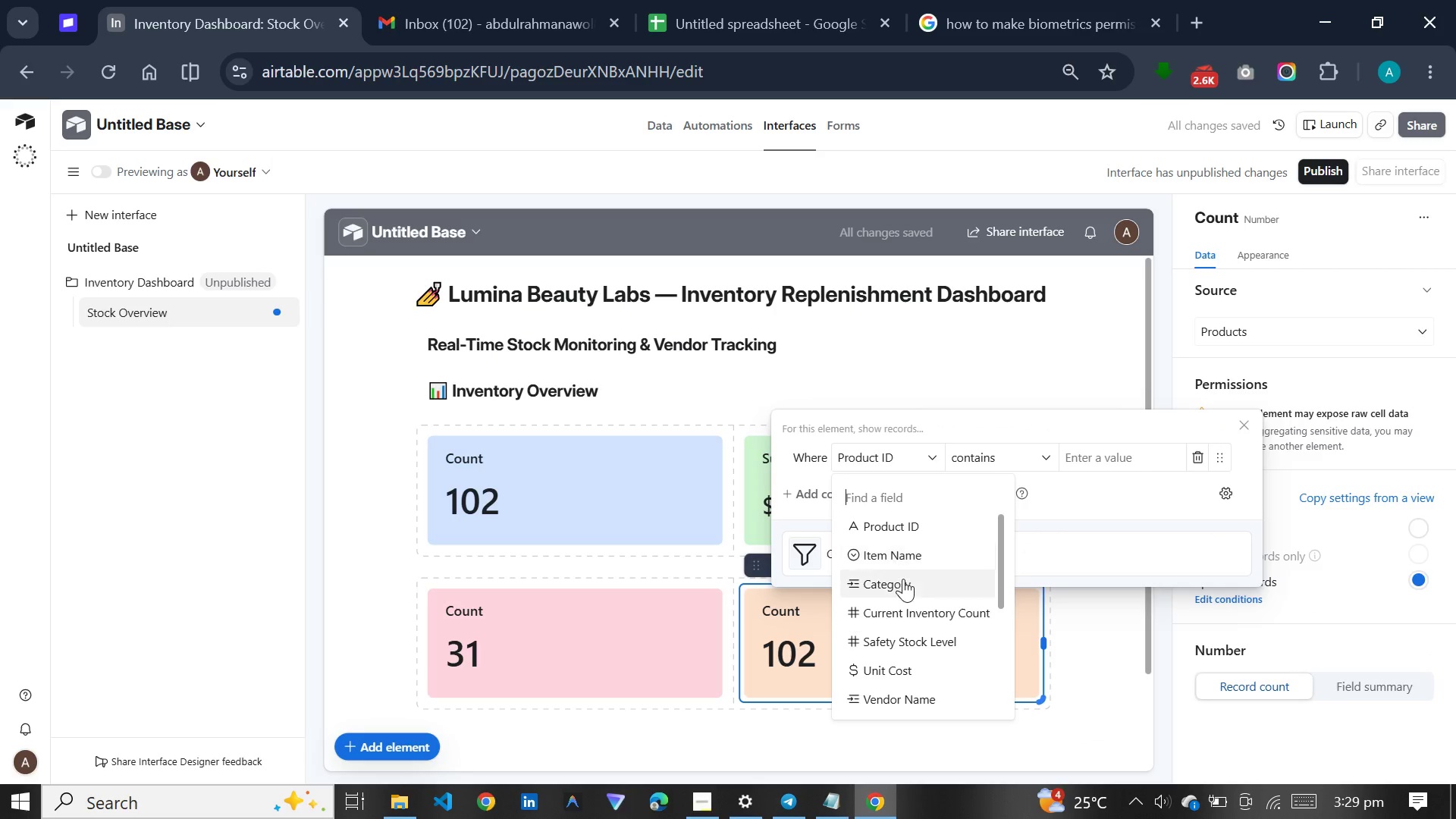 
scroll: coordinate [903, 580], scroll_direction: down, amount: 4.0
 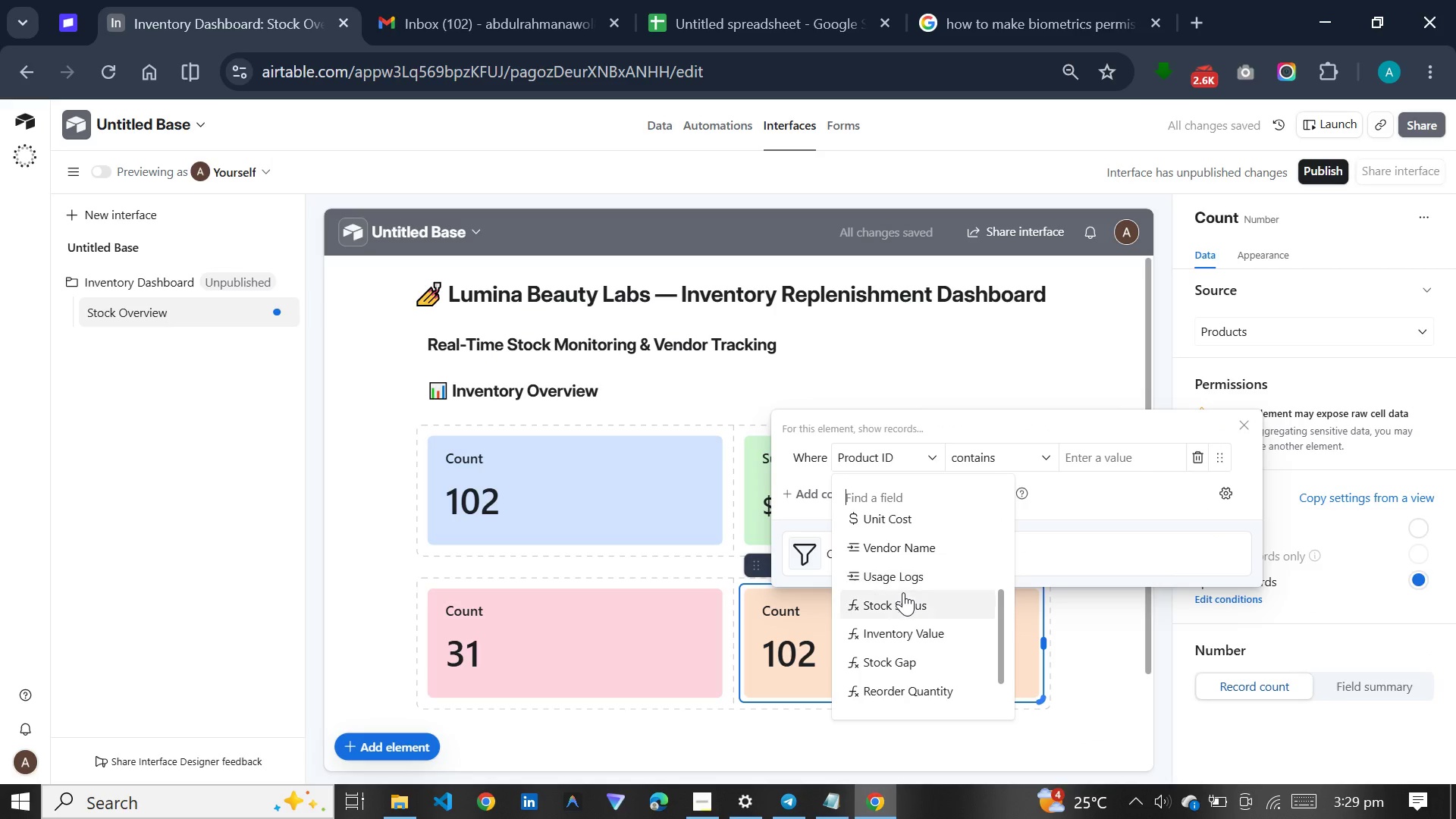 
left_click([905, 597])
 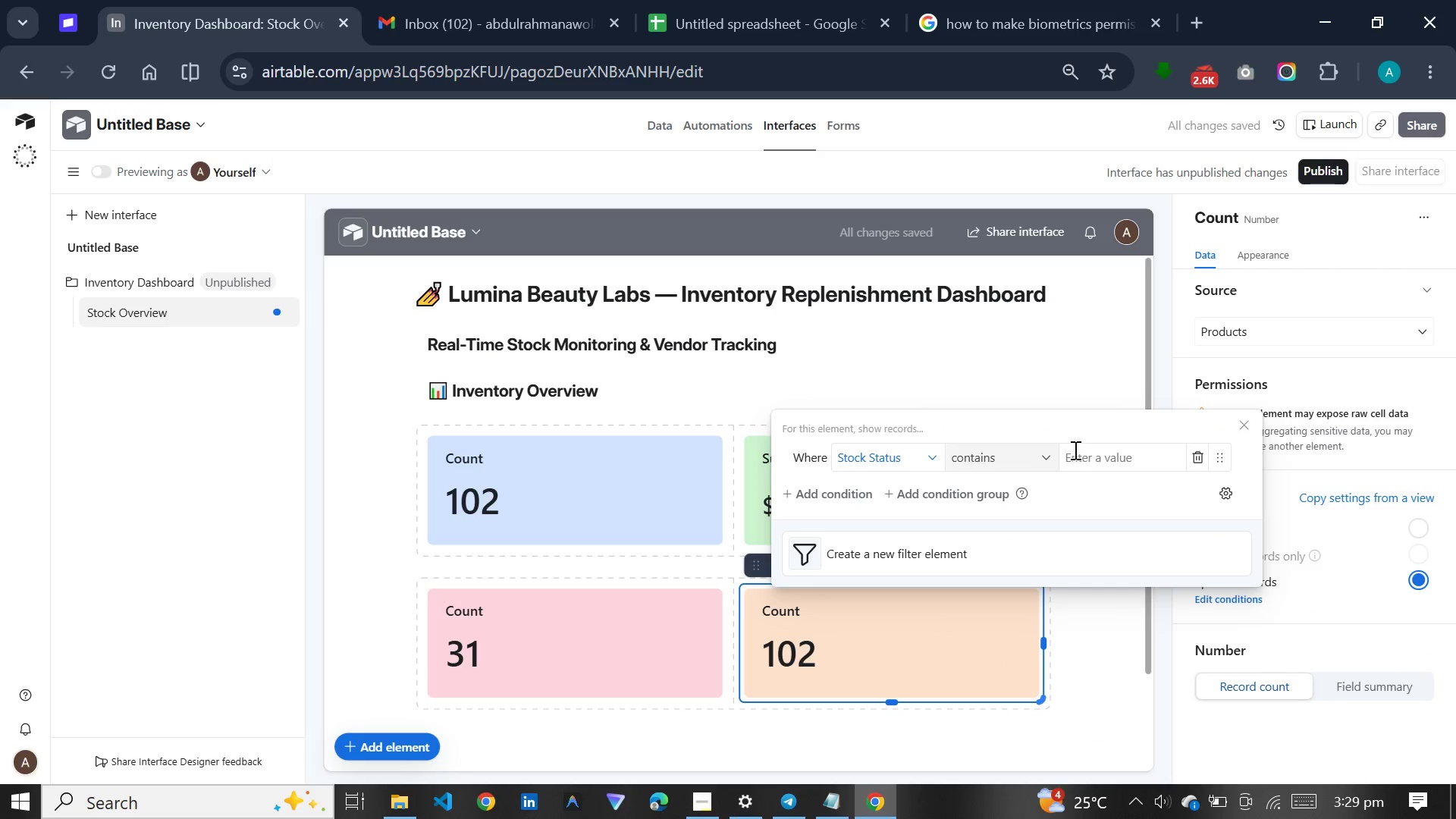 
left_click([1090, 450])
 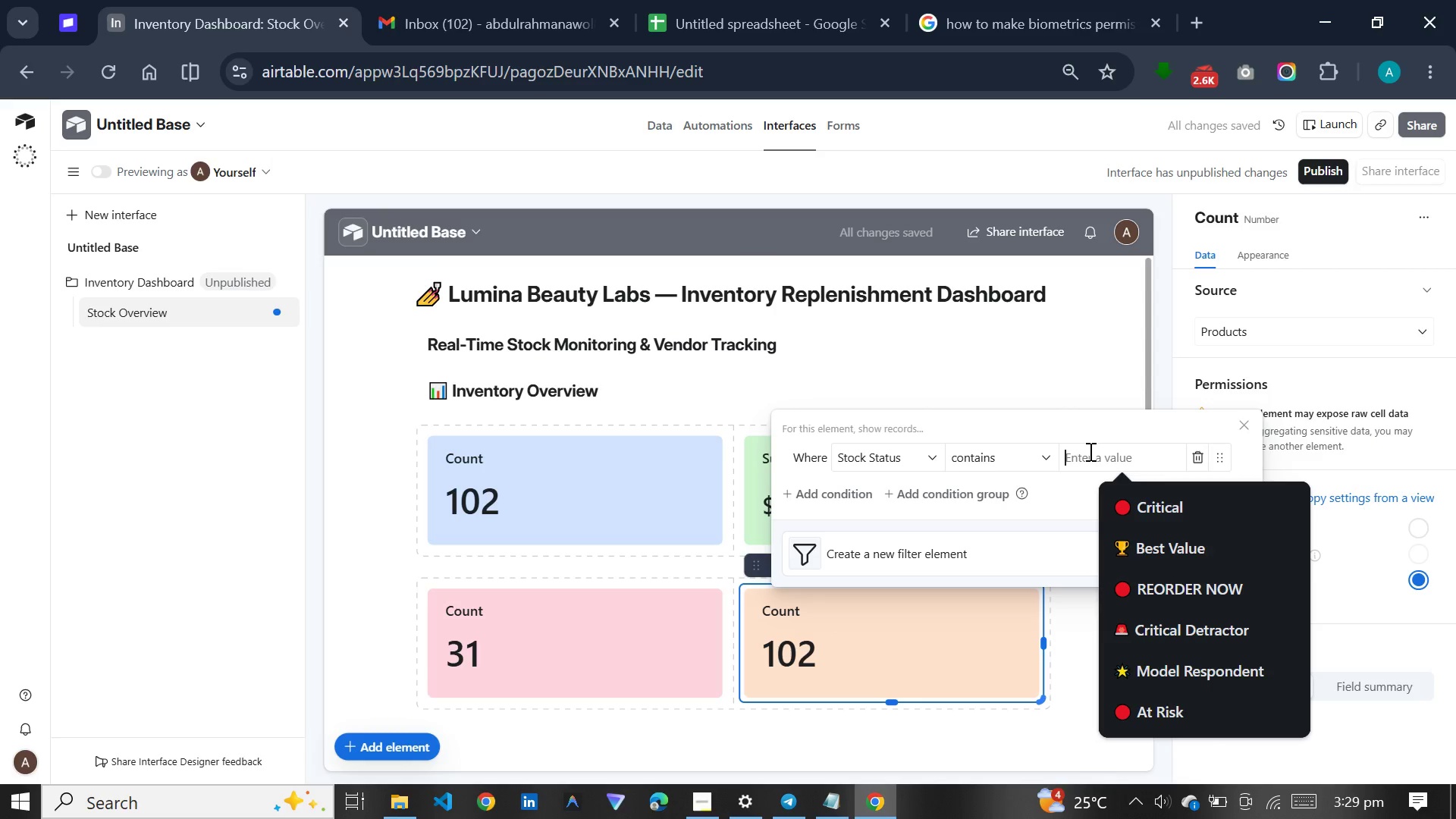 
right_click([1089, 451])
 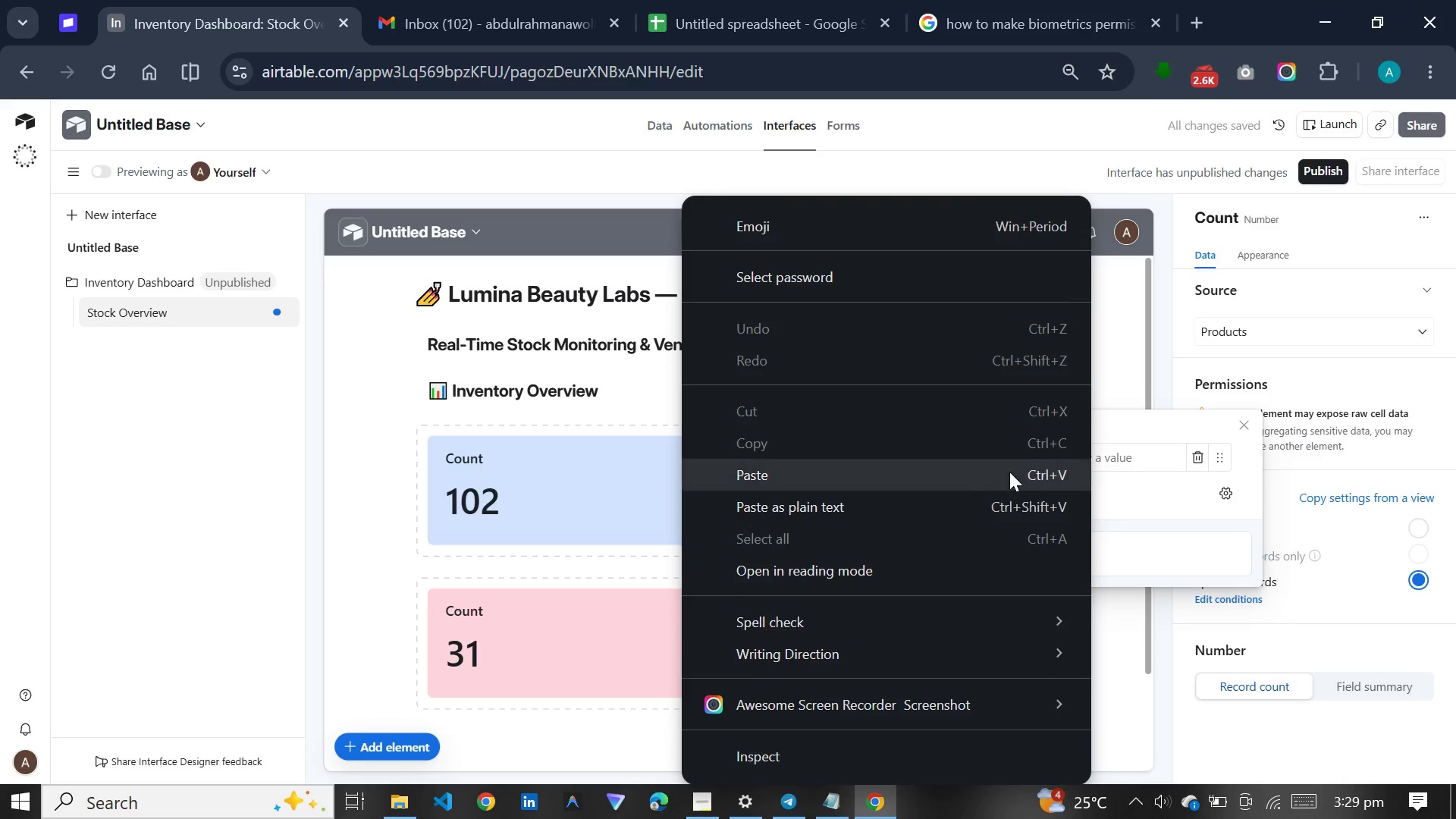 
left_click([967, 477])
 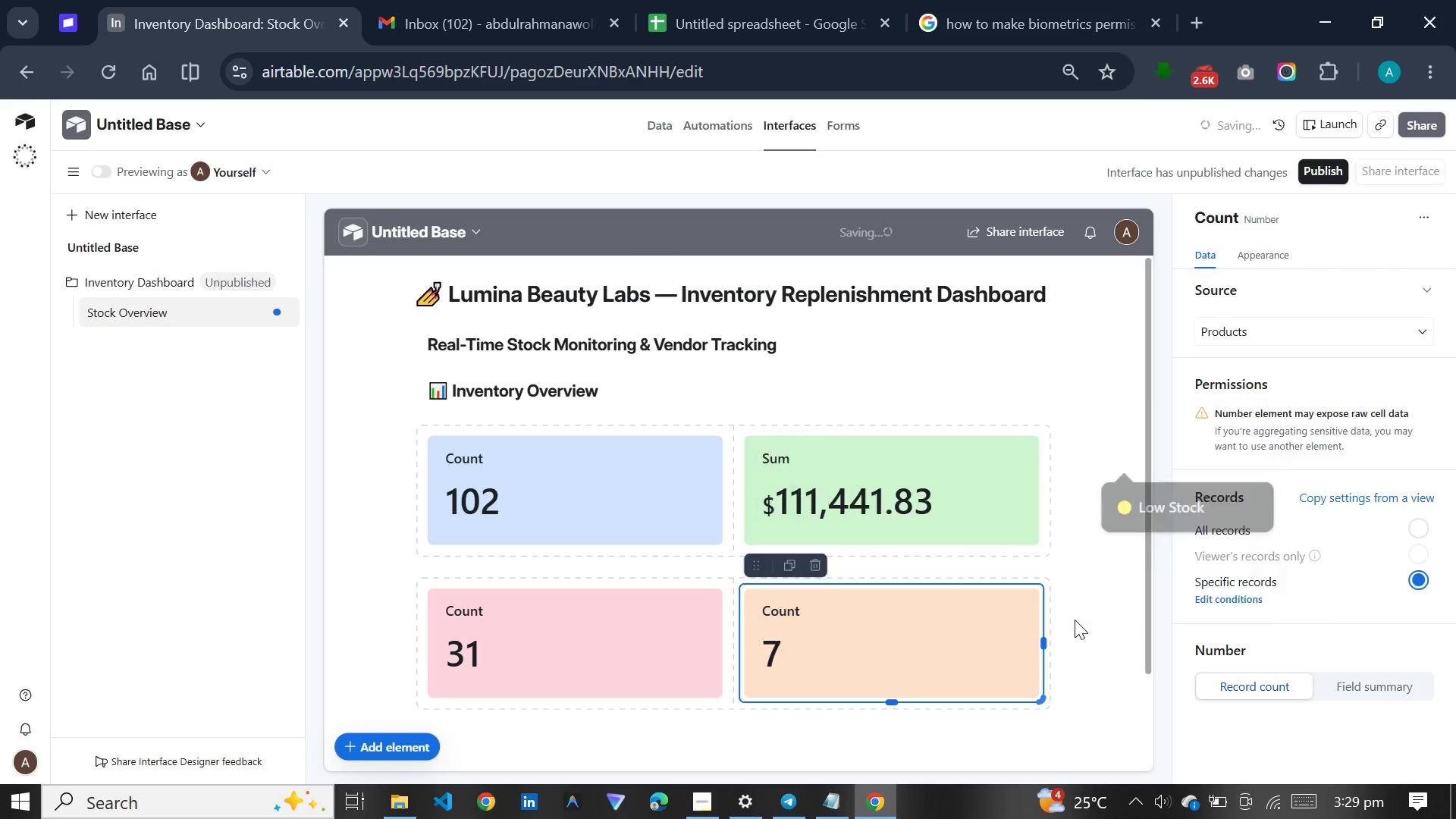 
scroll: coordinate [1064, 563], scroll_direction: down, amount: 9.0
 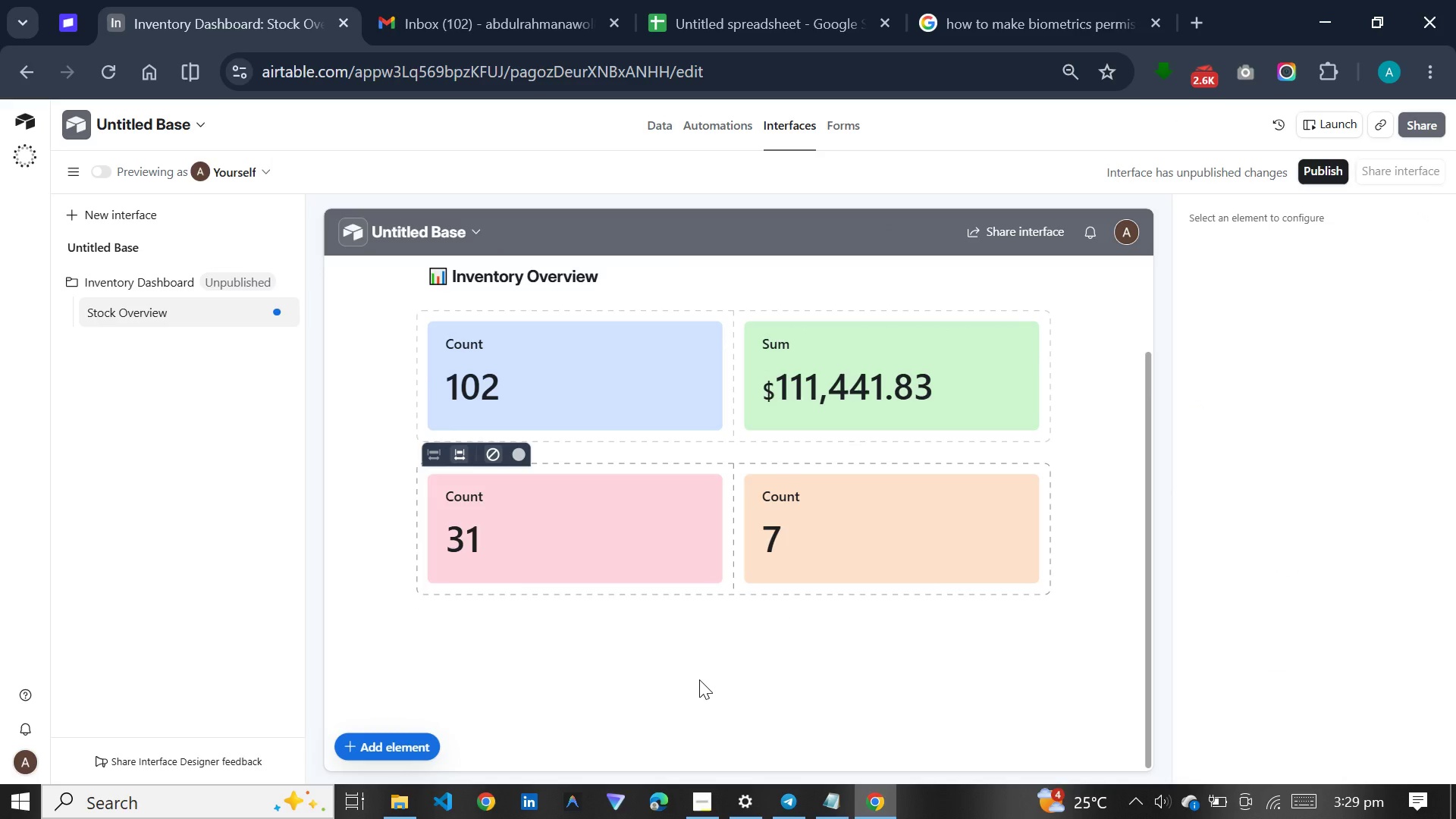 
wait(10.69)
 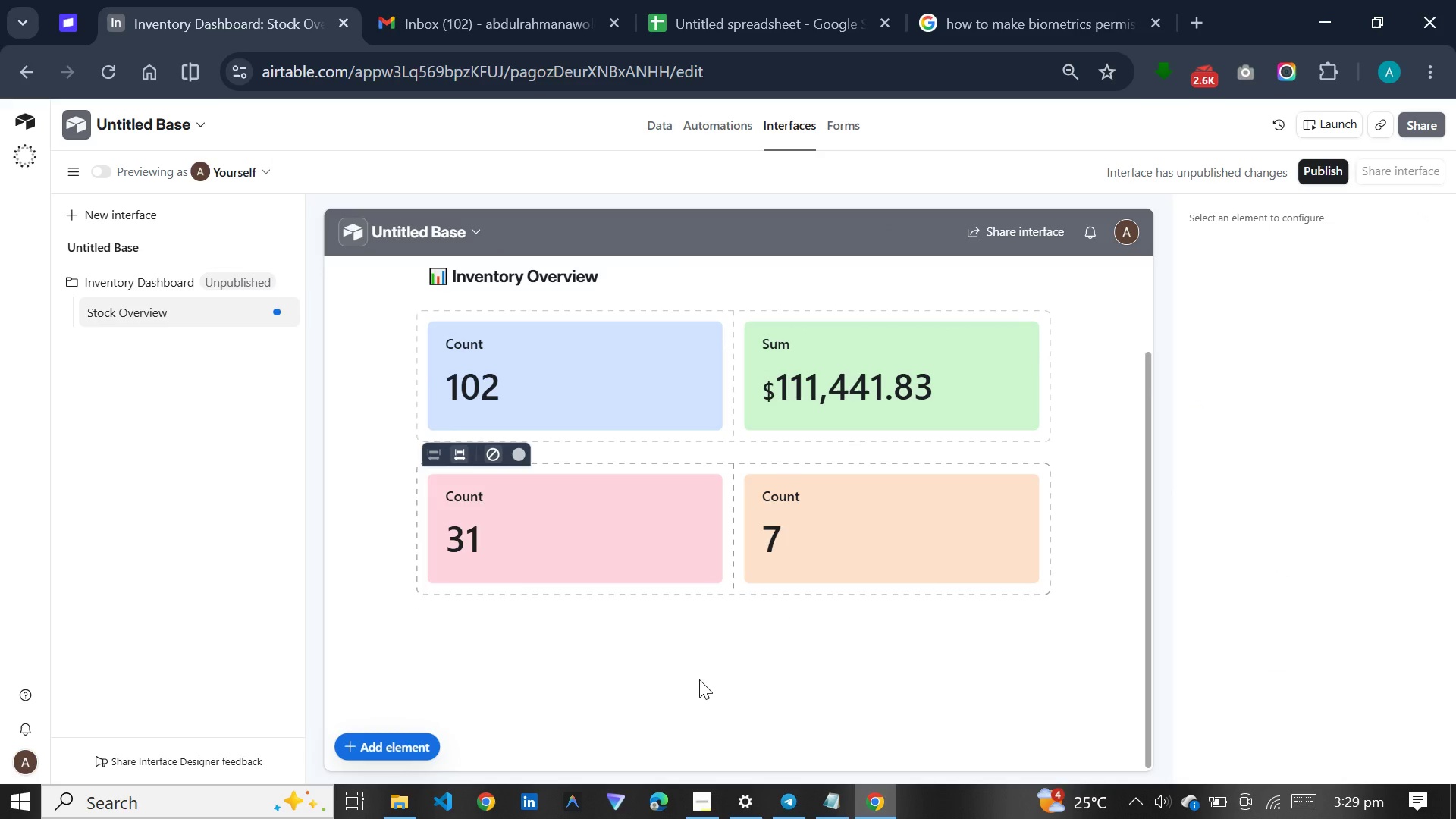 
left_click_drag(start_coordinate=[697, 673], to_coordinate=[743, 686])
 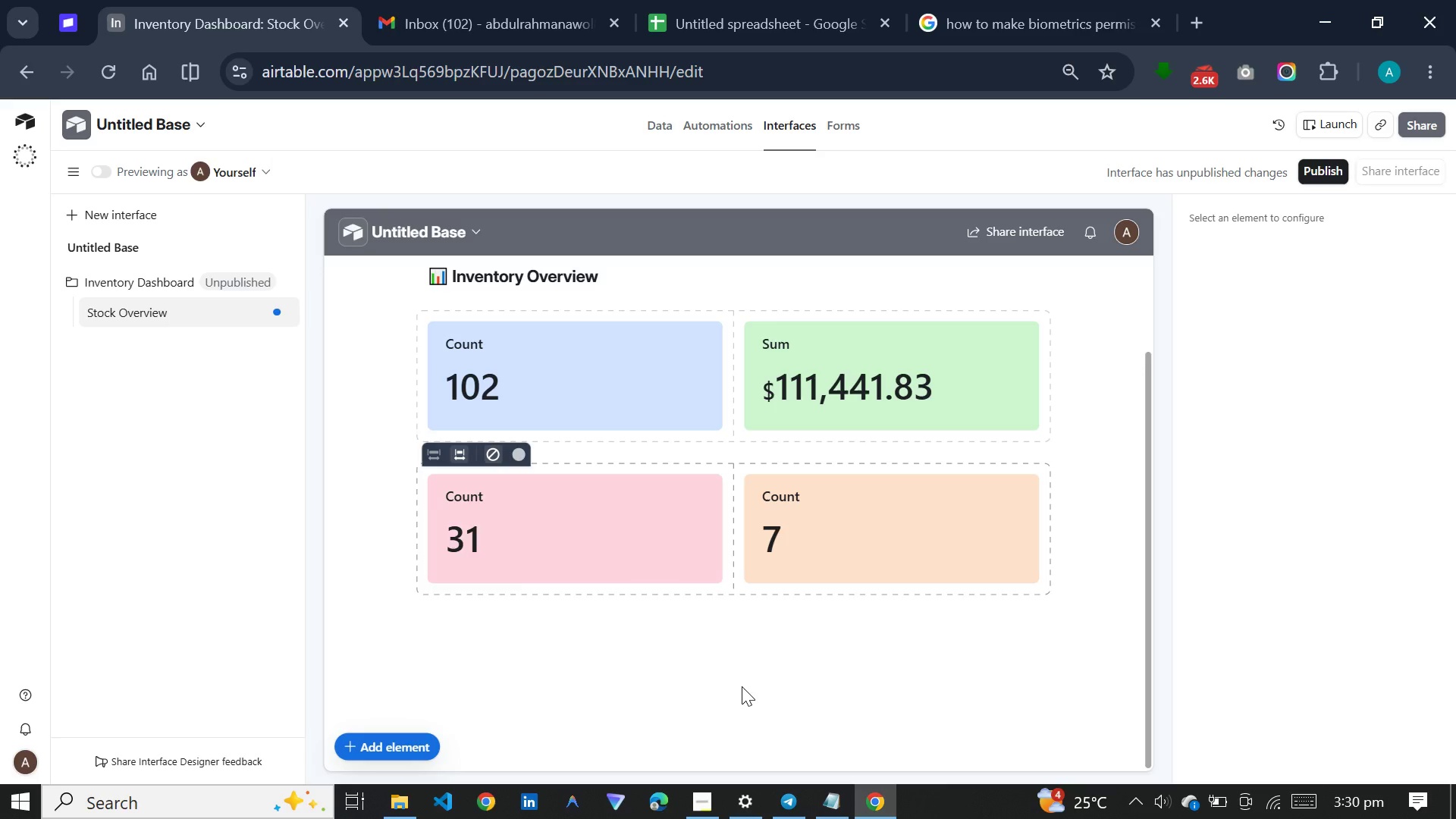 
wait(14.44)
 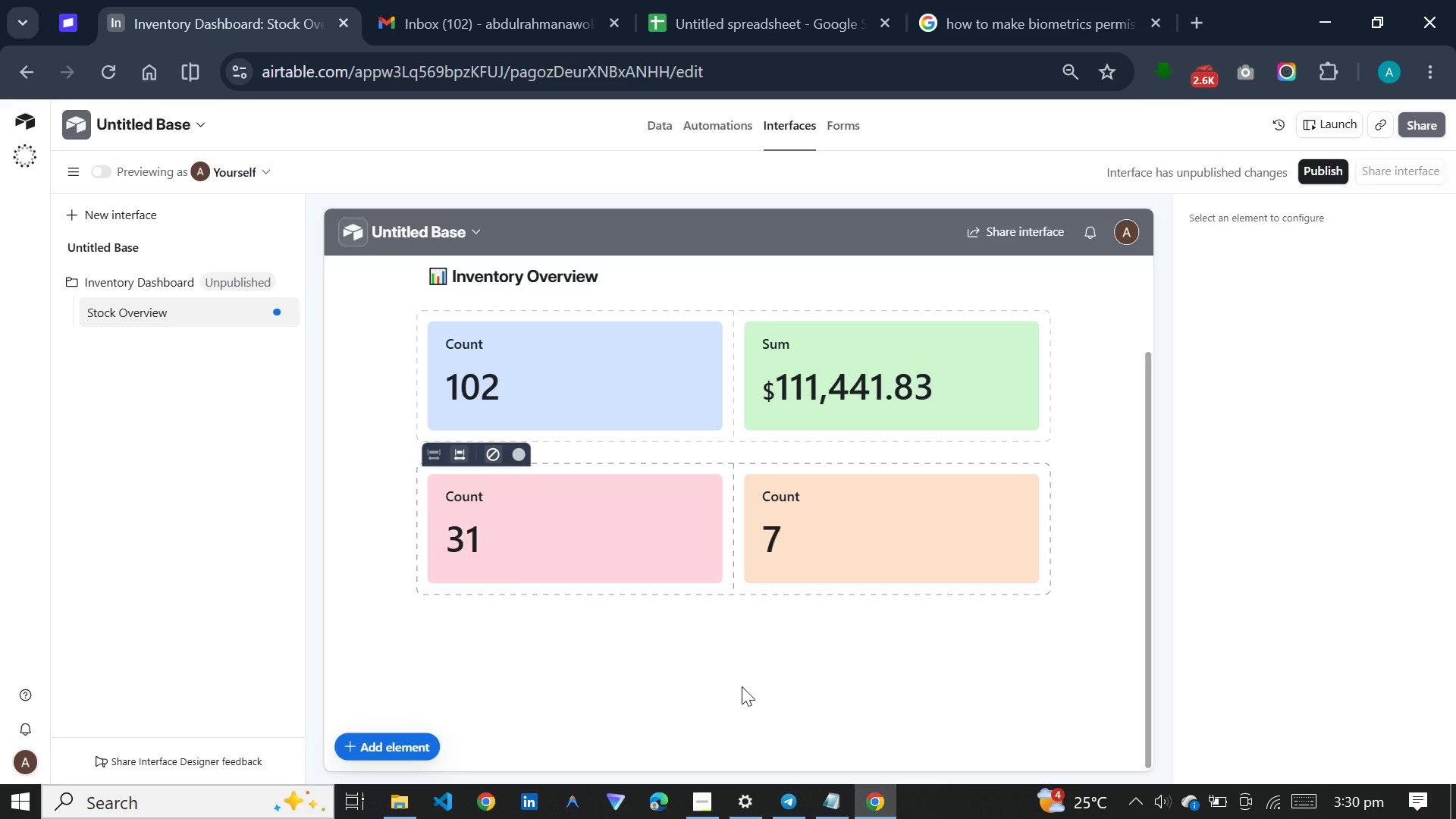 
left_click([381, 737])
 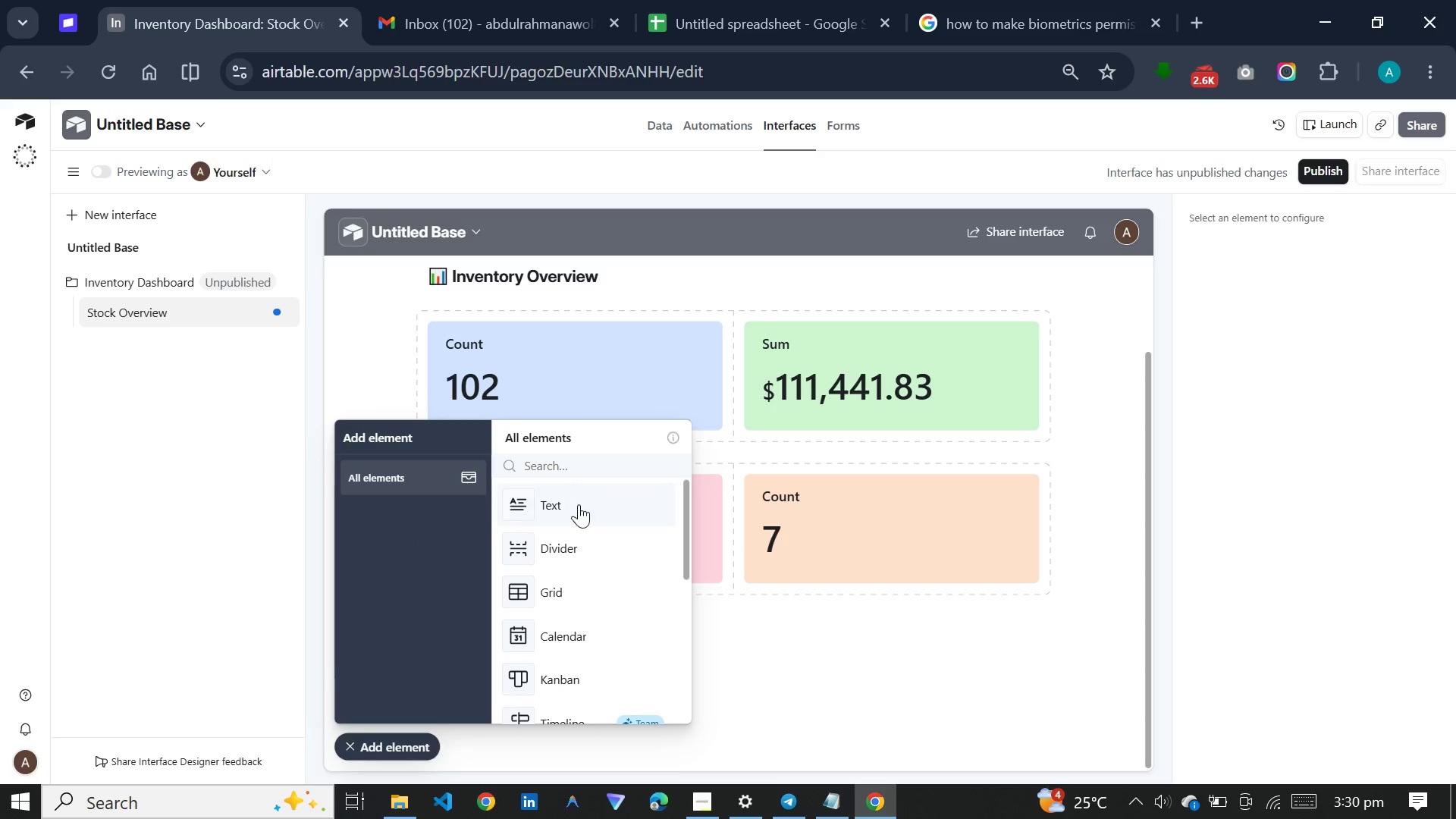 
left_click([579, 504])
 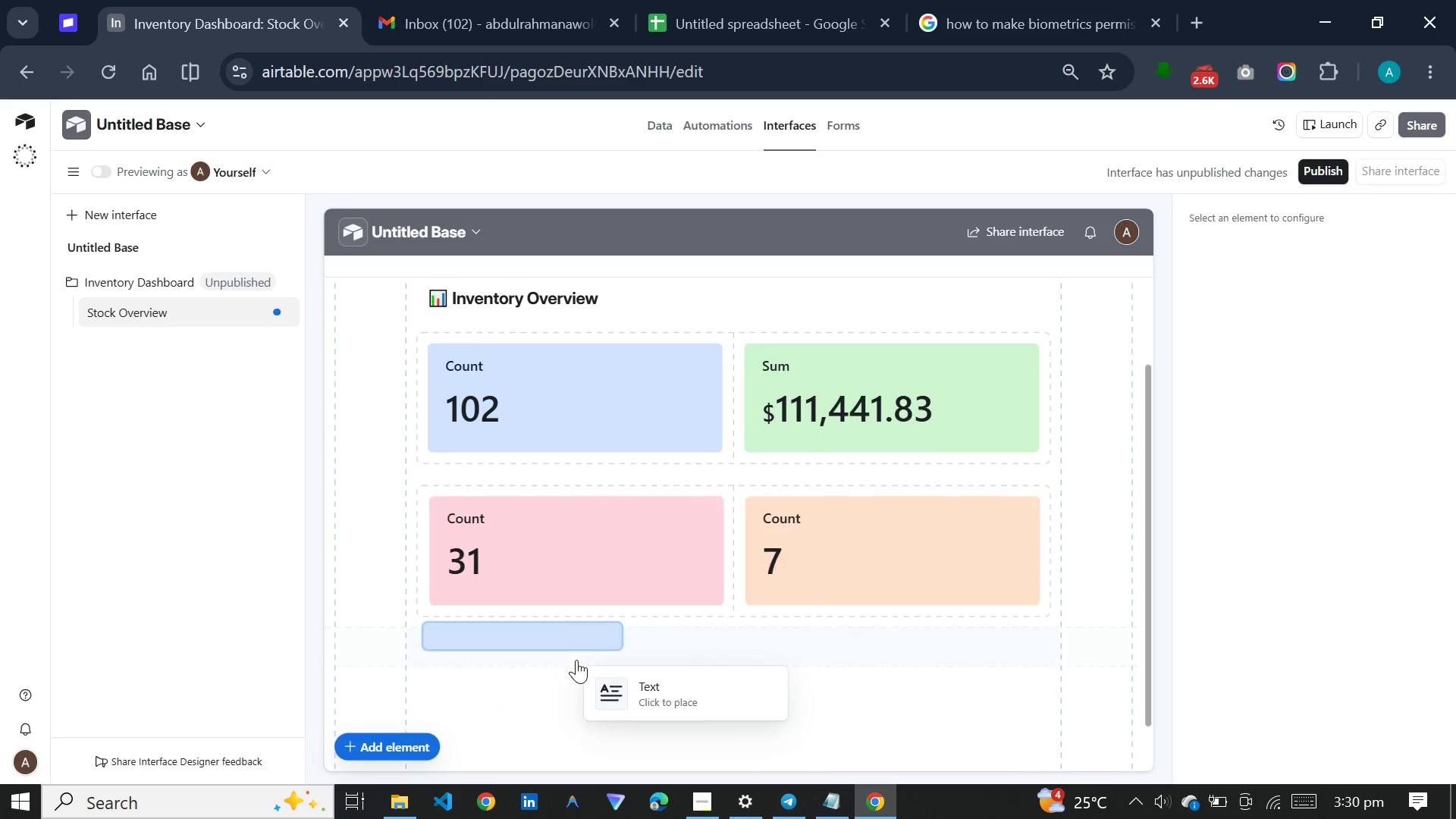 
left_click([576, 661])
 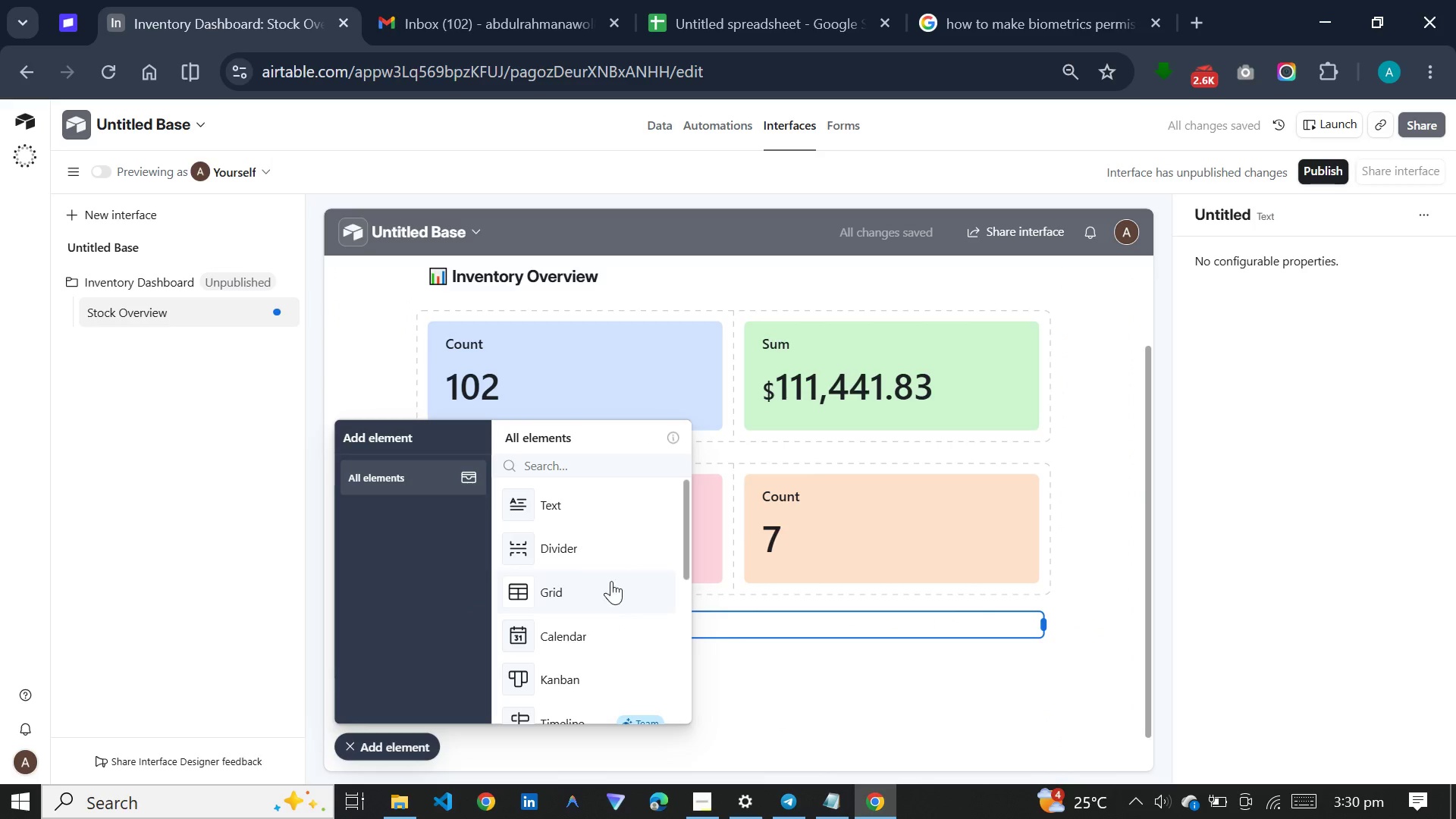 
scroll: coordinate [584, 650], scroll_direction: down, amount: 17.0
 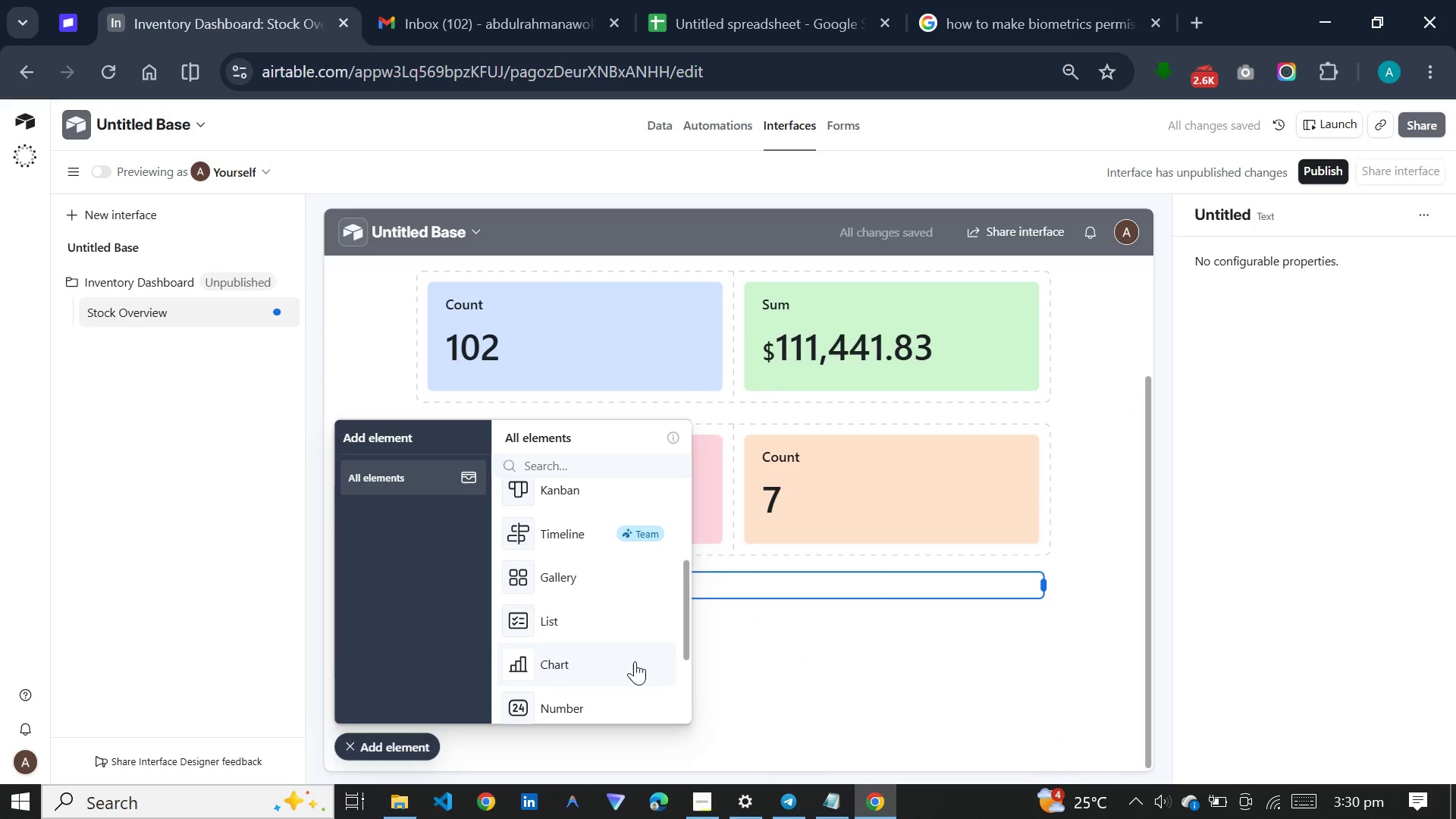 
left_click([598, 693])
 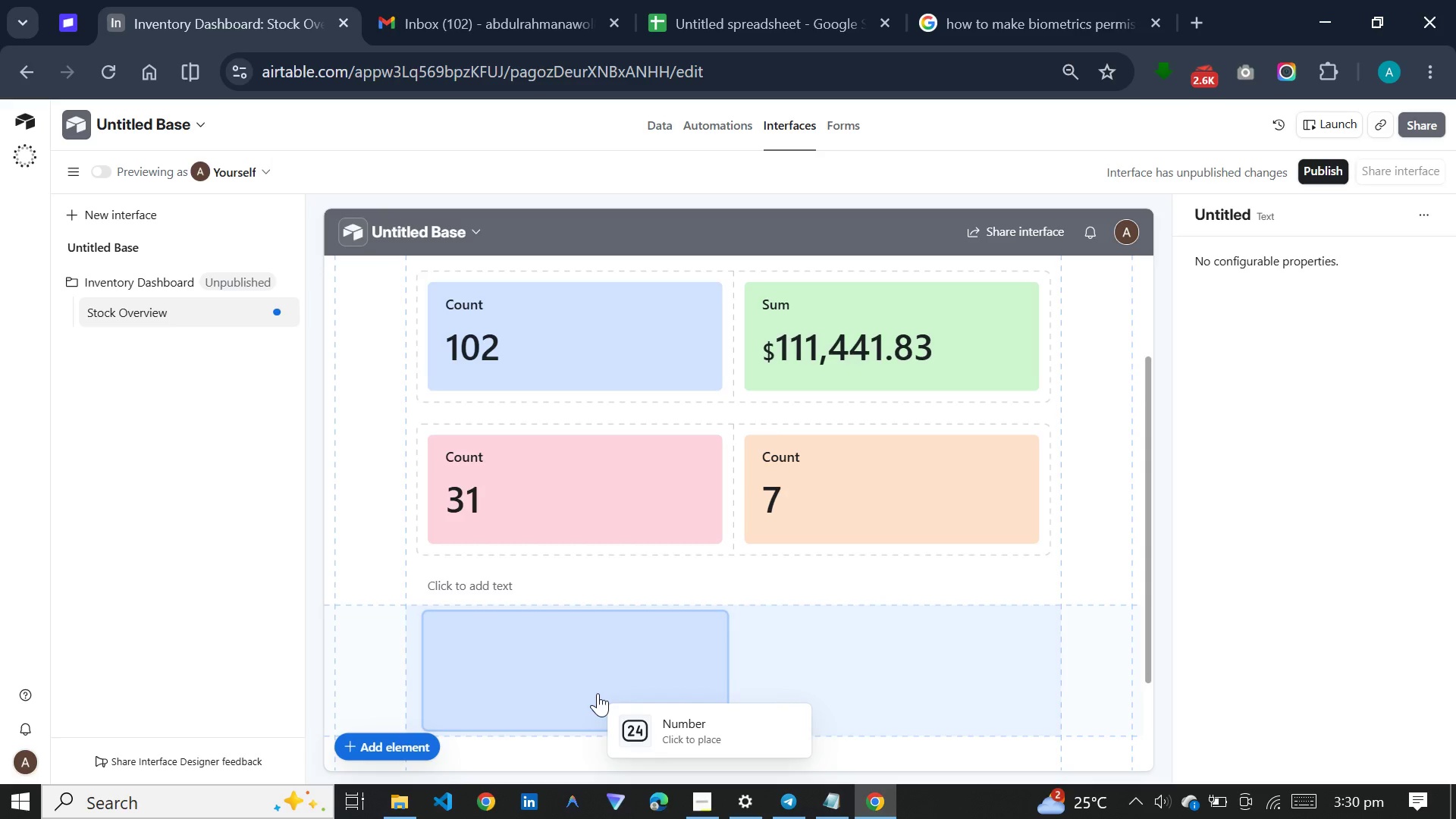 
left_click([598, 693])
 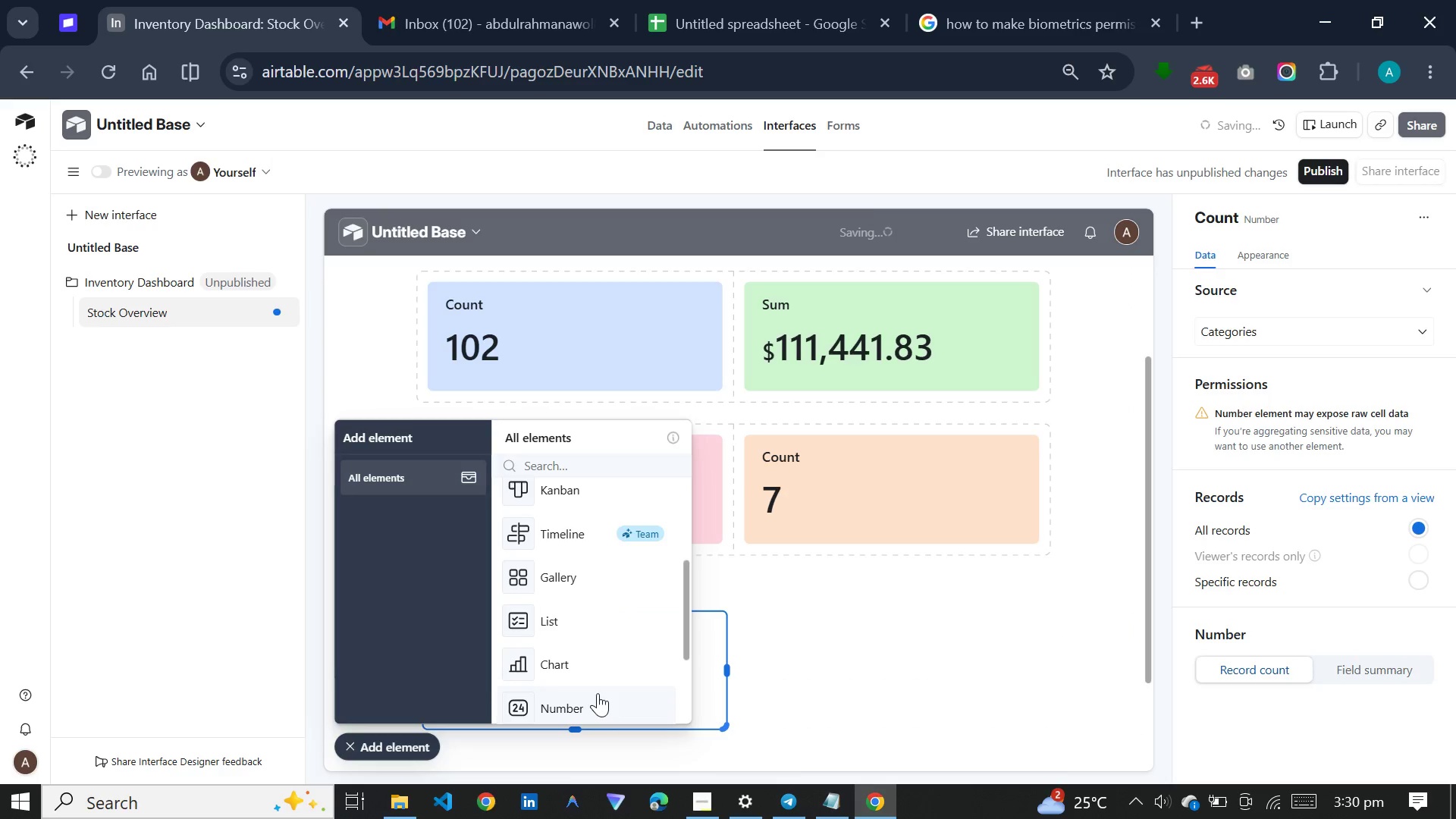 
left_click([598, 693])
 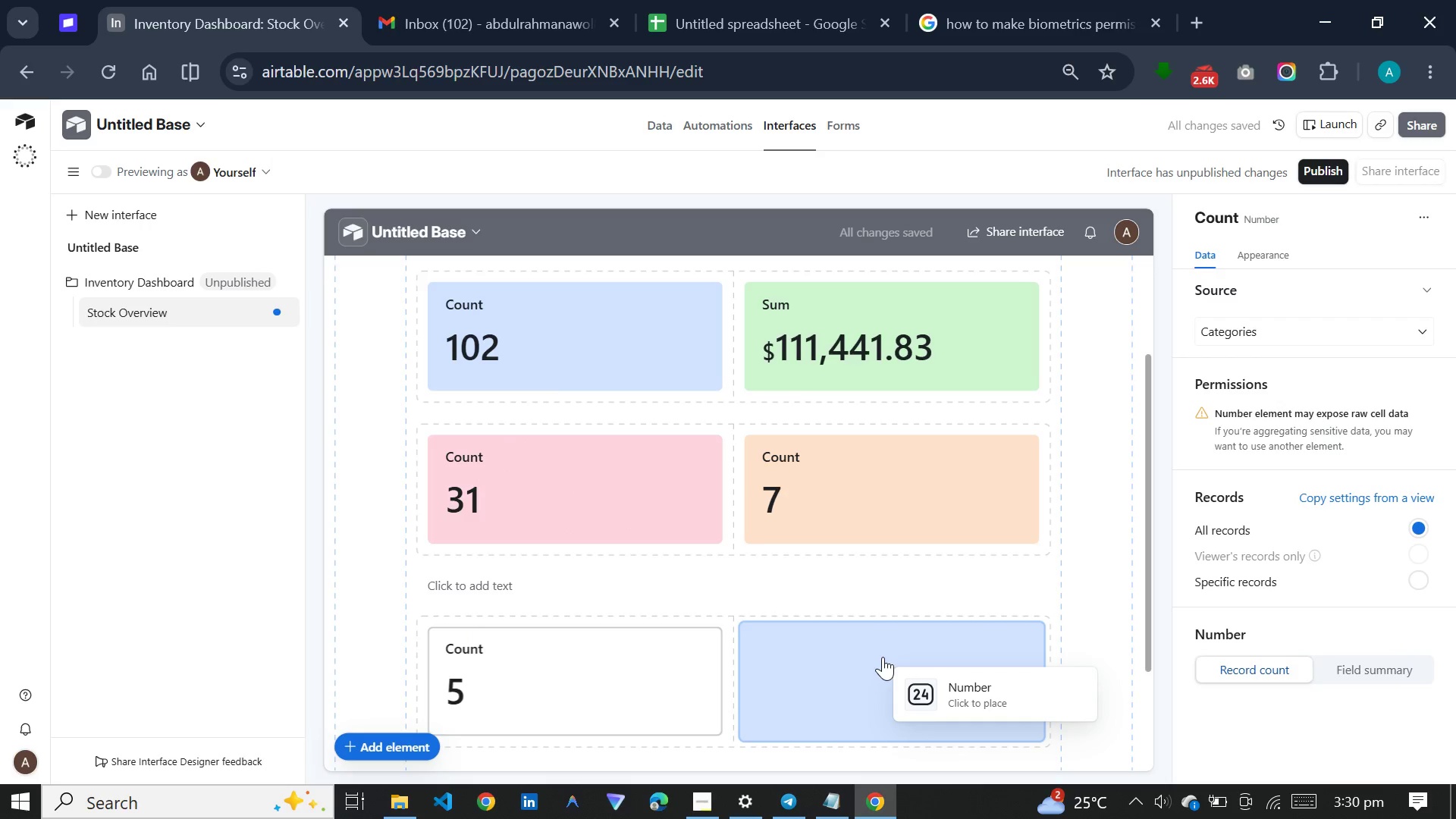 
left_click([883, 657])
 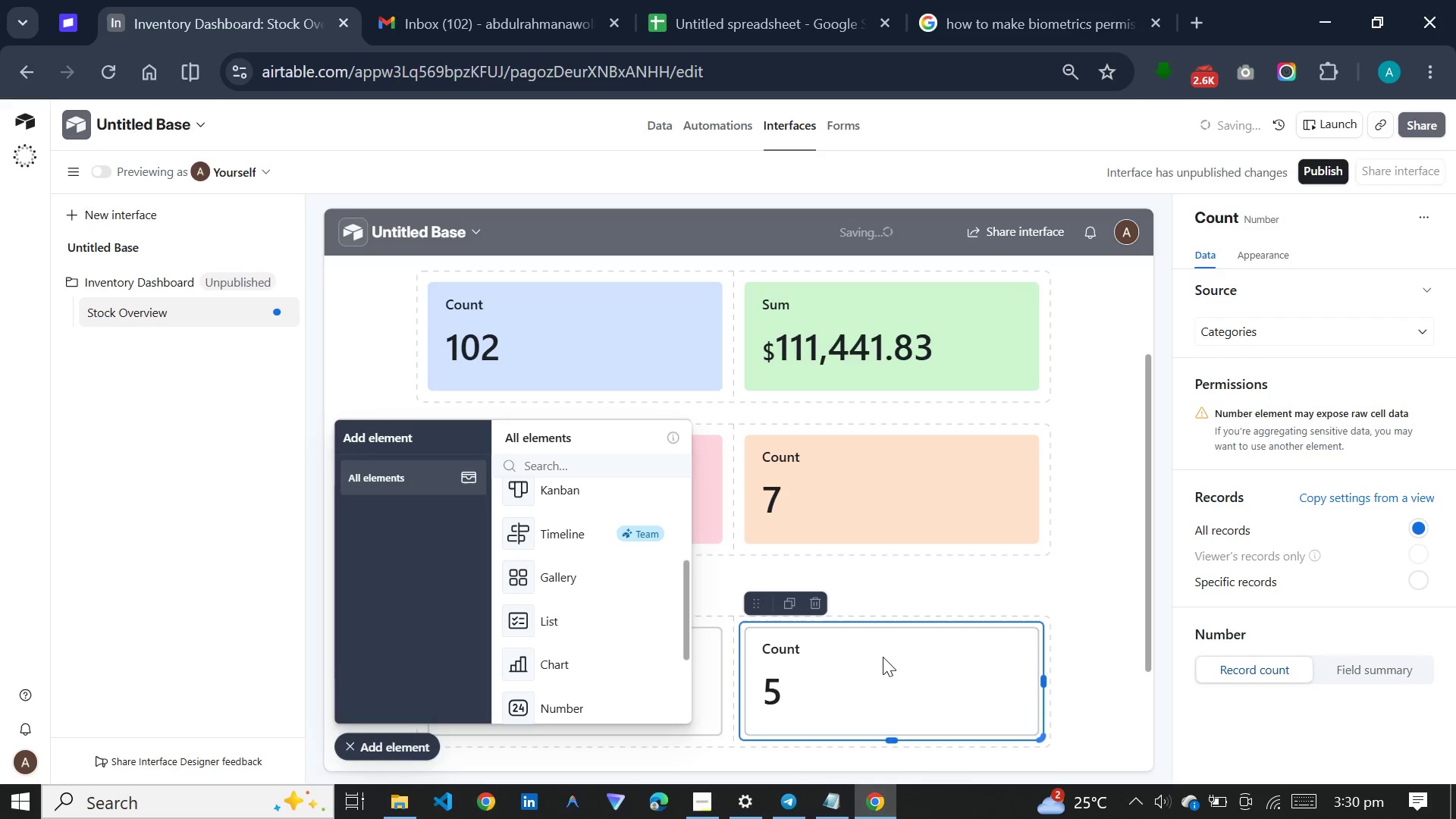 
scroll: coordinate [883, 657], scroll_direction: down, amount: 9.0
 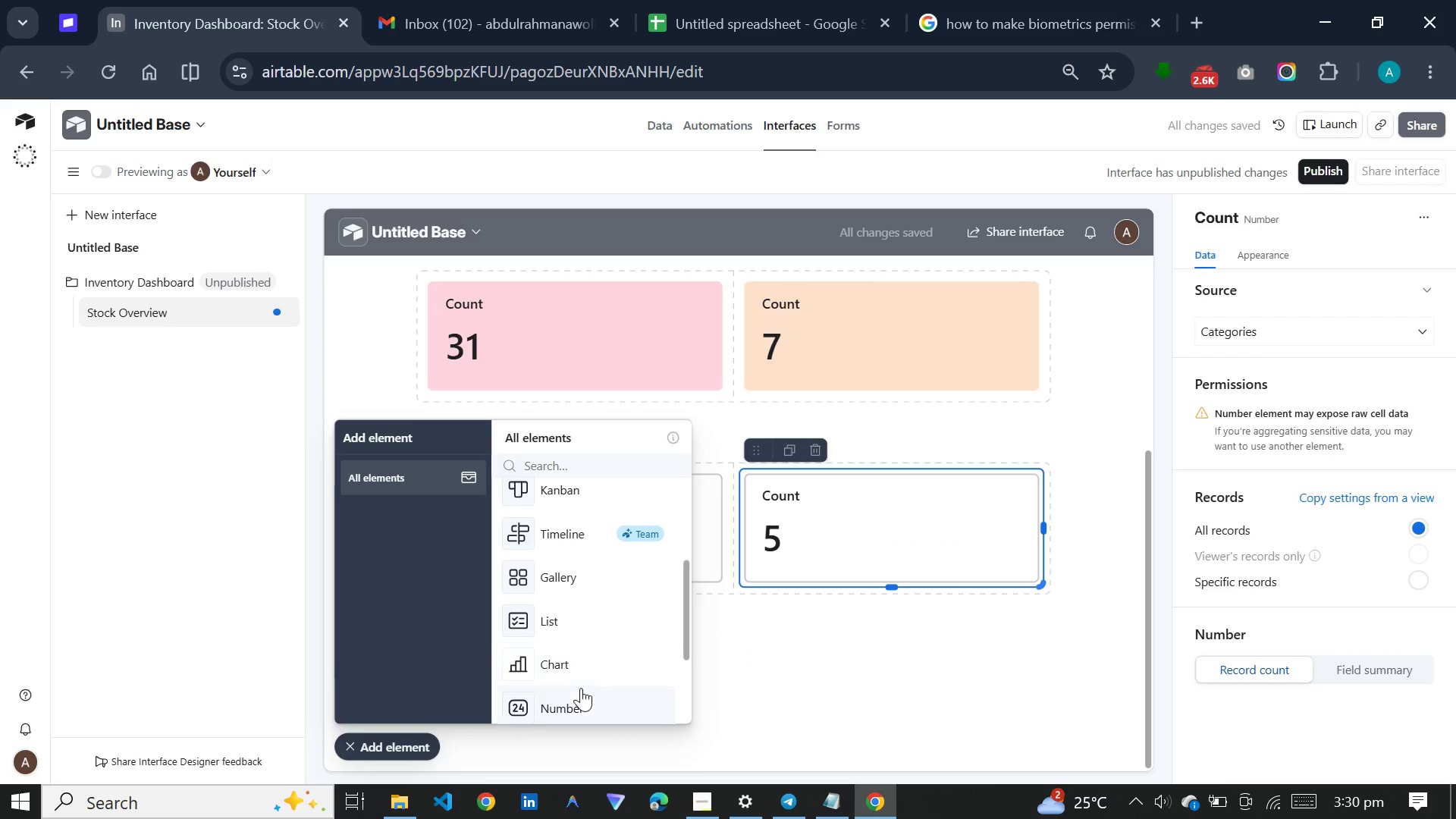 
left_click([581, 688])
 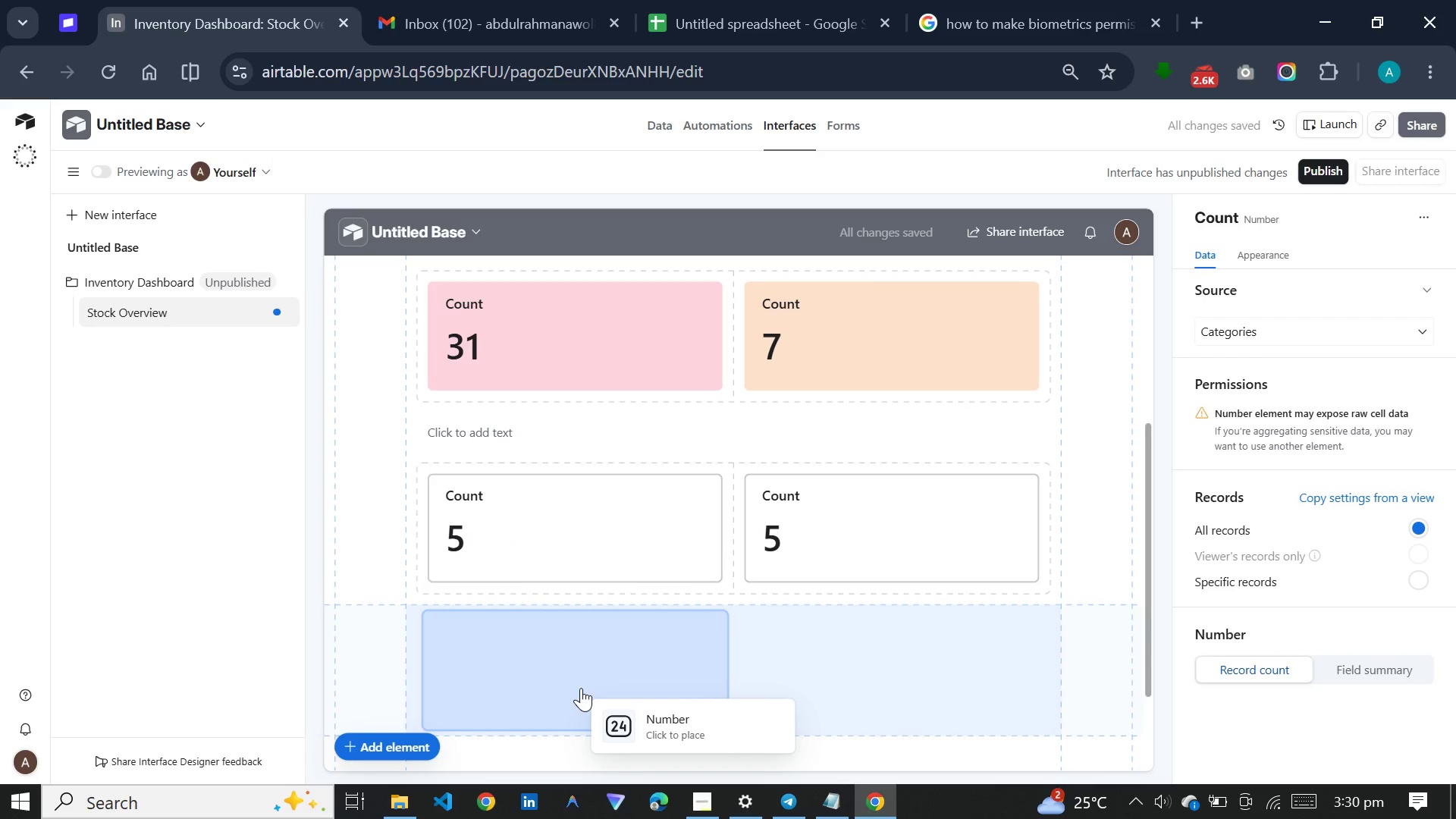 
left_click([581, 688])
 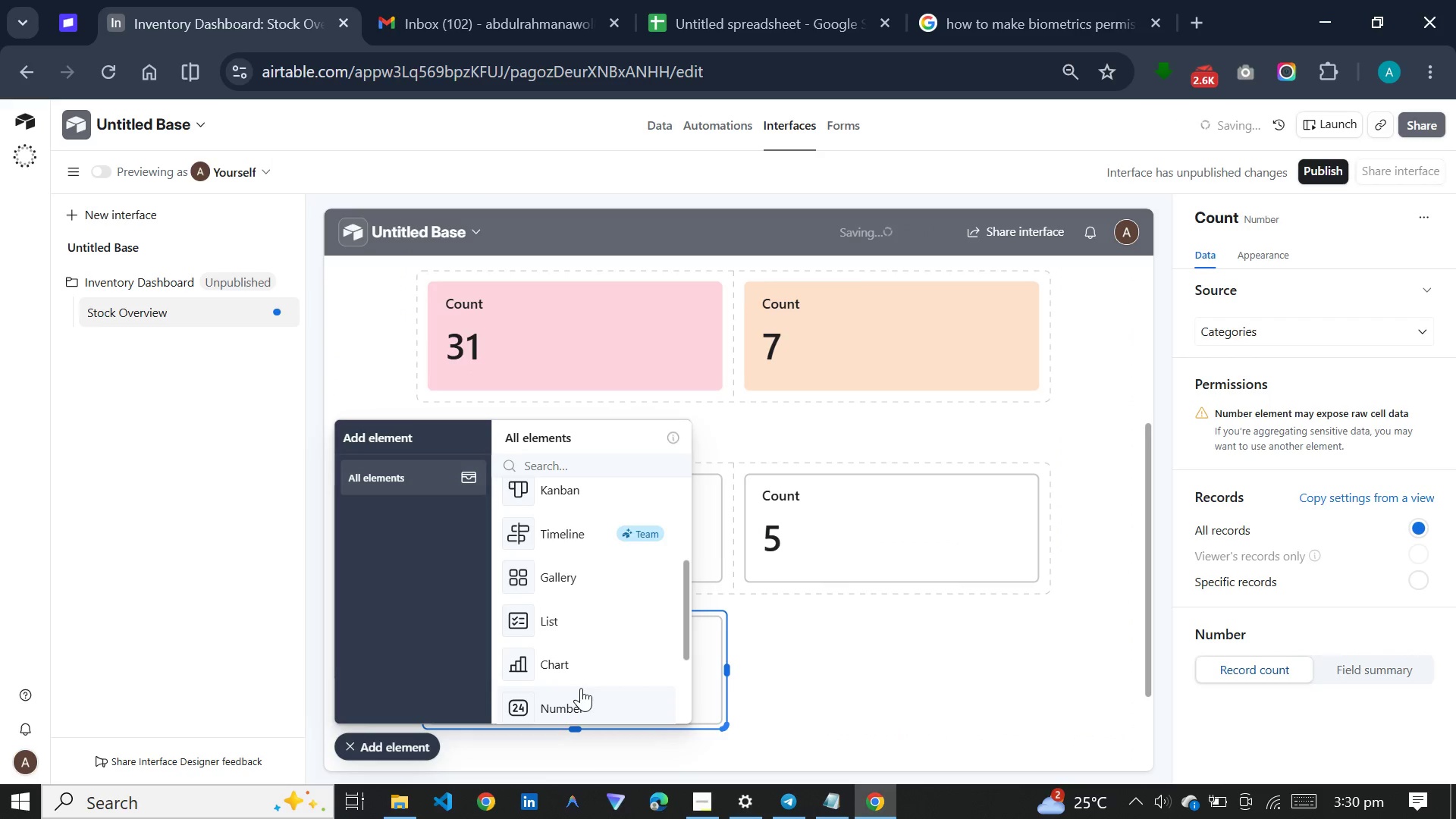 
left_click([581, 688])
 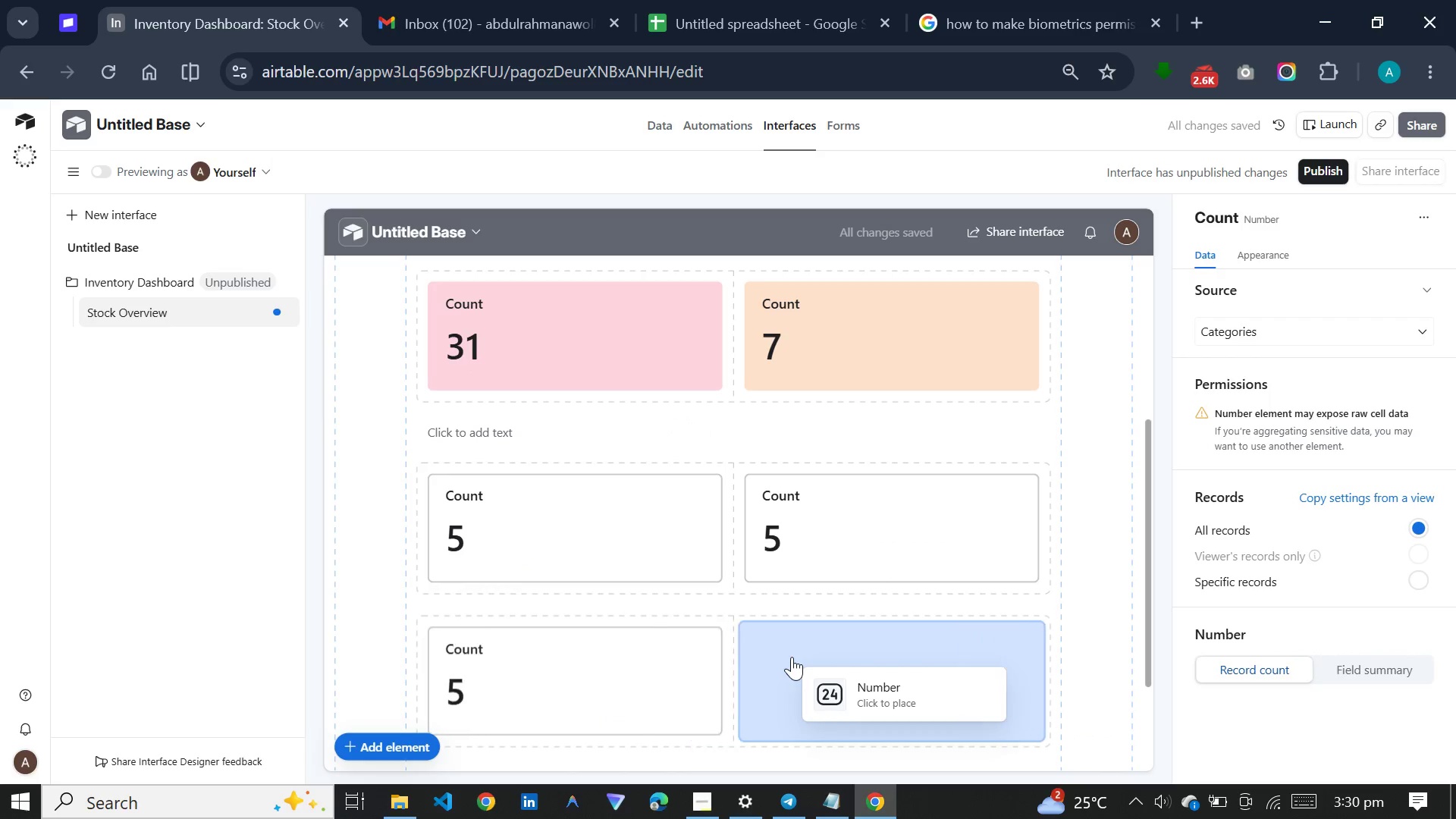 
left_click([792, 657])
 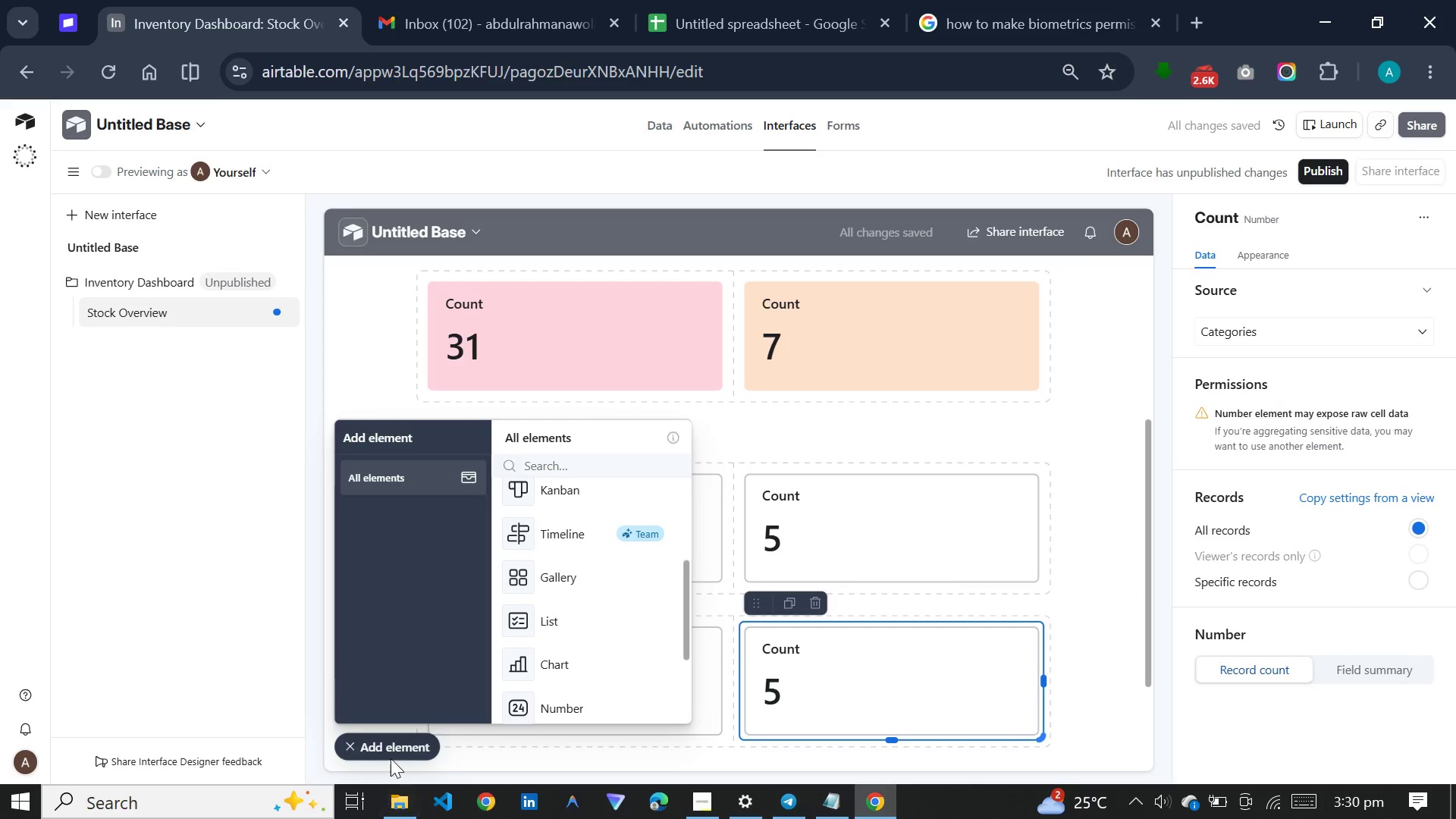 
left_click([410, 742])
 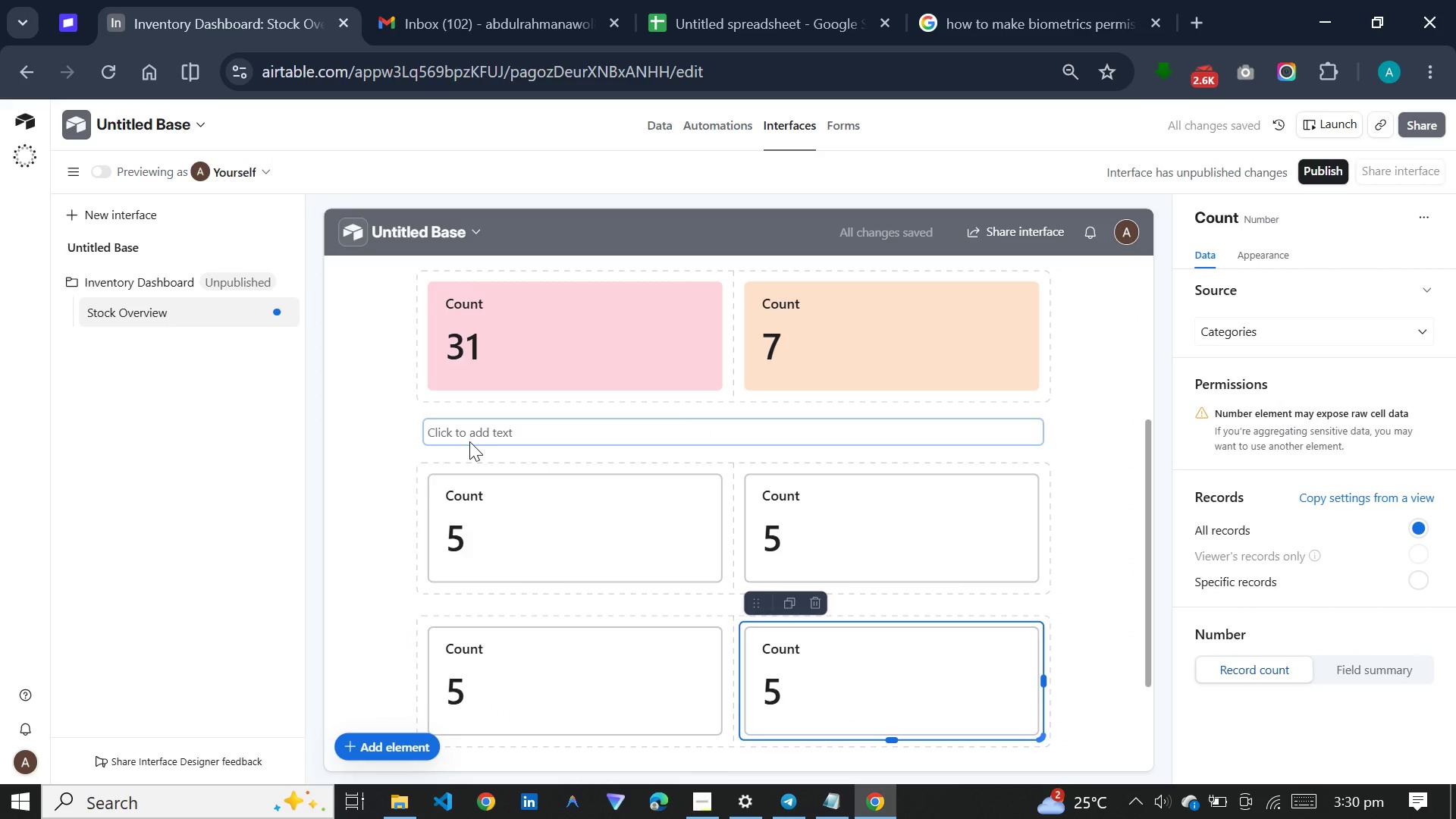 
left_click([469, 441])
 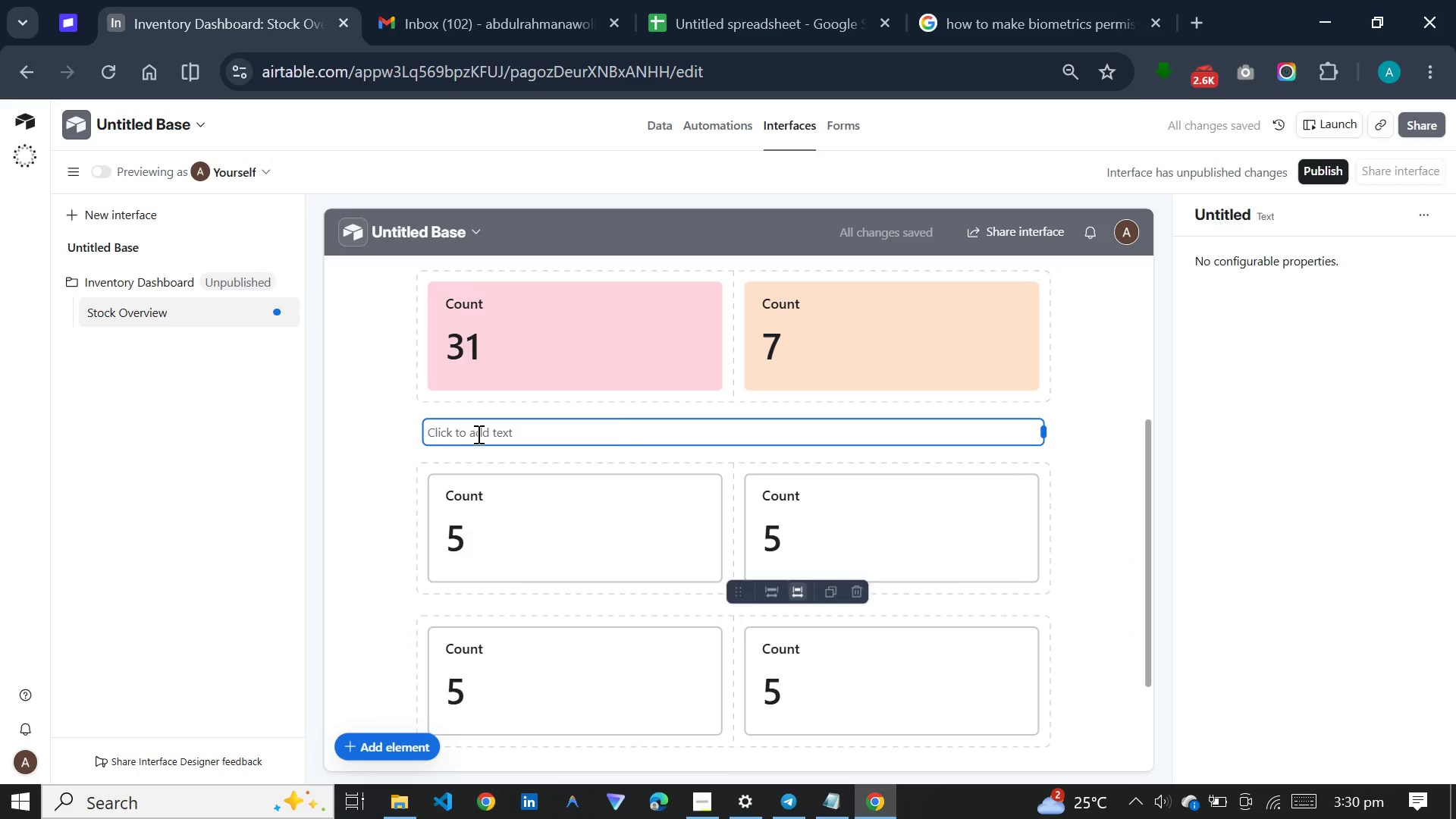 
left_click([477, 434])
 